 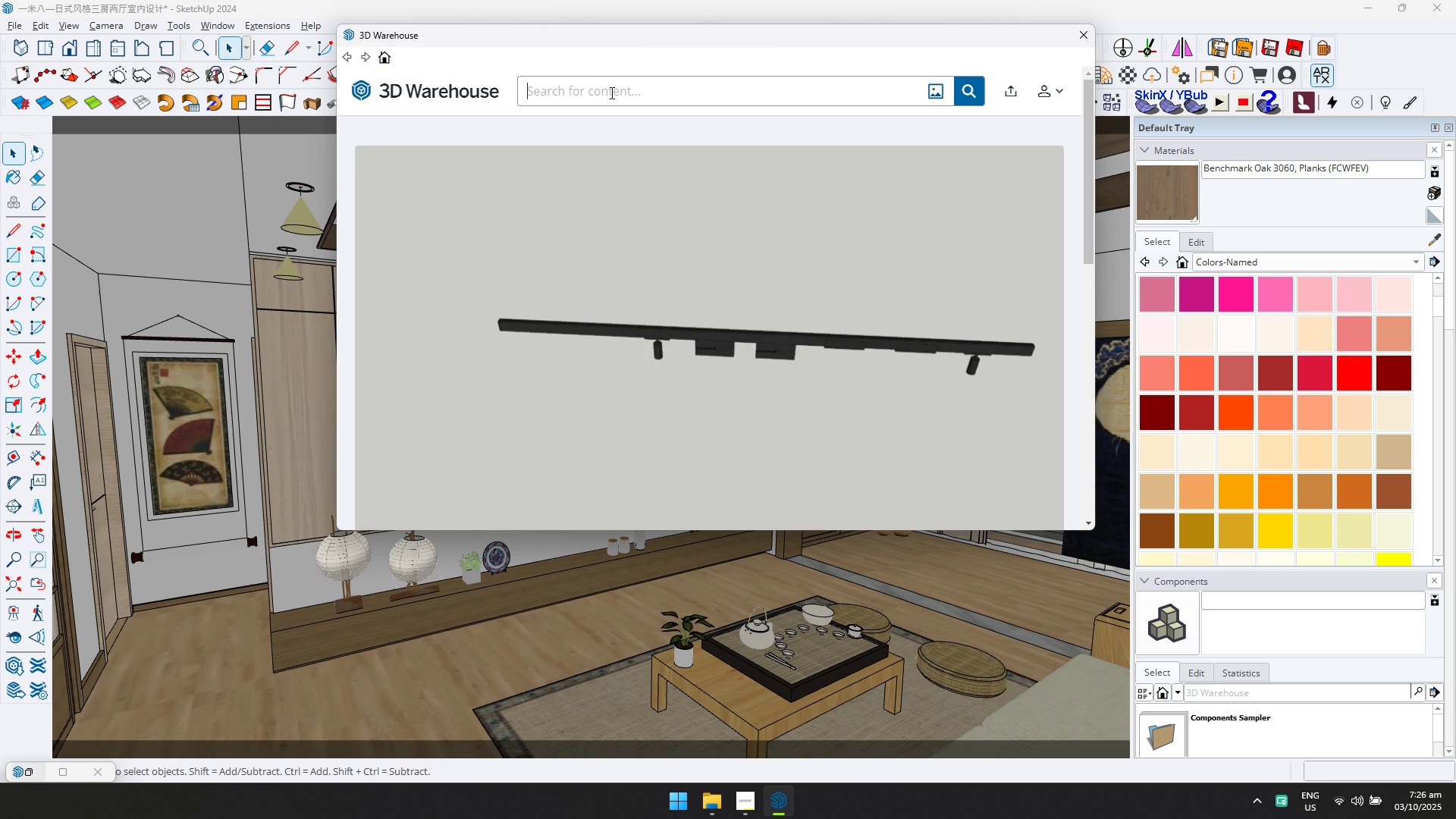 
type(PLANTS)
 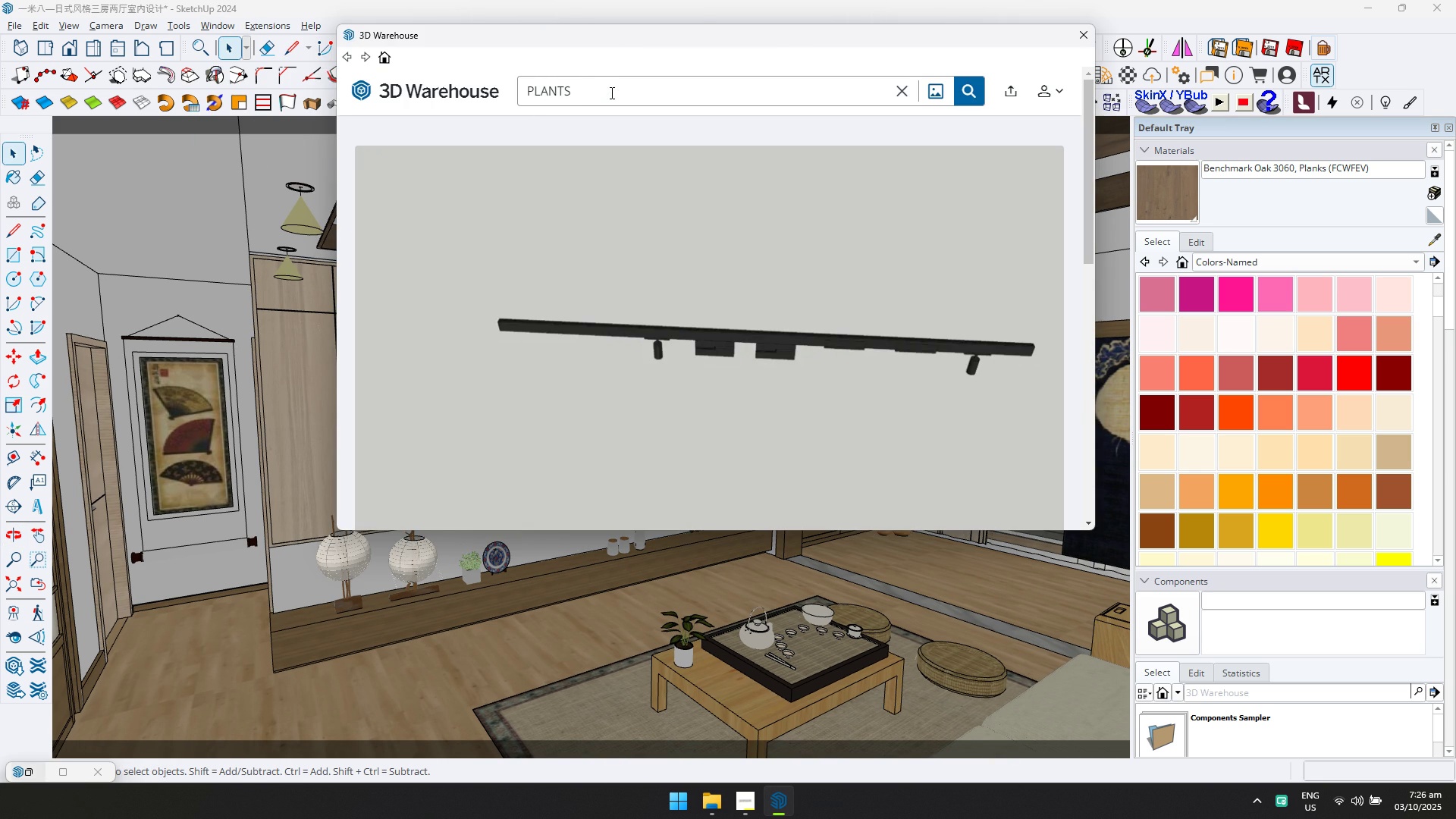 
key(Enter)
 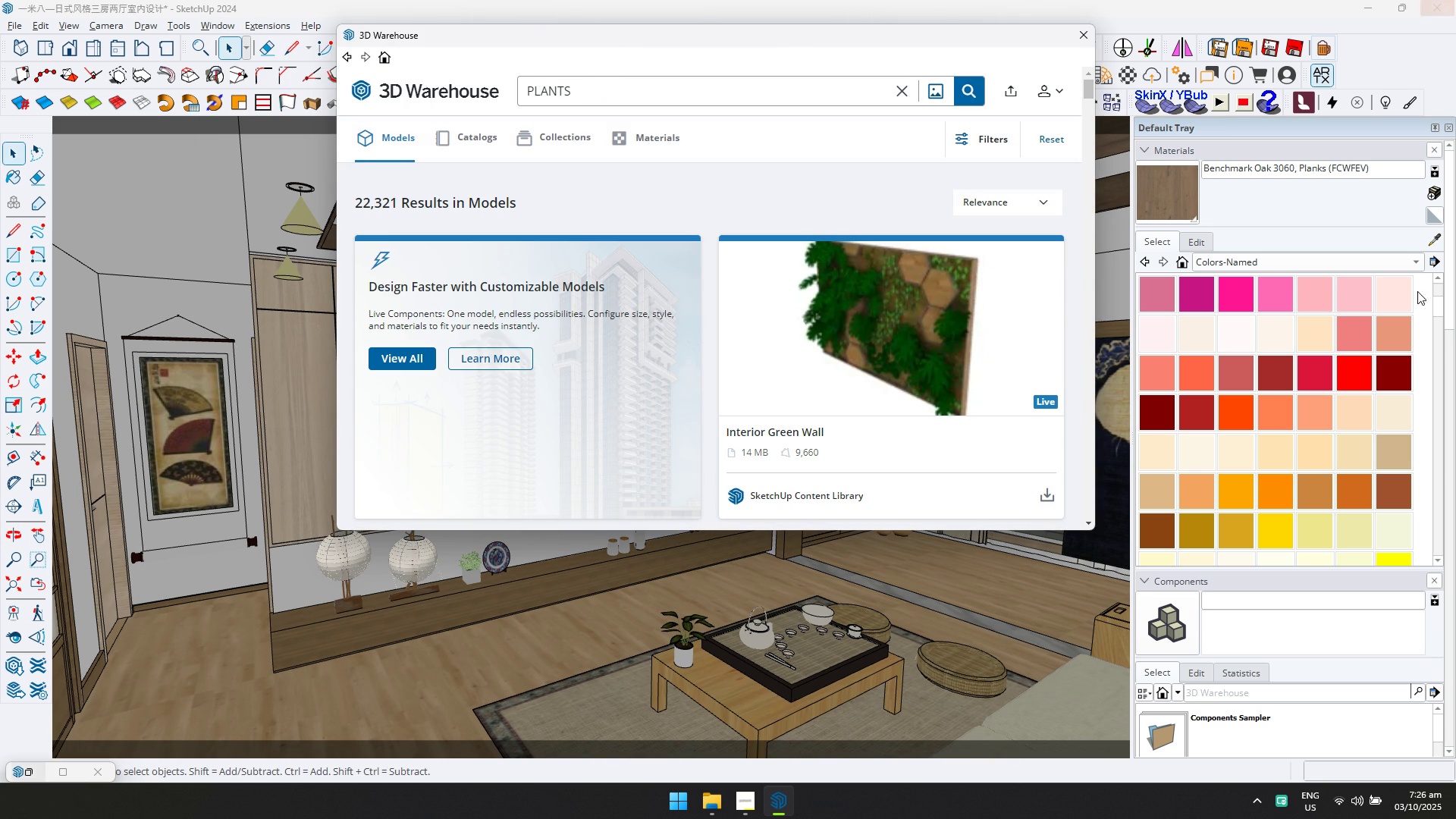 
scroll: coordinate [772, 364], scroll_direction: down, amount: 4.0
 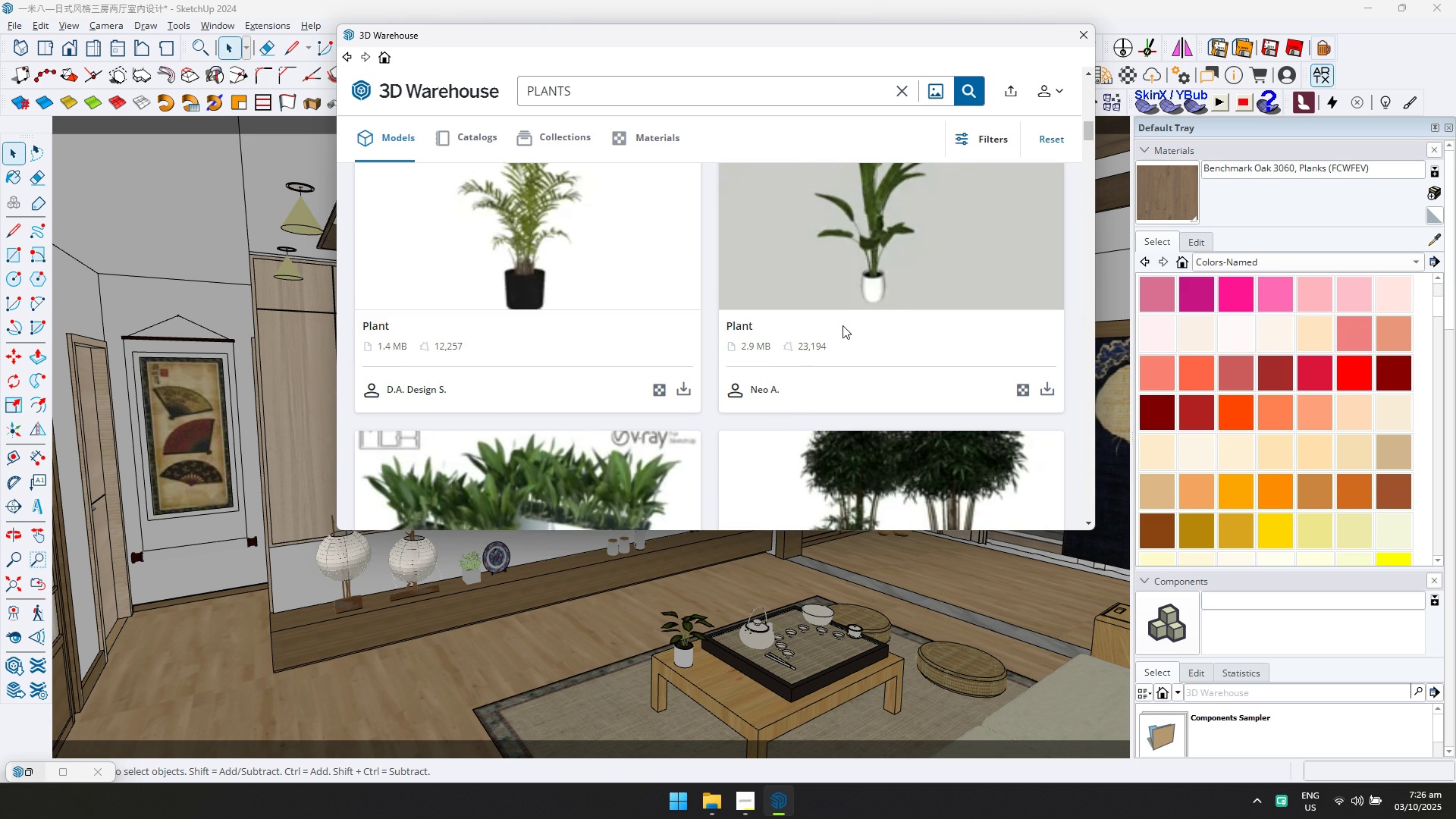 
scroll: coordinate [843, 333], scroll_direction: up, amount: 1.0
 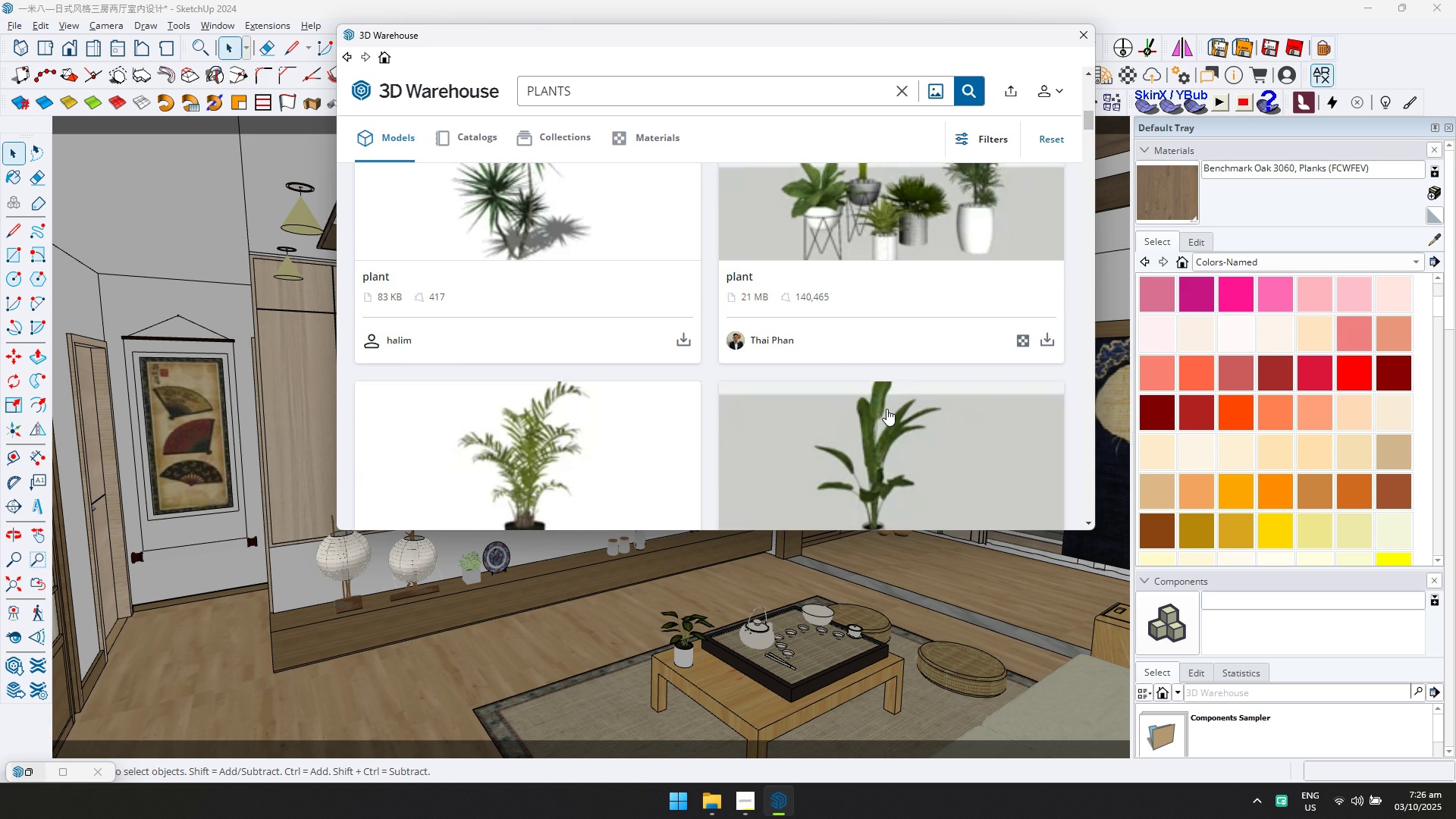 
scroll: coordinate [886, 409], scroll_direction: down, amount: 1.0
 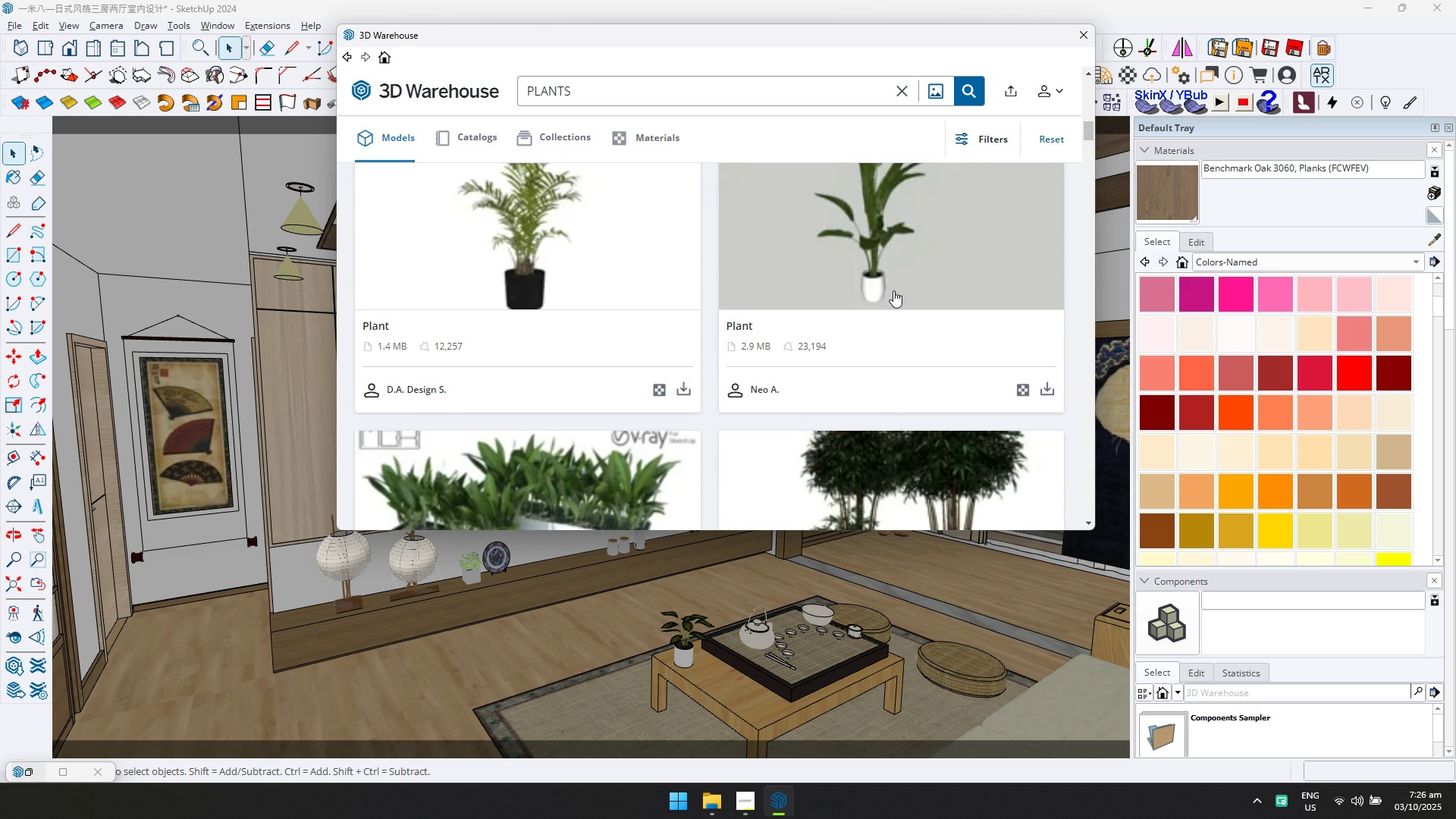 
left_click([893, 290])
 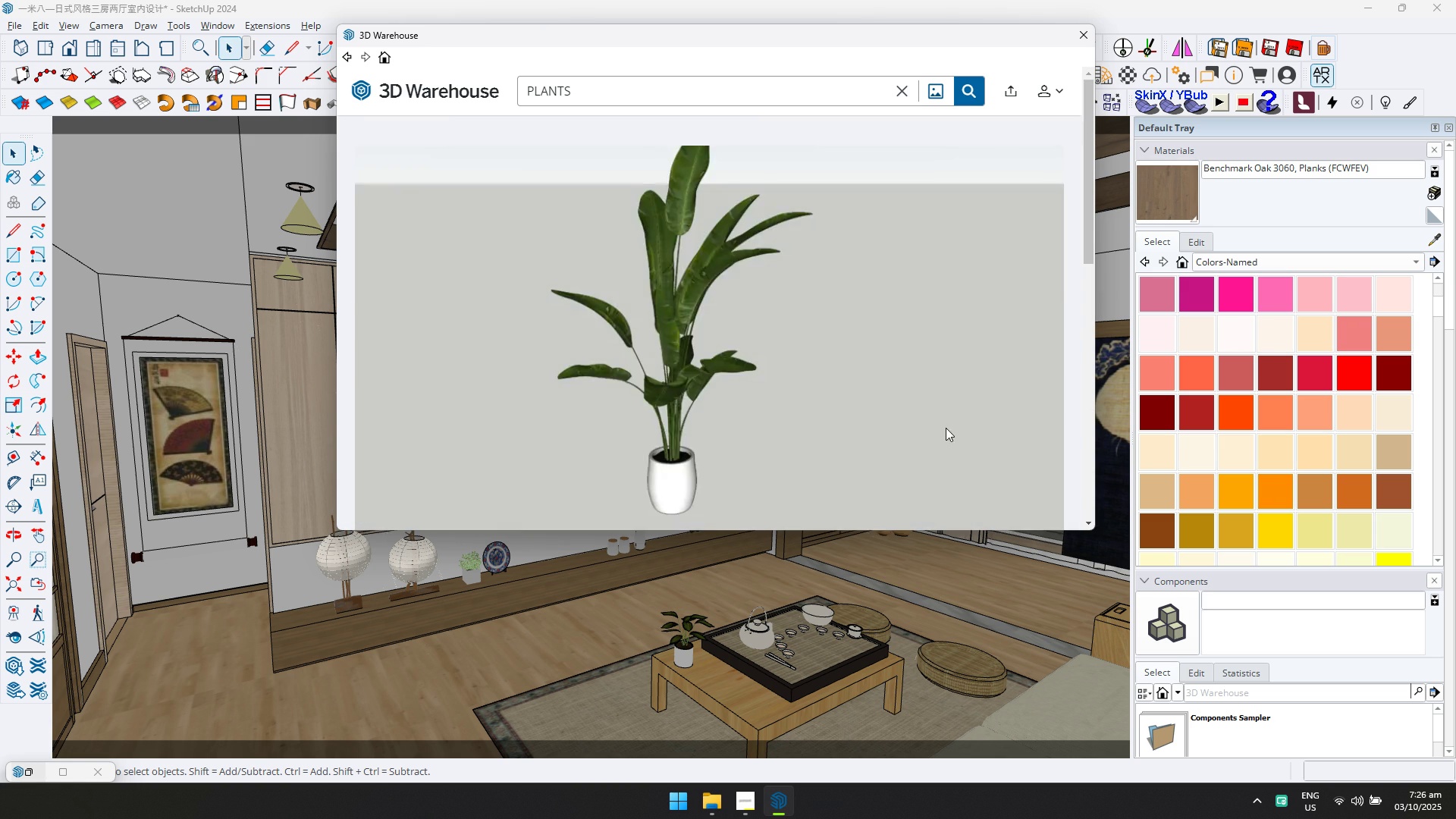 
scroll: coordinate [939, 464], scroll_direction: down, amount: 1.0
 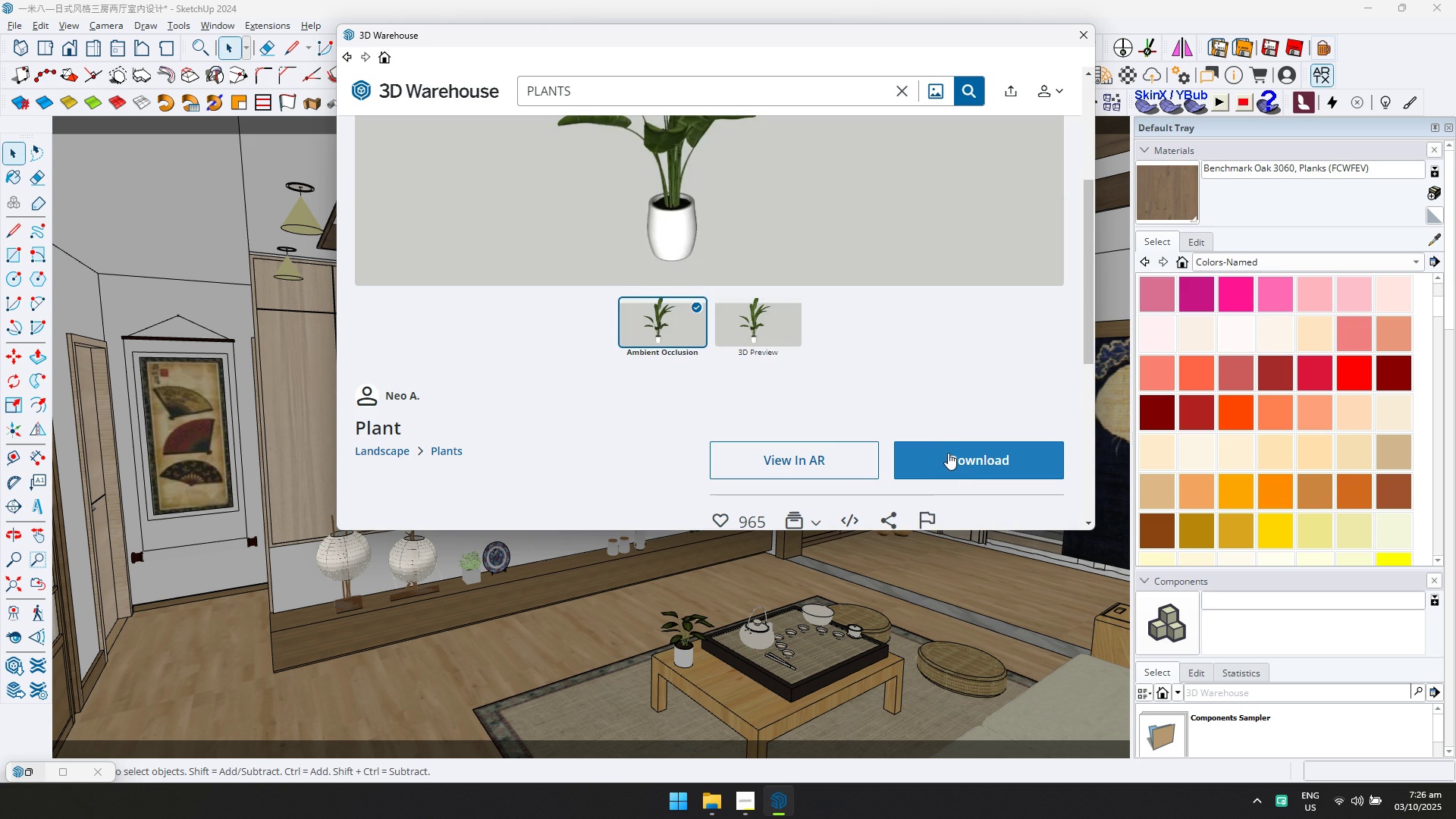 
left_click([948, 453])
 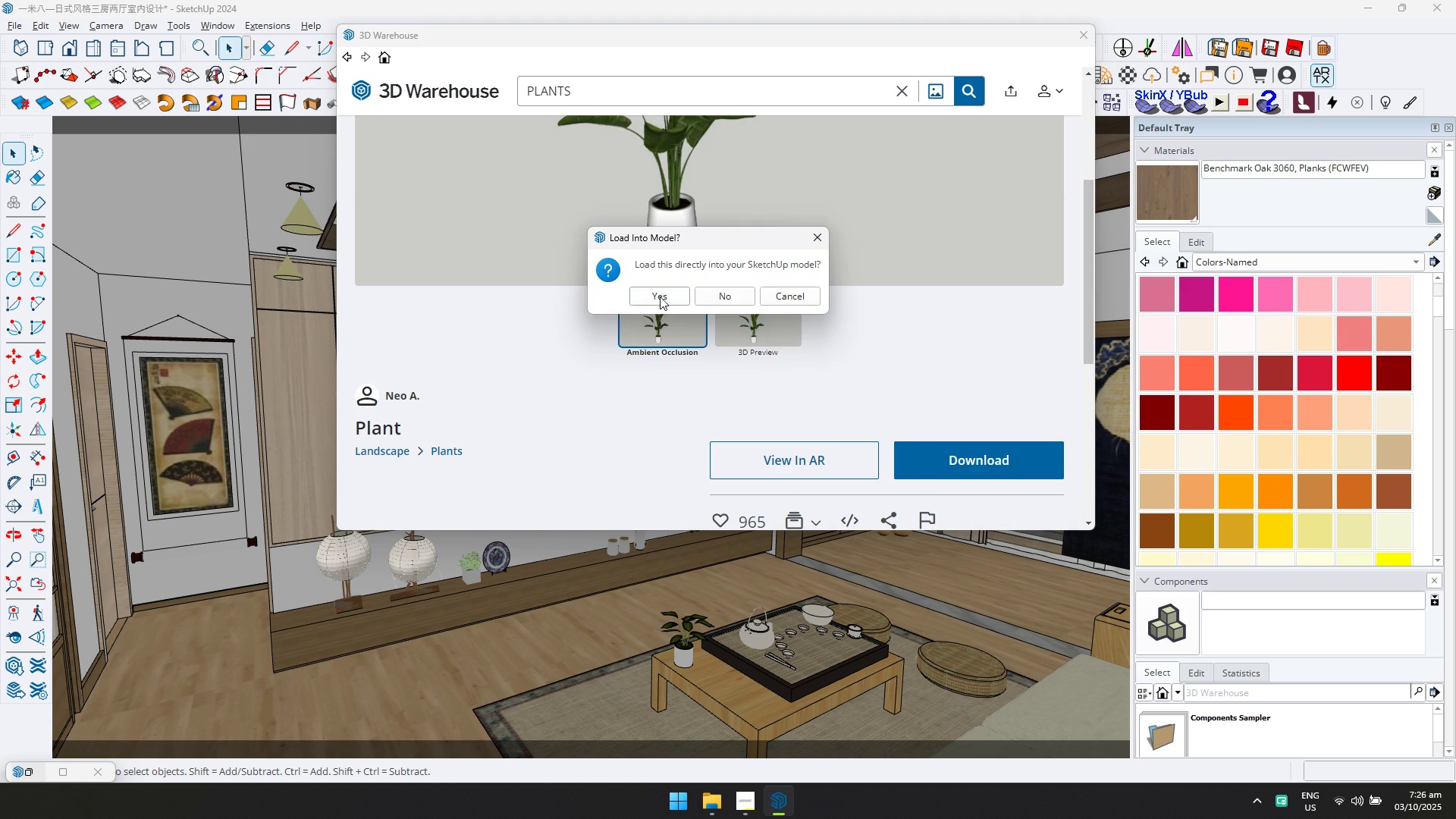 
left_click([661, 295])
 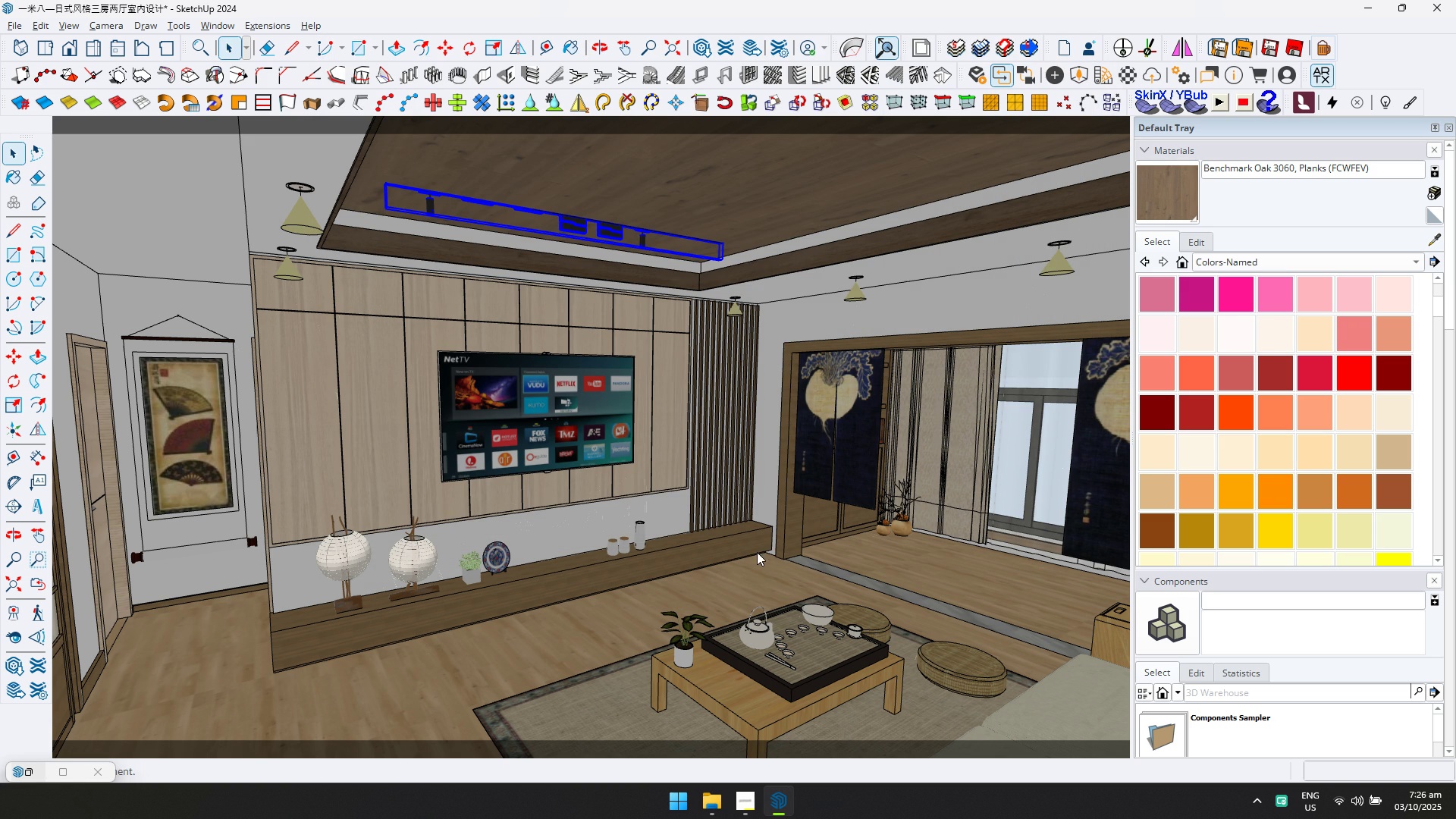 
scroll: coordinate [449, 591], scroll_direction: up, amount: 5.0
 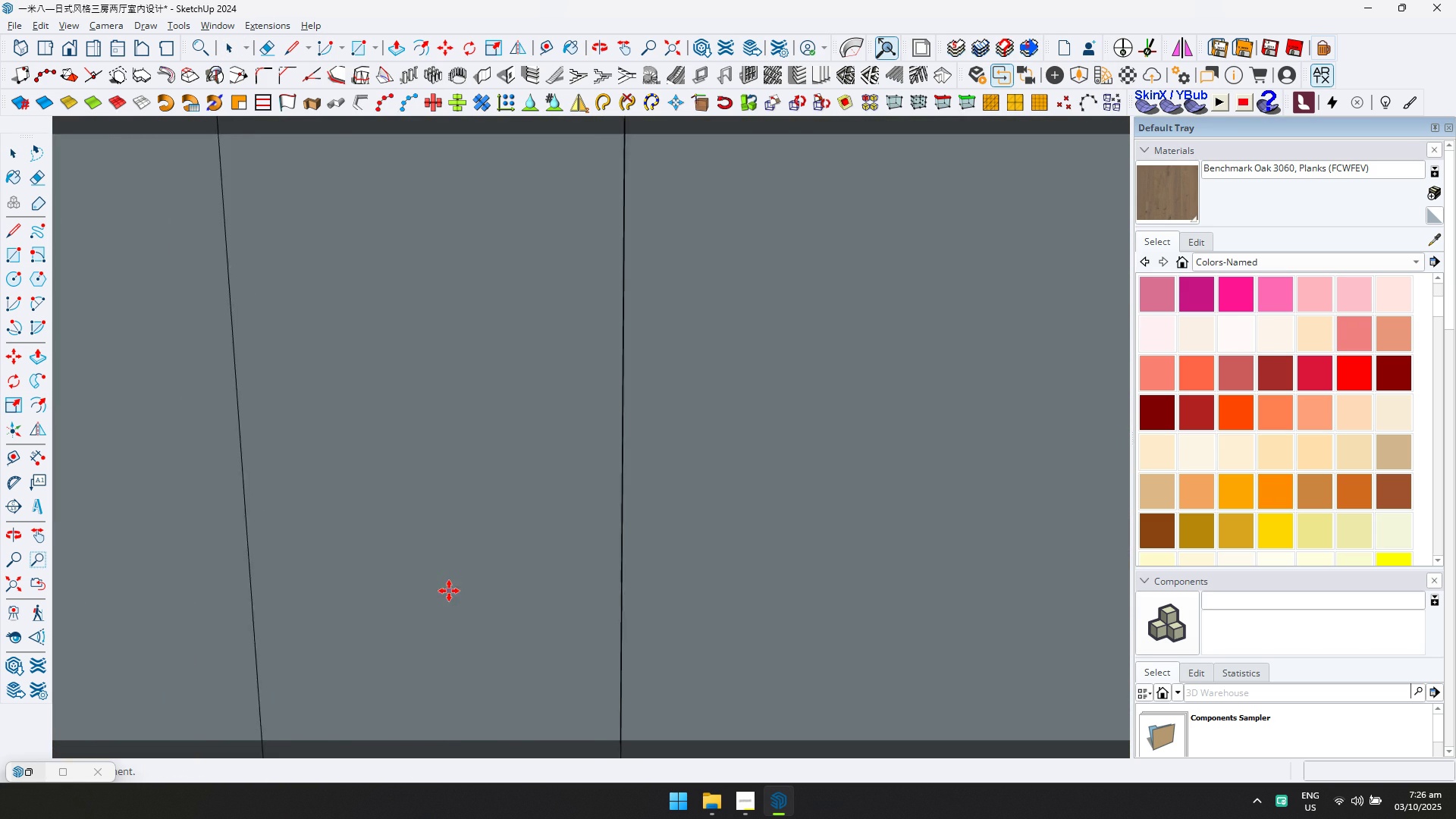 
hold_key(key=ShiftLeft, duration=0.51)
 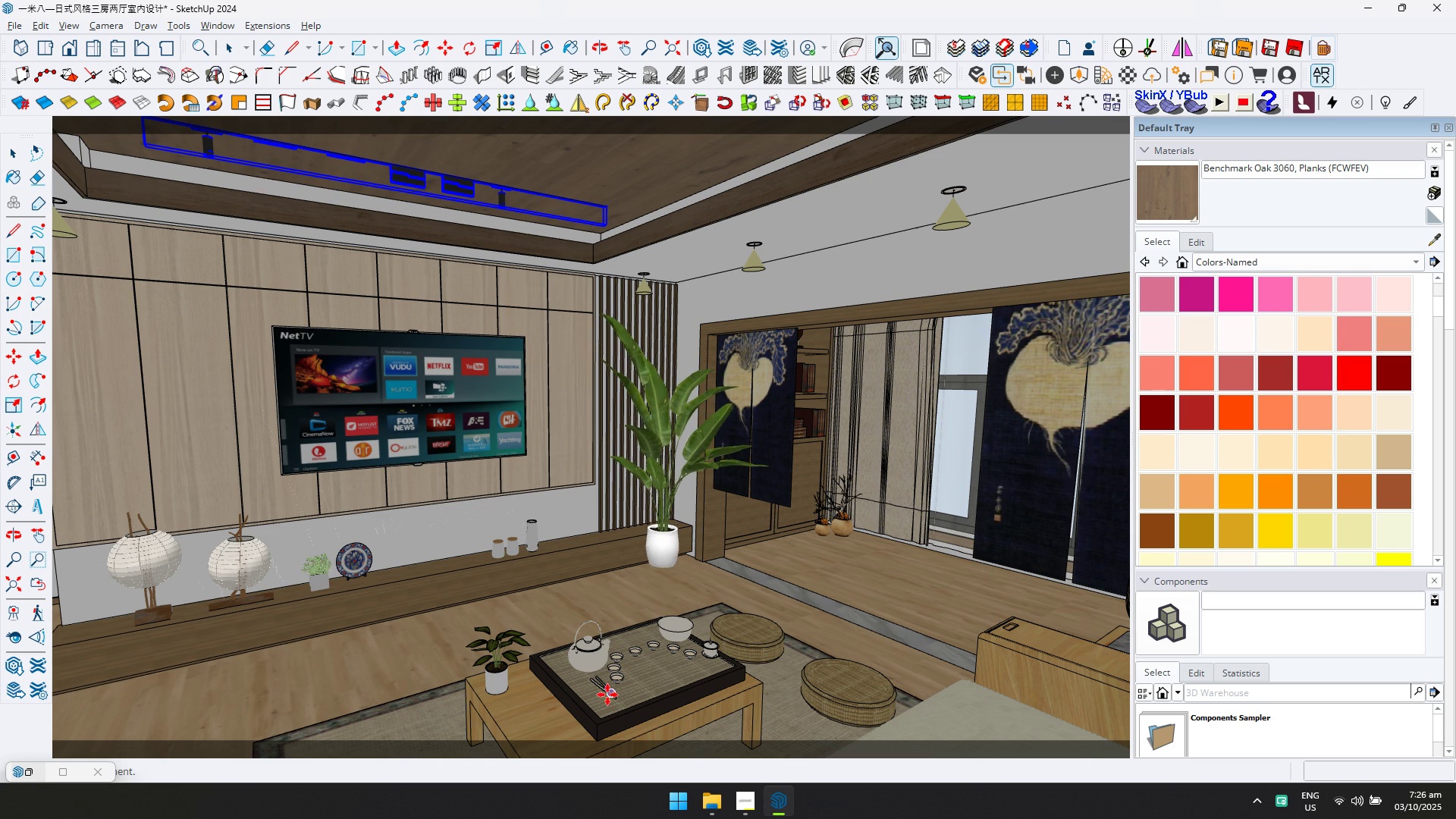 
left_click([609, 704])
 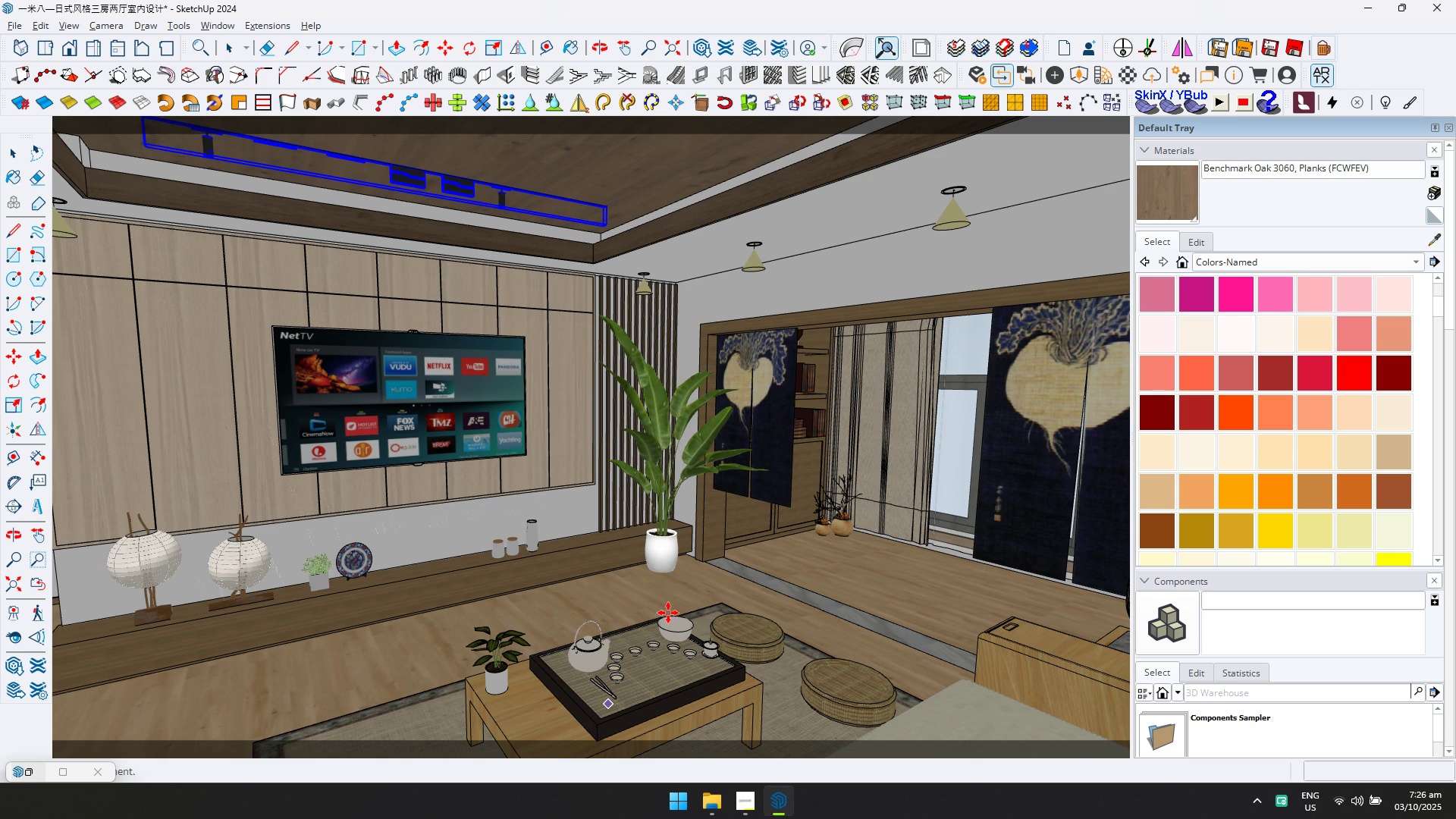 
scroll: coordinate [673, 578], scroll_direction: up, amount: 41.0
 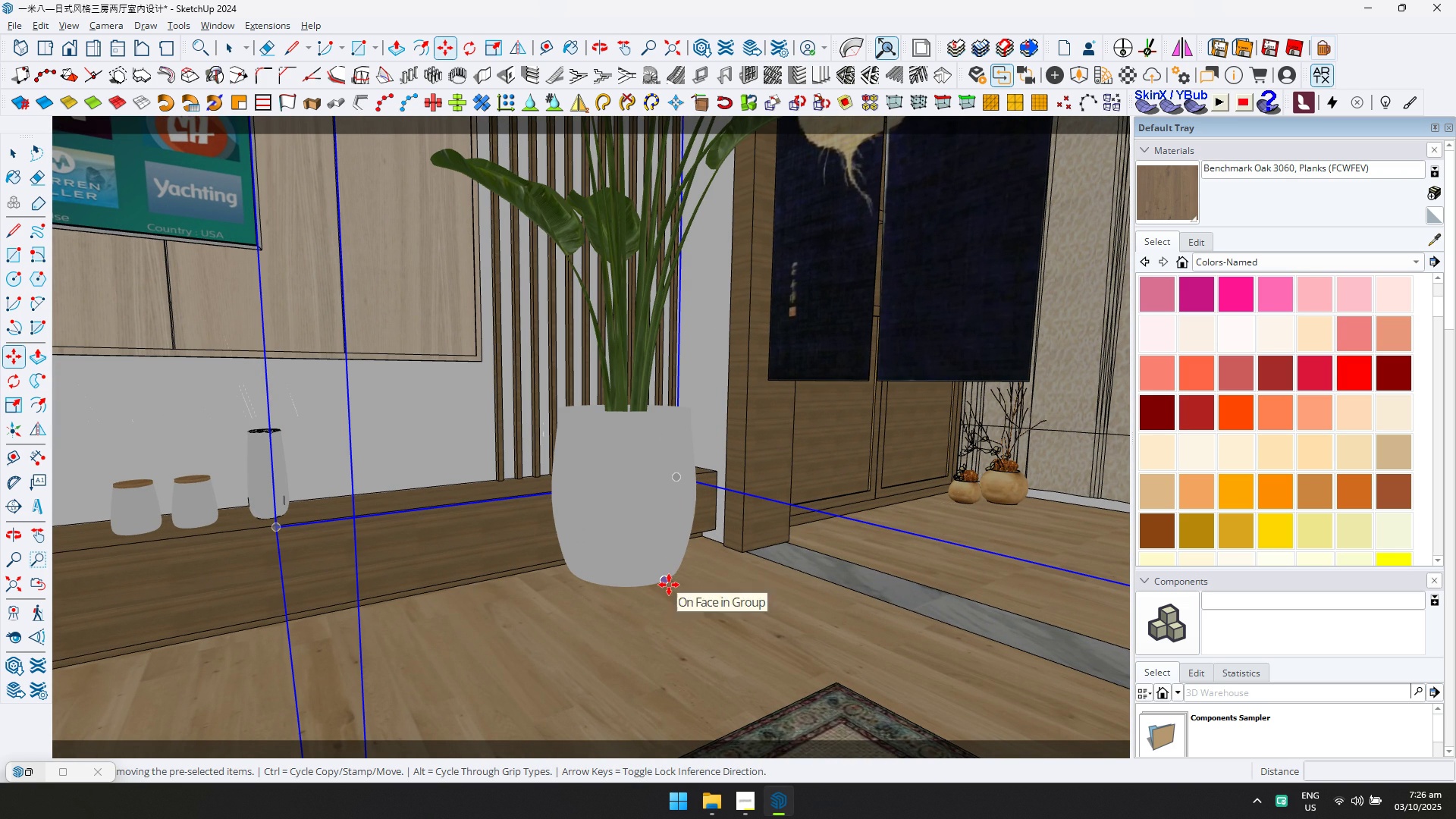 
left_click([669, 585])
 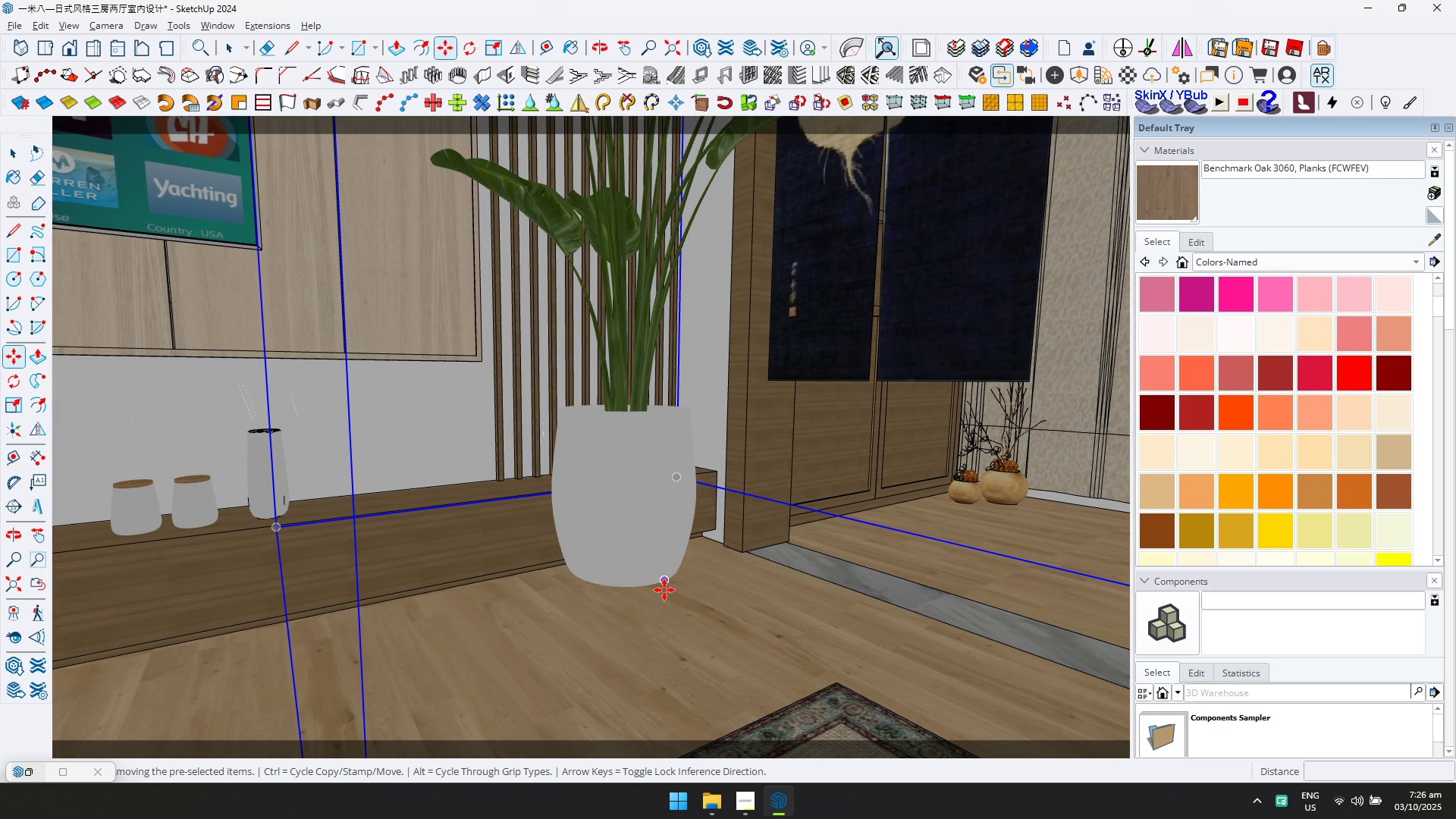 
key(ArrowUp)
 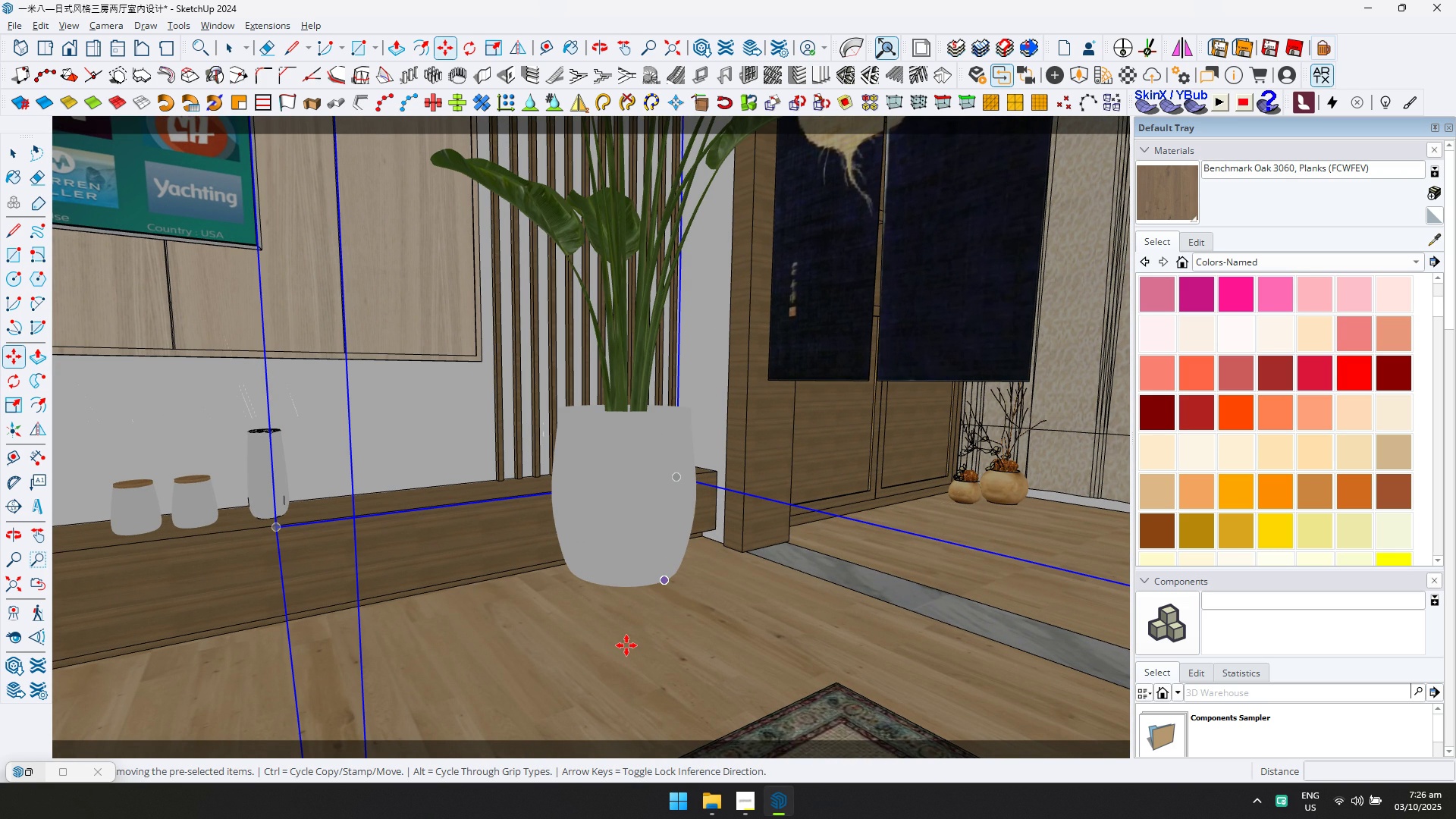 
scroll: coordinate [630, 645], scroll_direction: down, amount: 4.0
 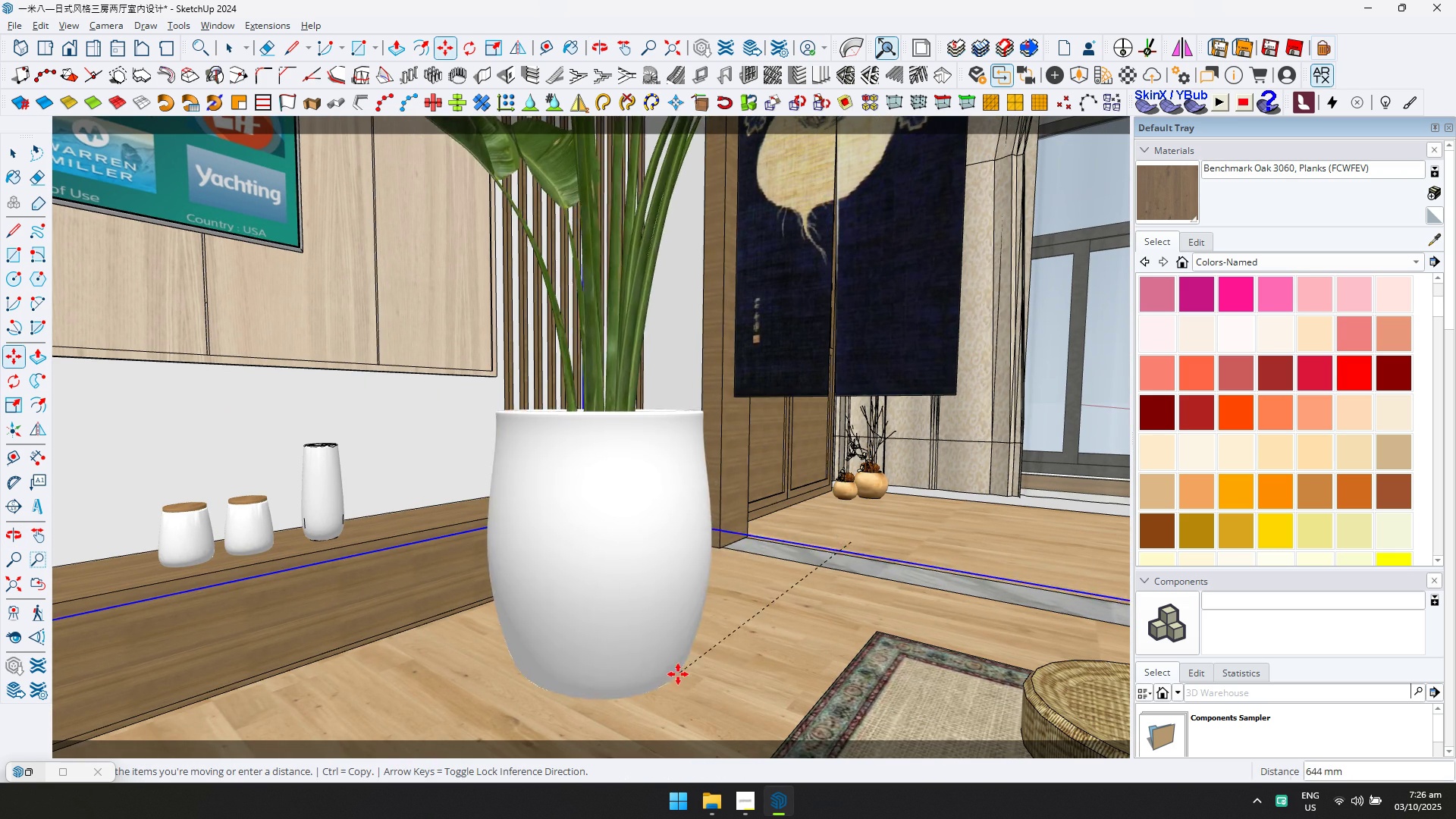 
key(ArrowUp)
 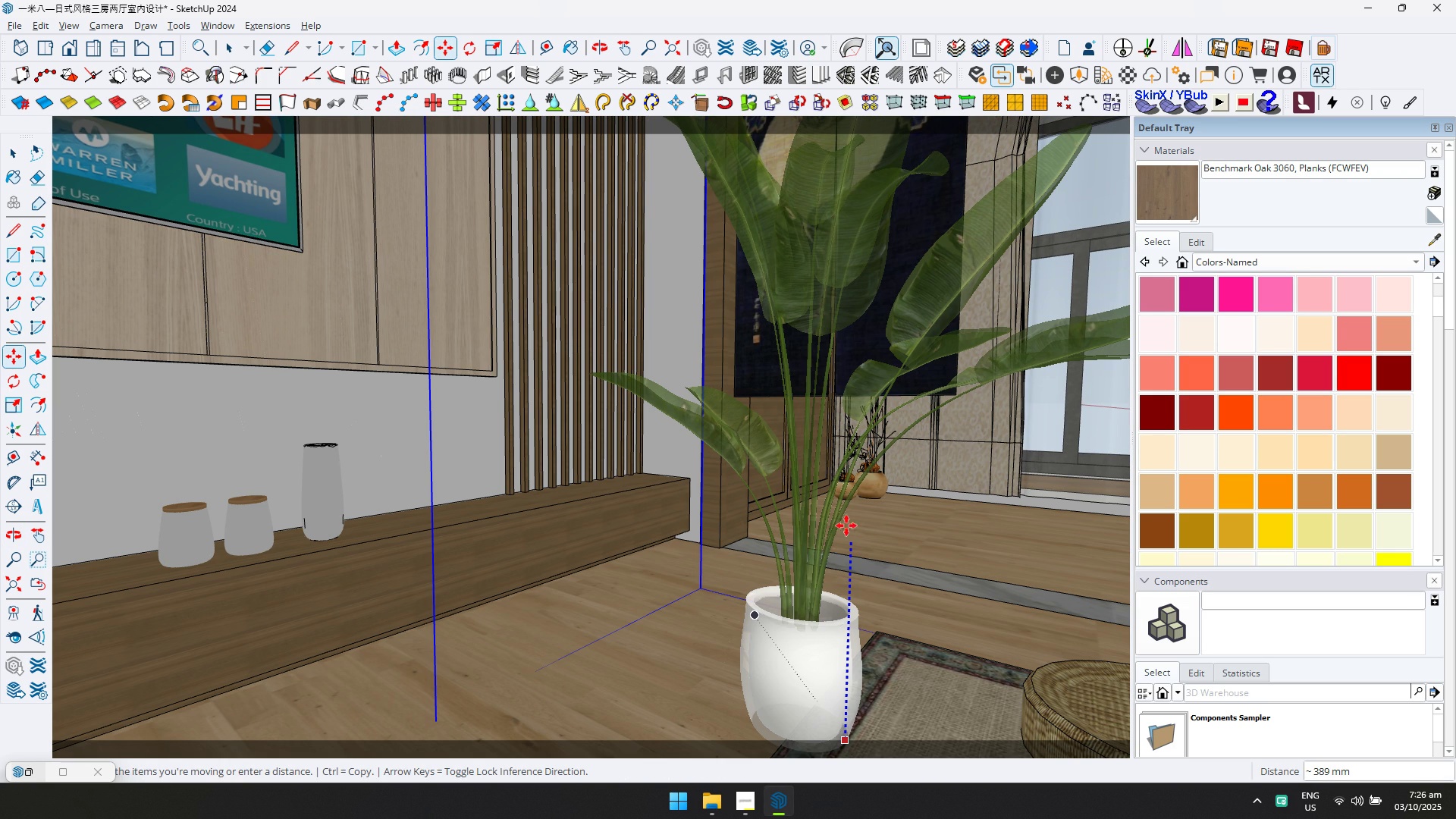 
left_click([770, 629])
 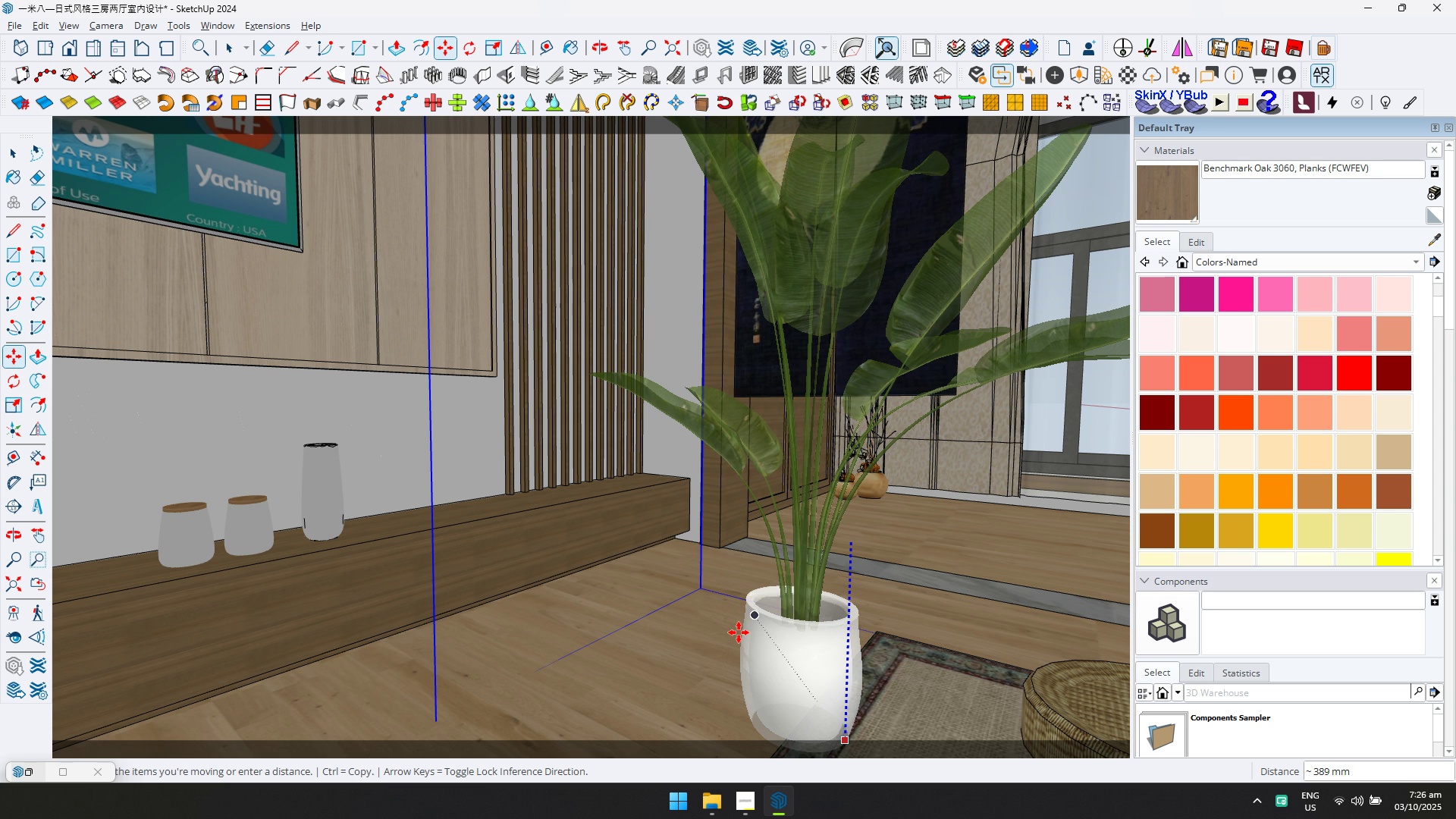 
scroll: coordinate [753, 617], scroll_direction: down, amount: 38.0
 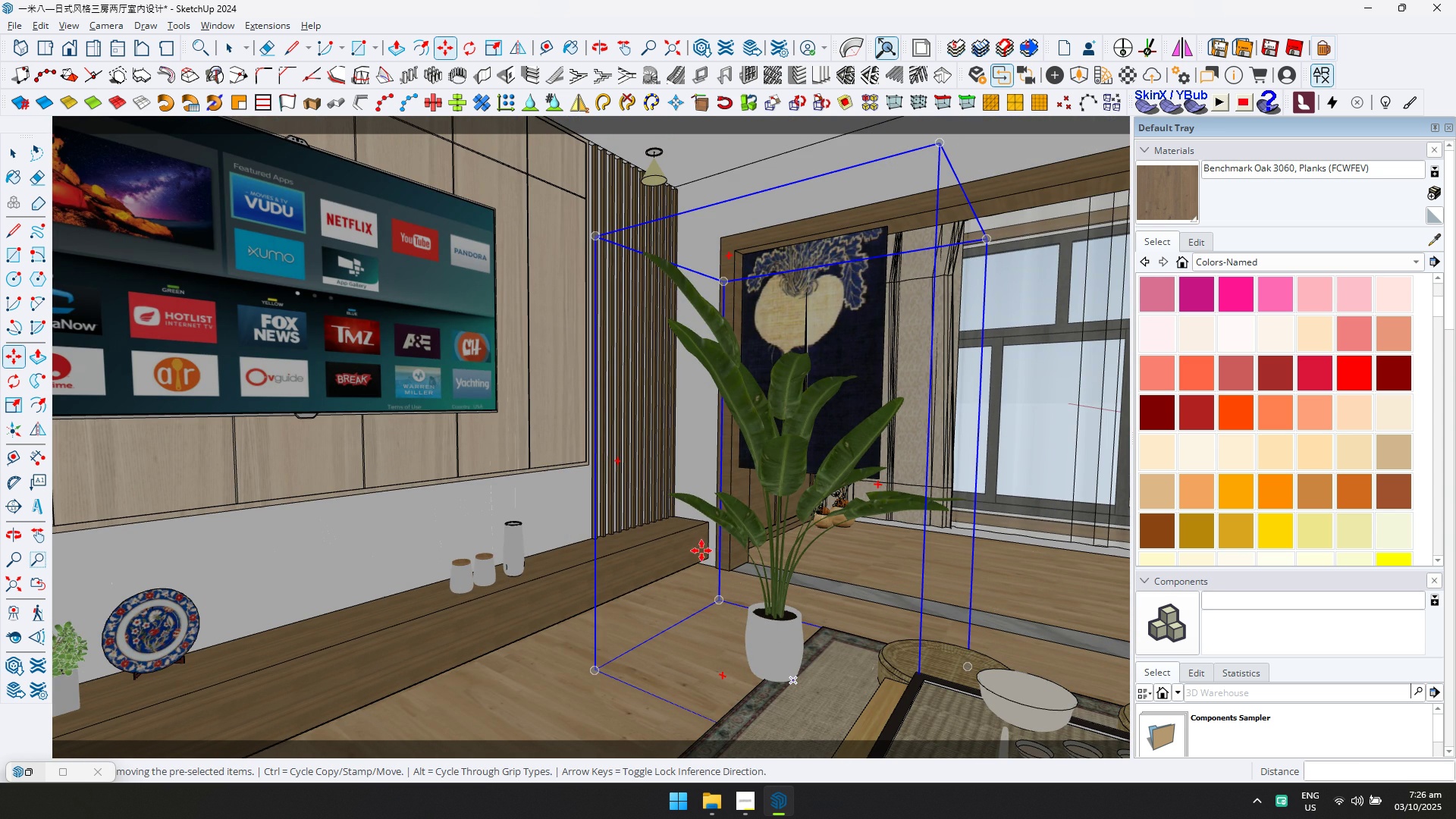 
wait(8.43)
 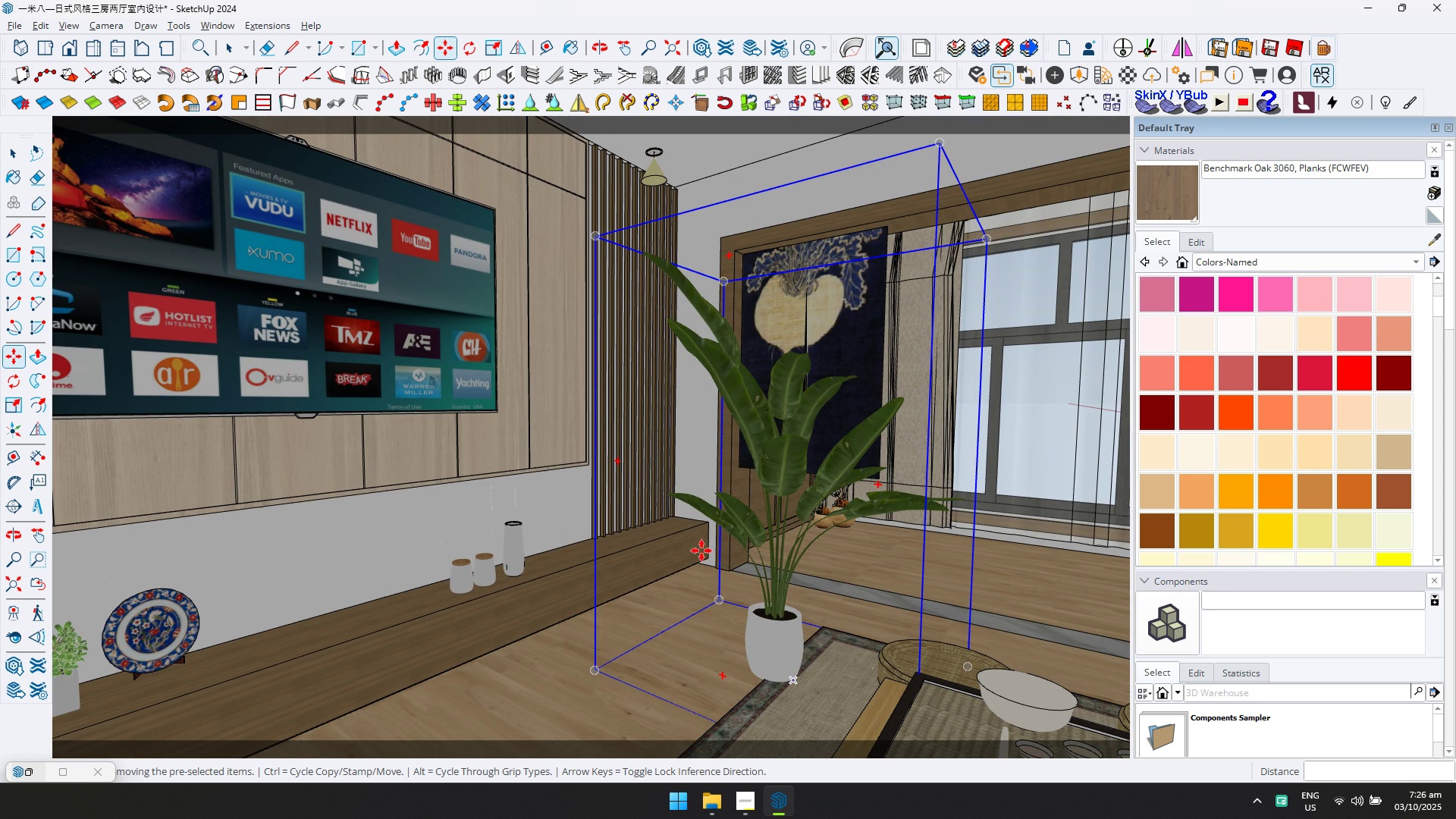 
scroll: coordinate [705, 605], scroll_direction: down, amount: 1.0
 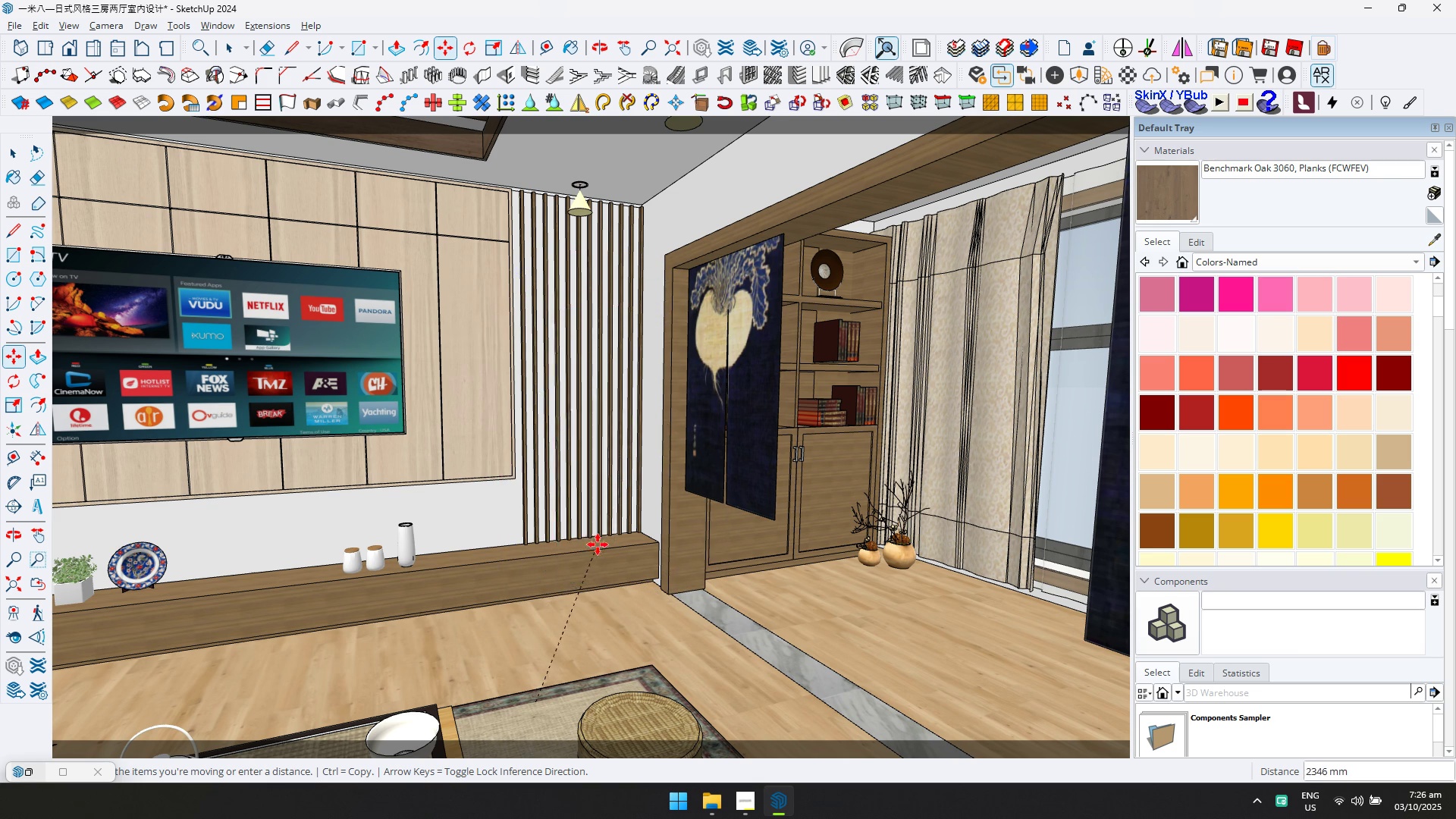 
scroll: coordinate [571, 547], scroll_direction: up, amount: 3.0
 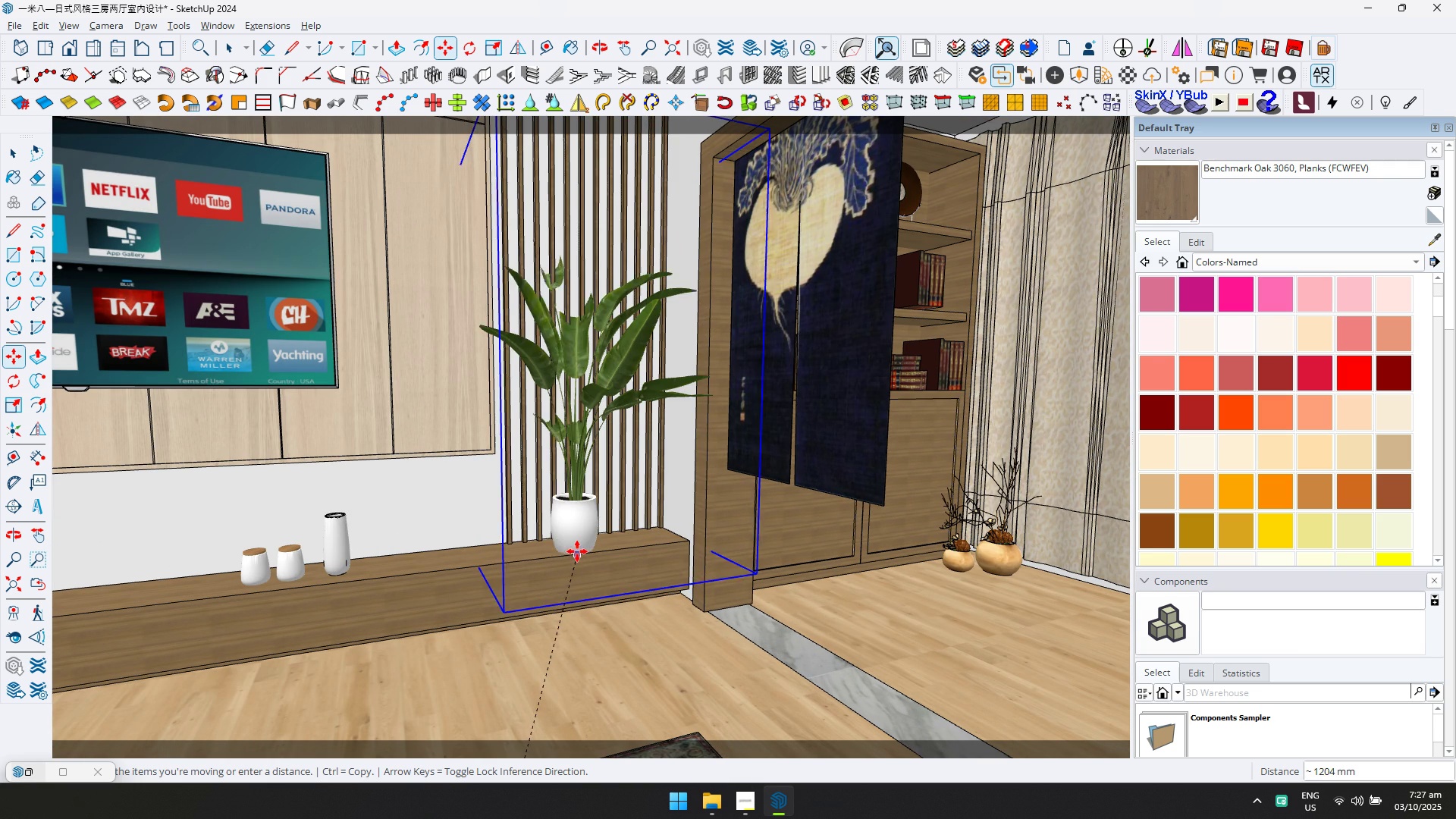 
left_click([577, 548])
 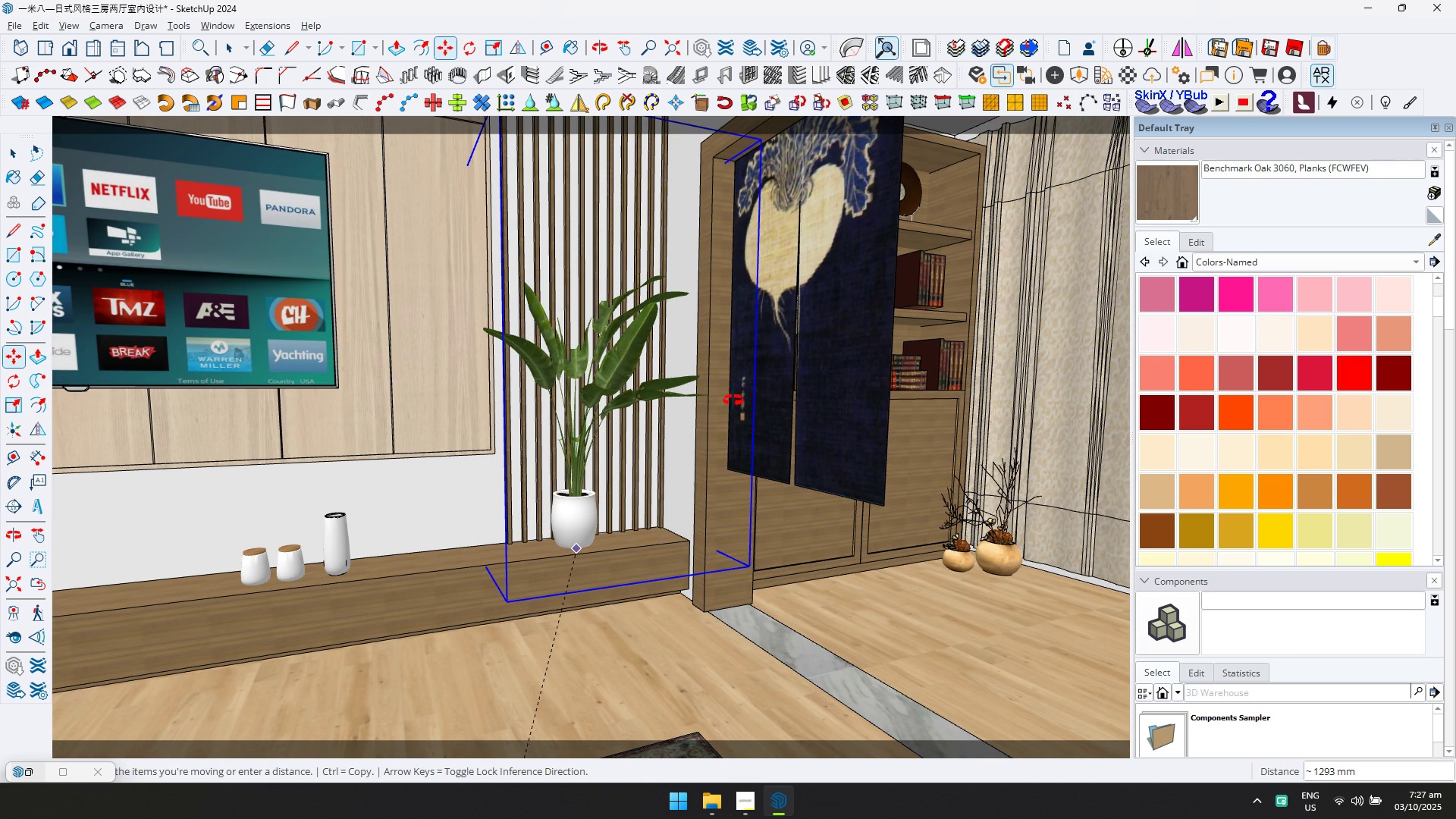 
scroll: coordinate [635, 555], scroll_direction: up, amount: 6.0
 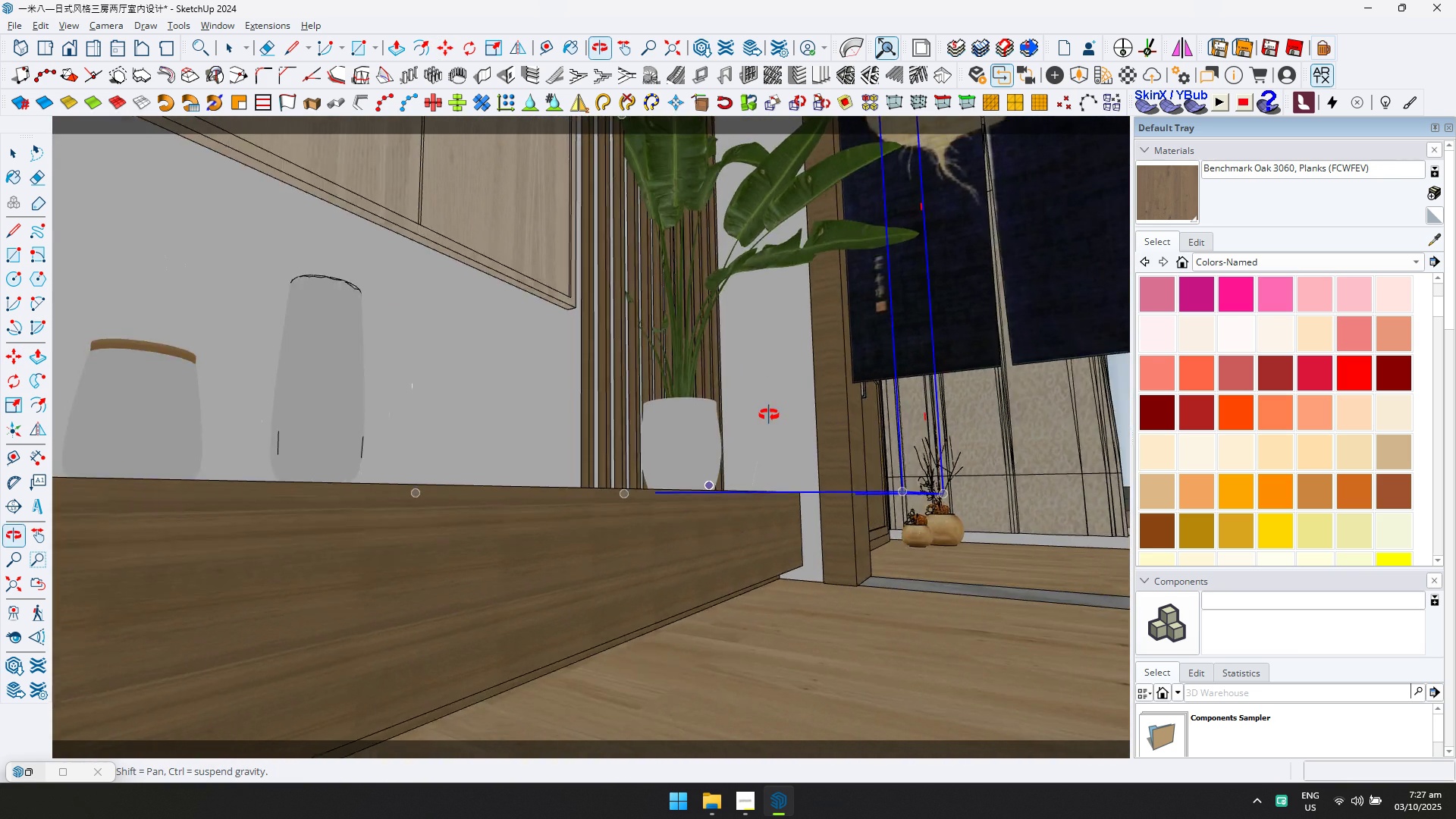 
scroll: coordinate [473, 346], scroll_direction: down, amount: 8.0
 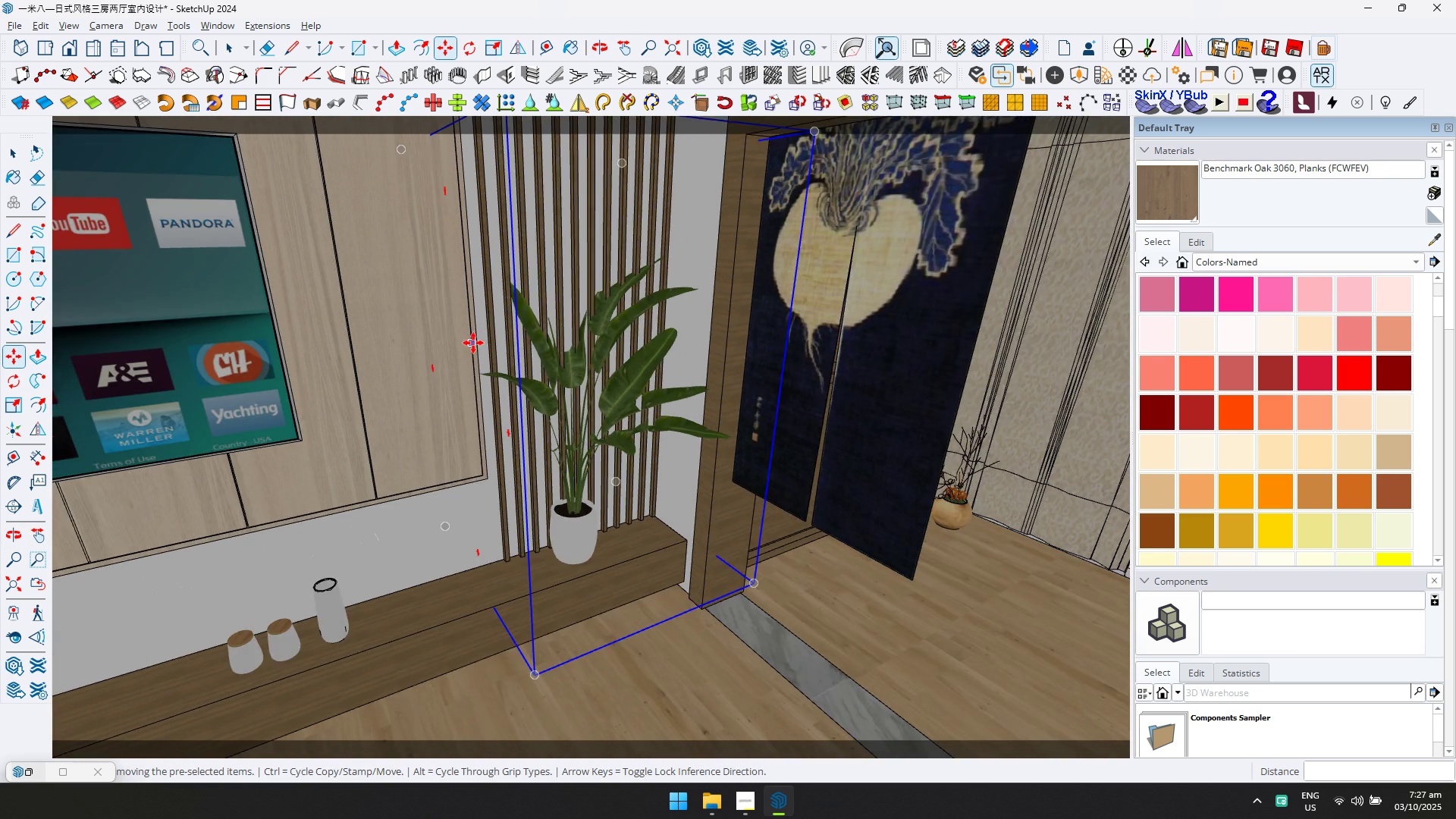 
hold_key(key=ShiftLeft, duration=0.39)
 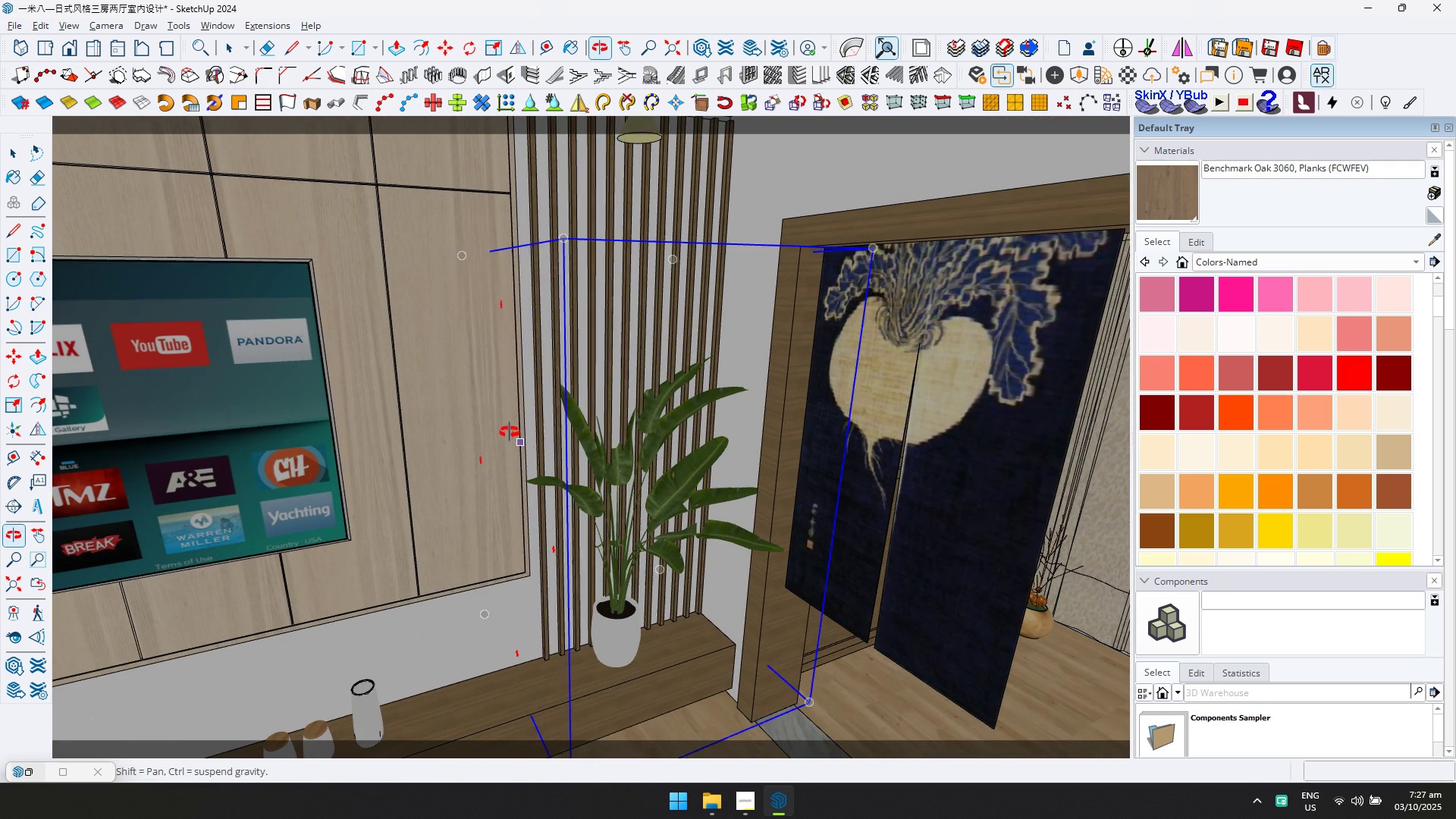 
key(S)
 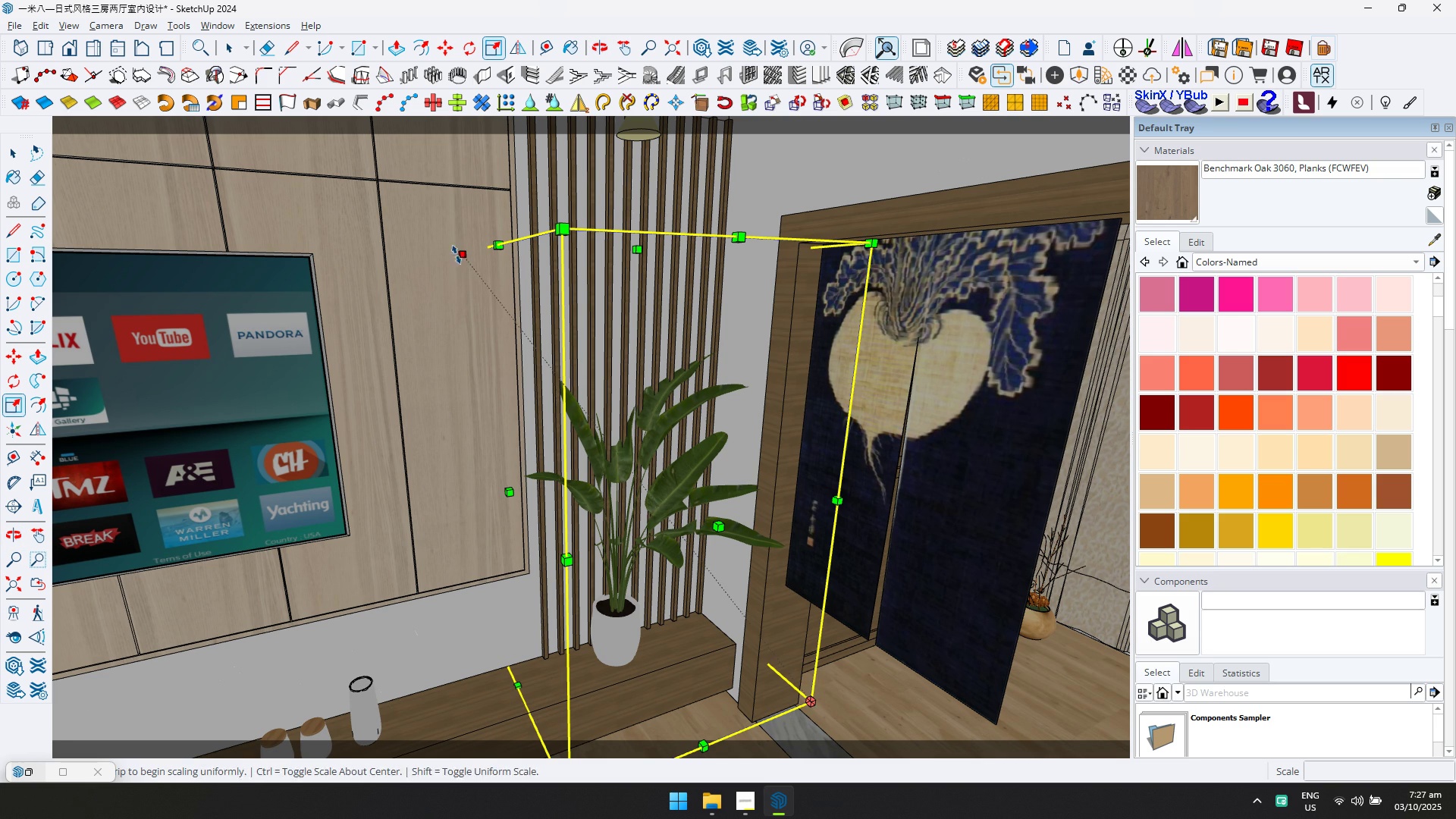 
left_click([460, 256])
 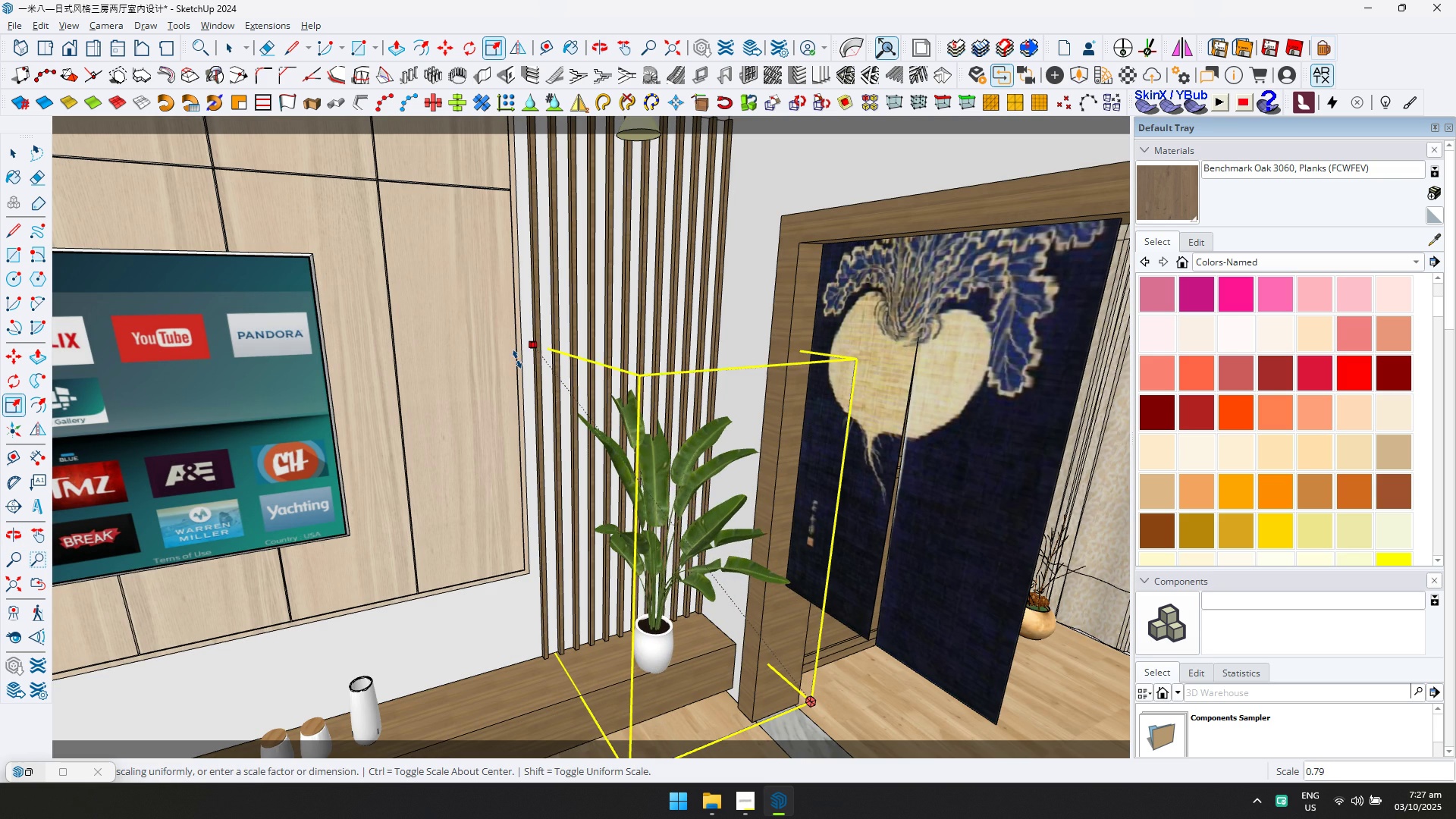 
left_click([522, 368])
 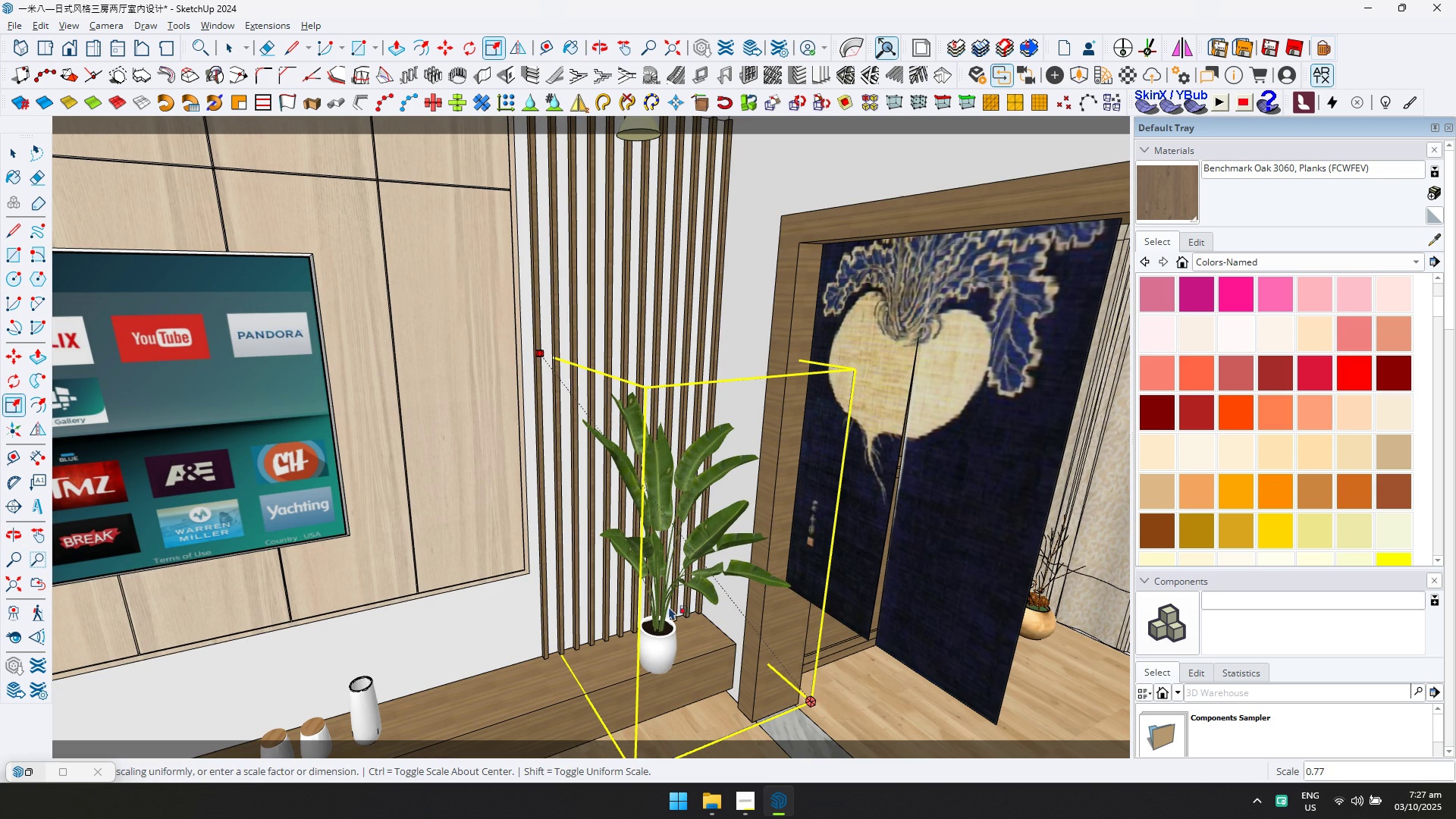 
scroll: coordinate [658, 678], scroll_direction: up, amount: 36.0
 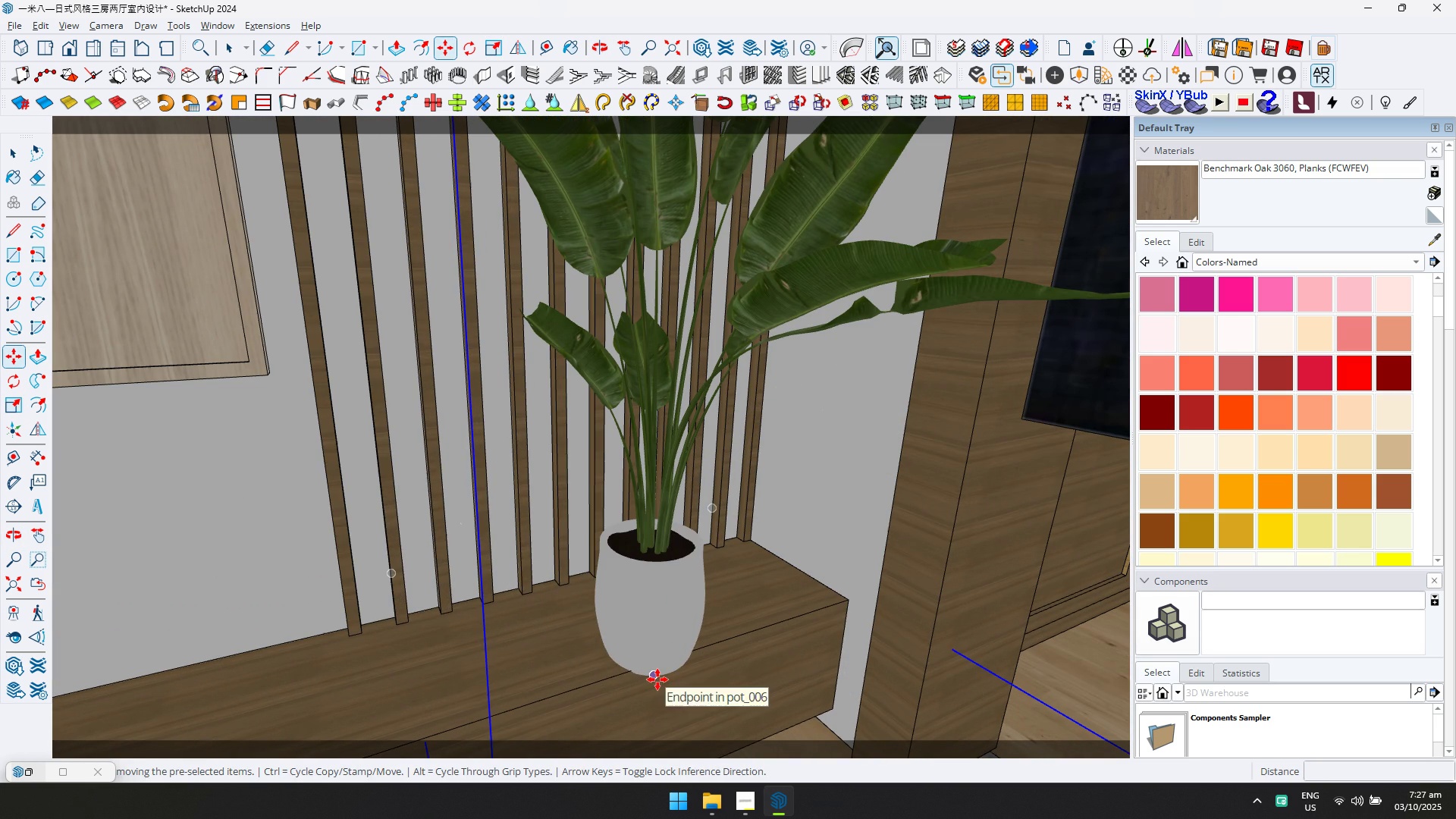 
key(M)
 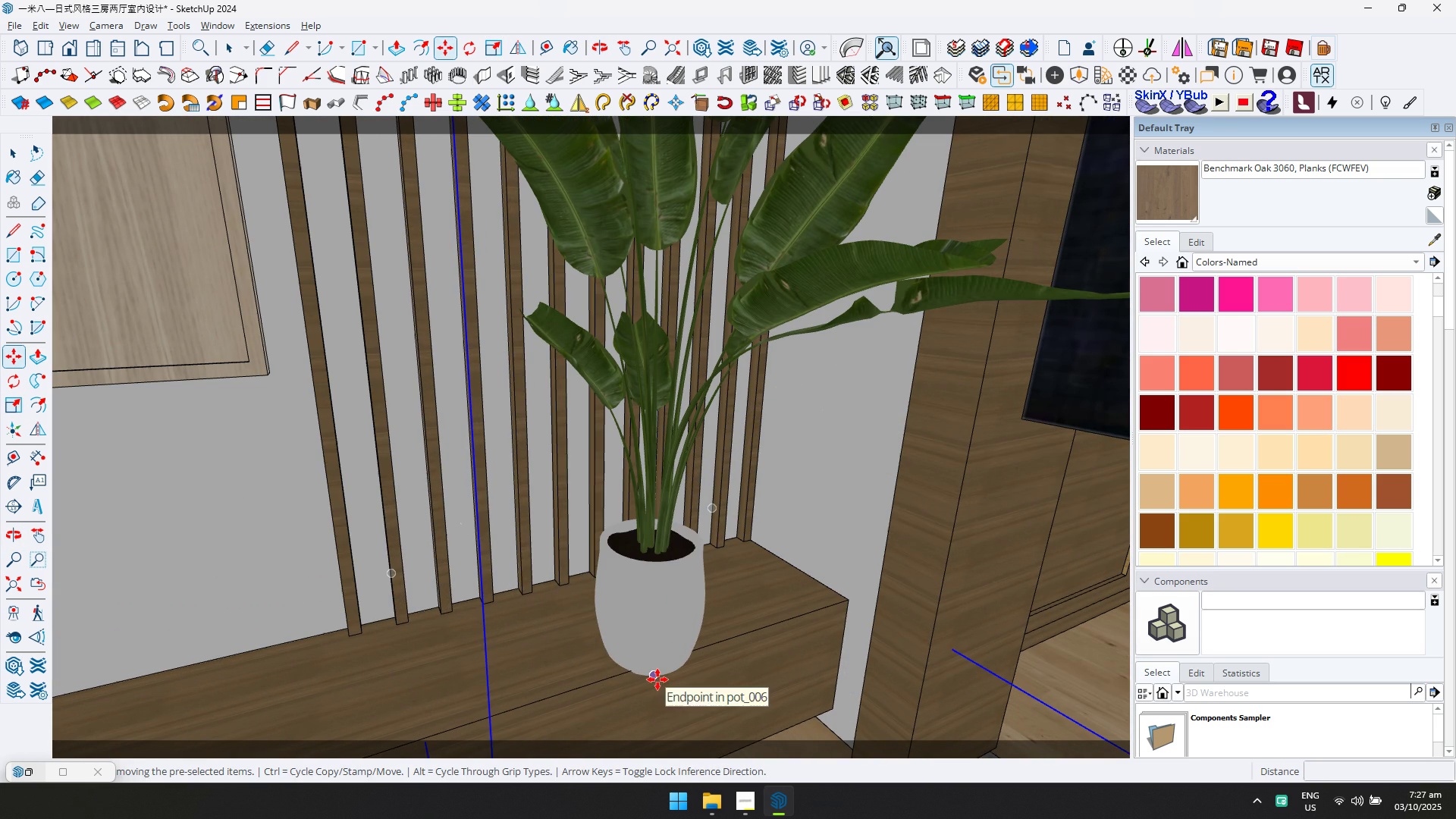 
left_click([657, 679])
 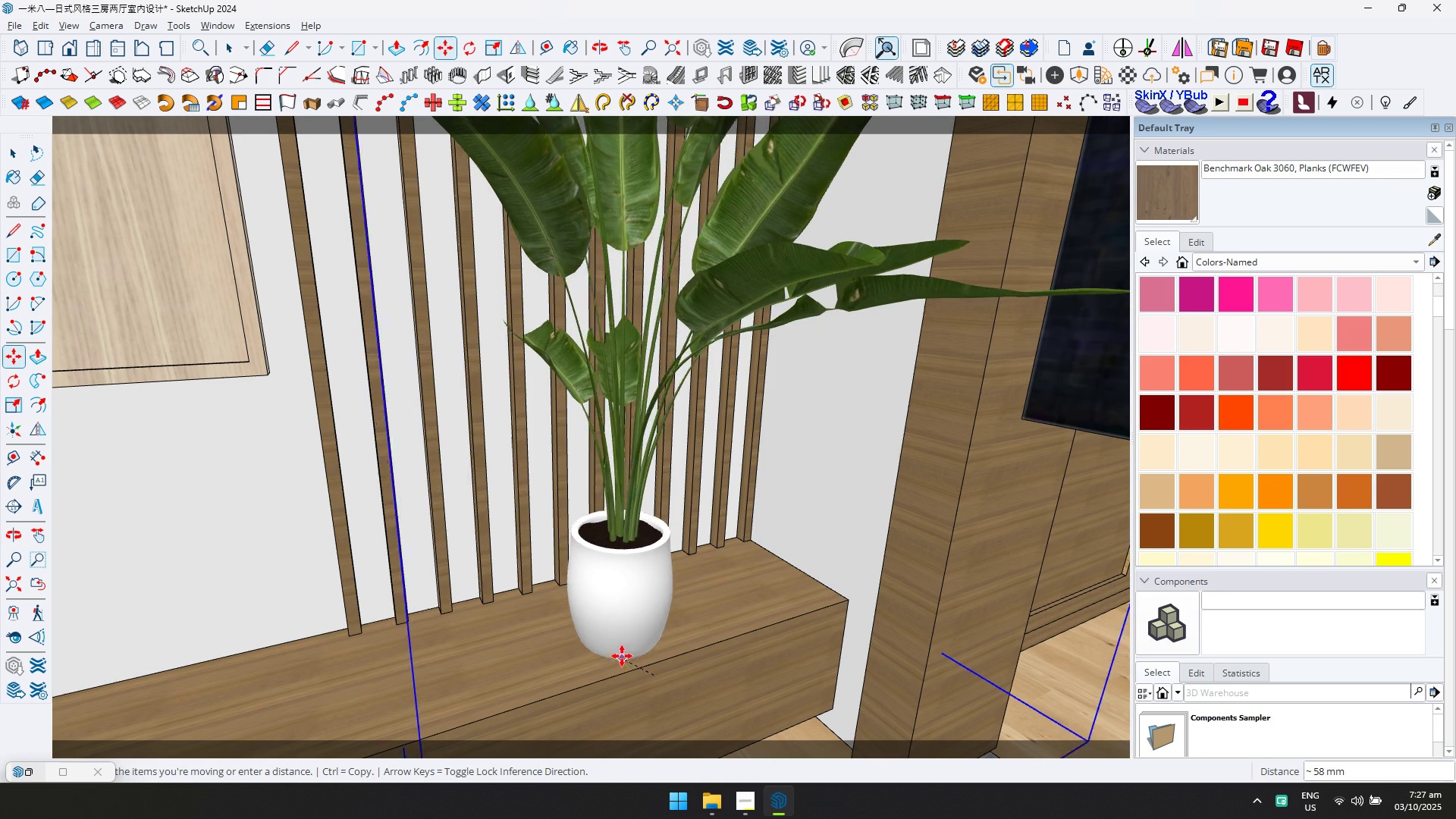 
left_click([623, 652])
 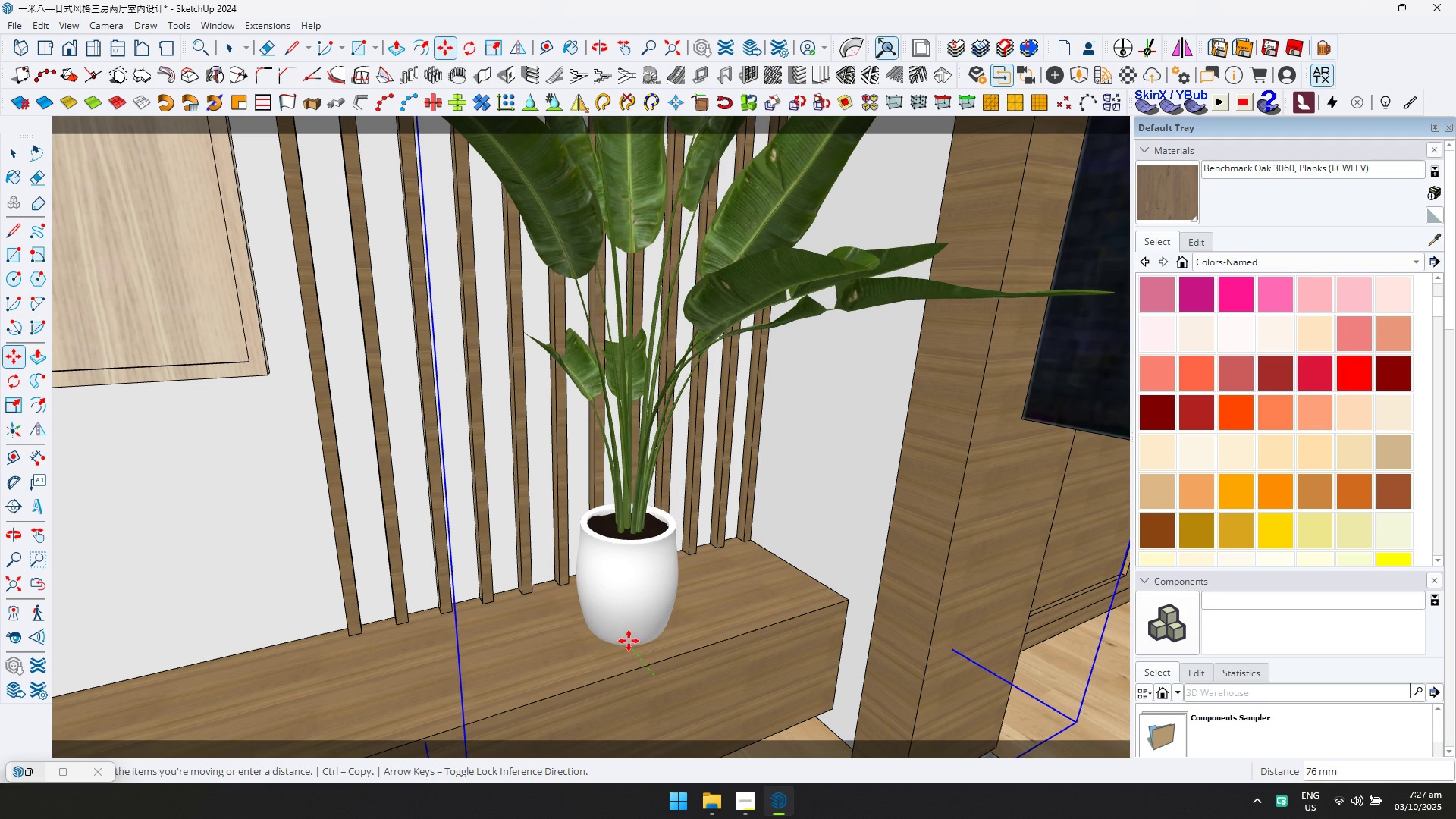 
scroll: coordinate [641, 585], scroll_direction: down, amount: 33.0
 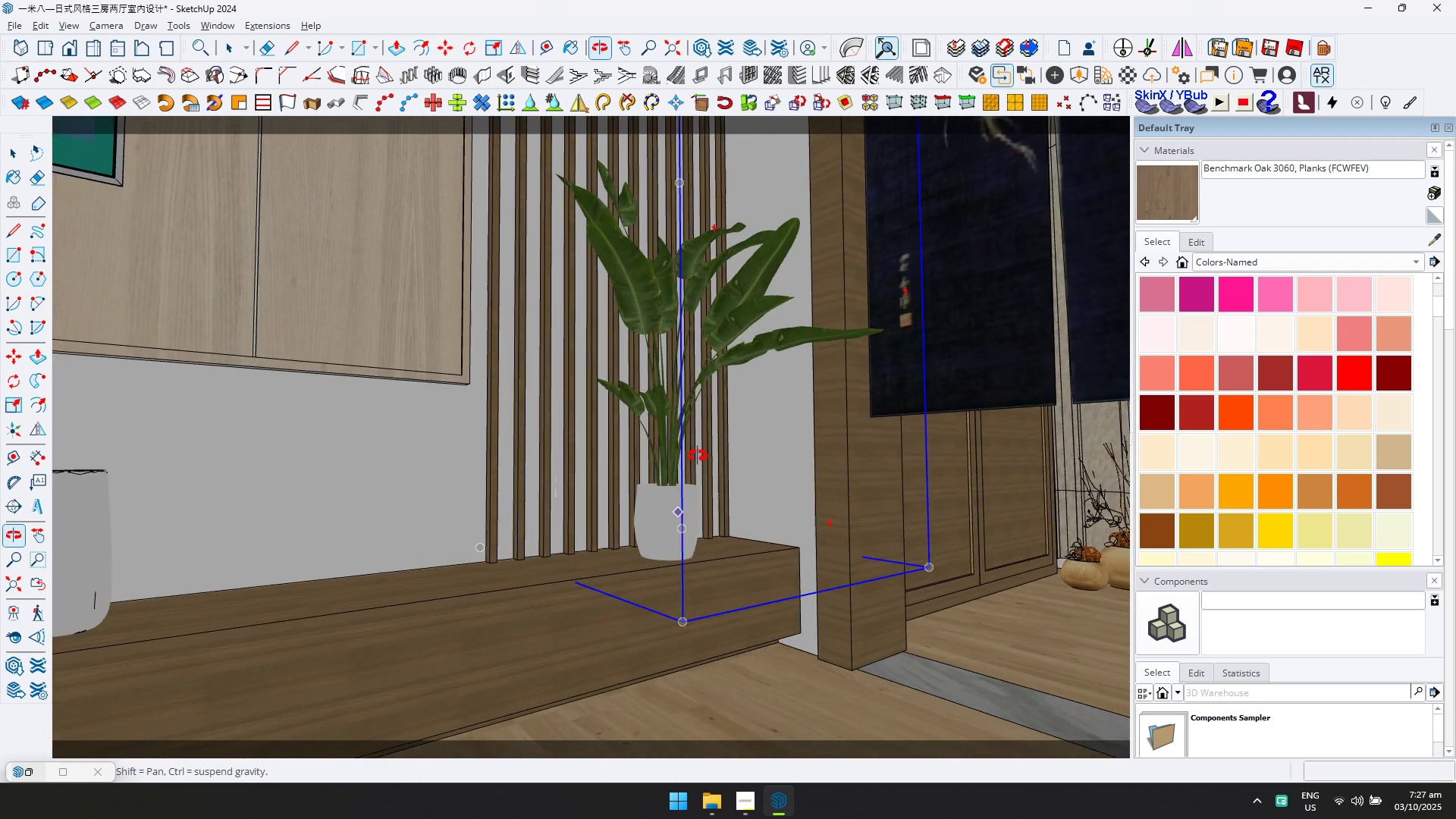 
scroll: coordinate [572, 623], scroll_direction: up, amount: 5.0
 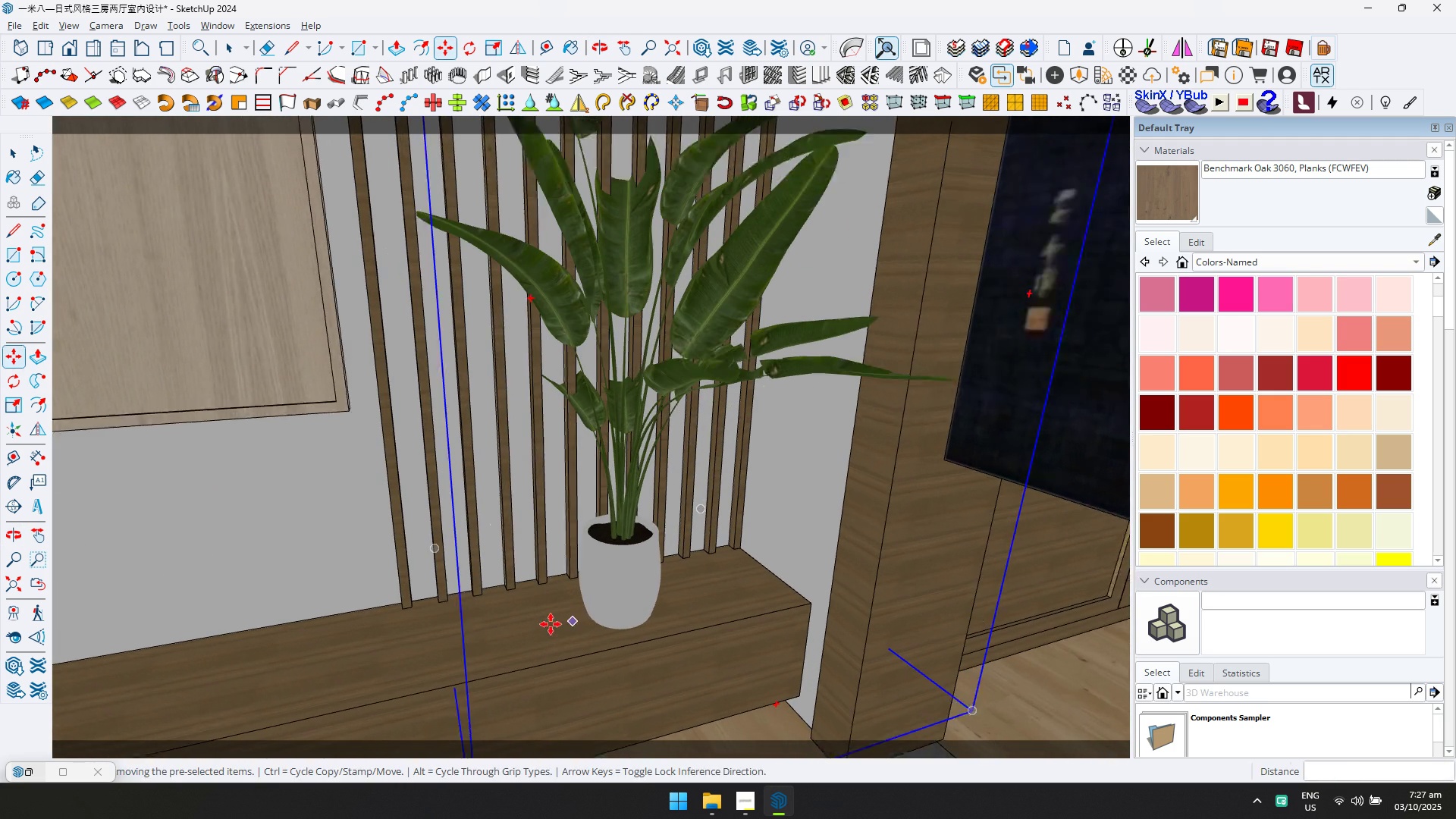 
key(Q)
 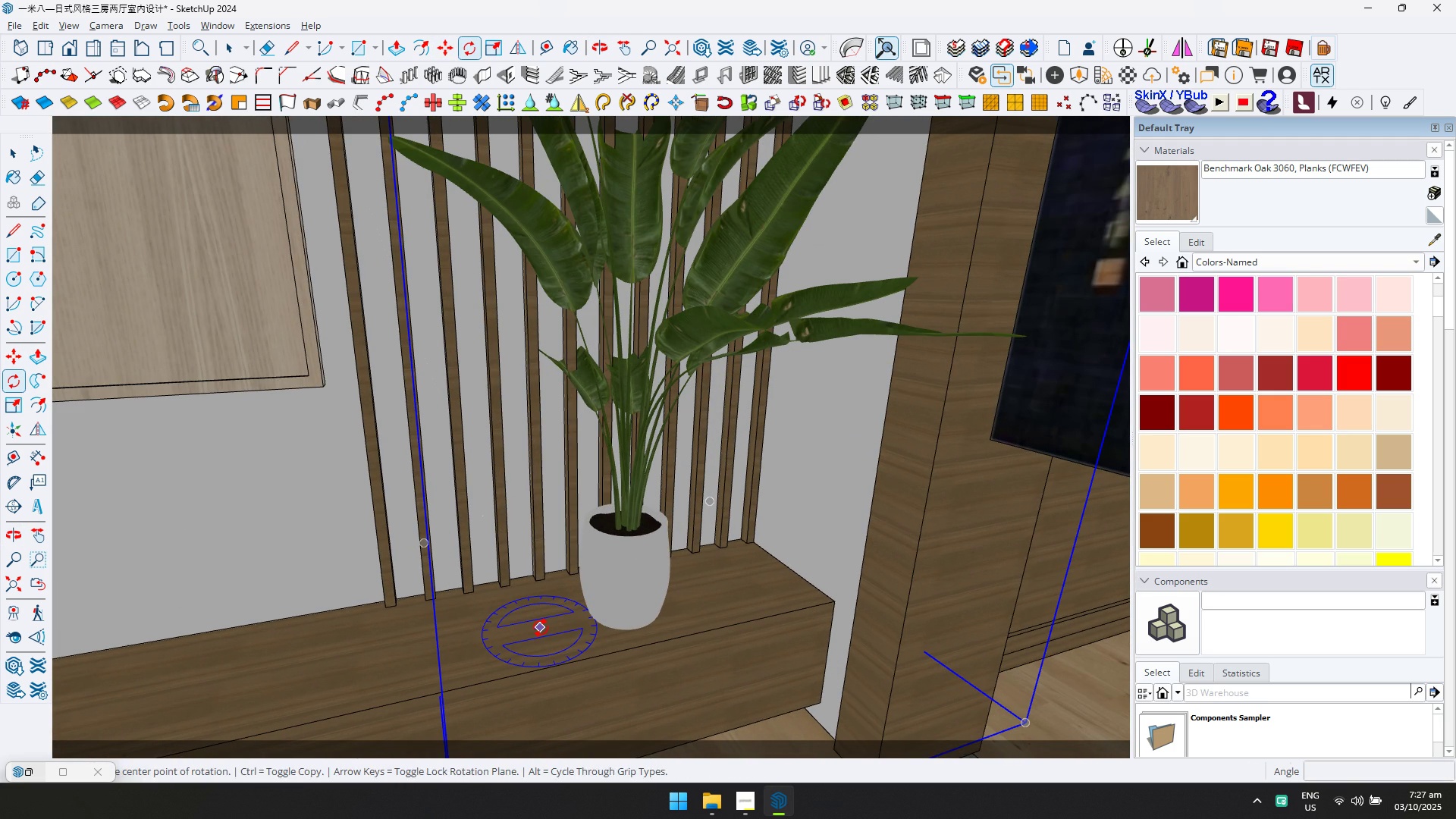 
left_click_drag(start_coordinate=[541, 628], to_coordinate=[545, 627])
 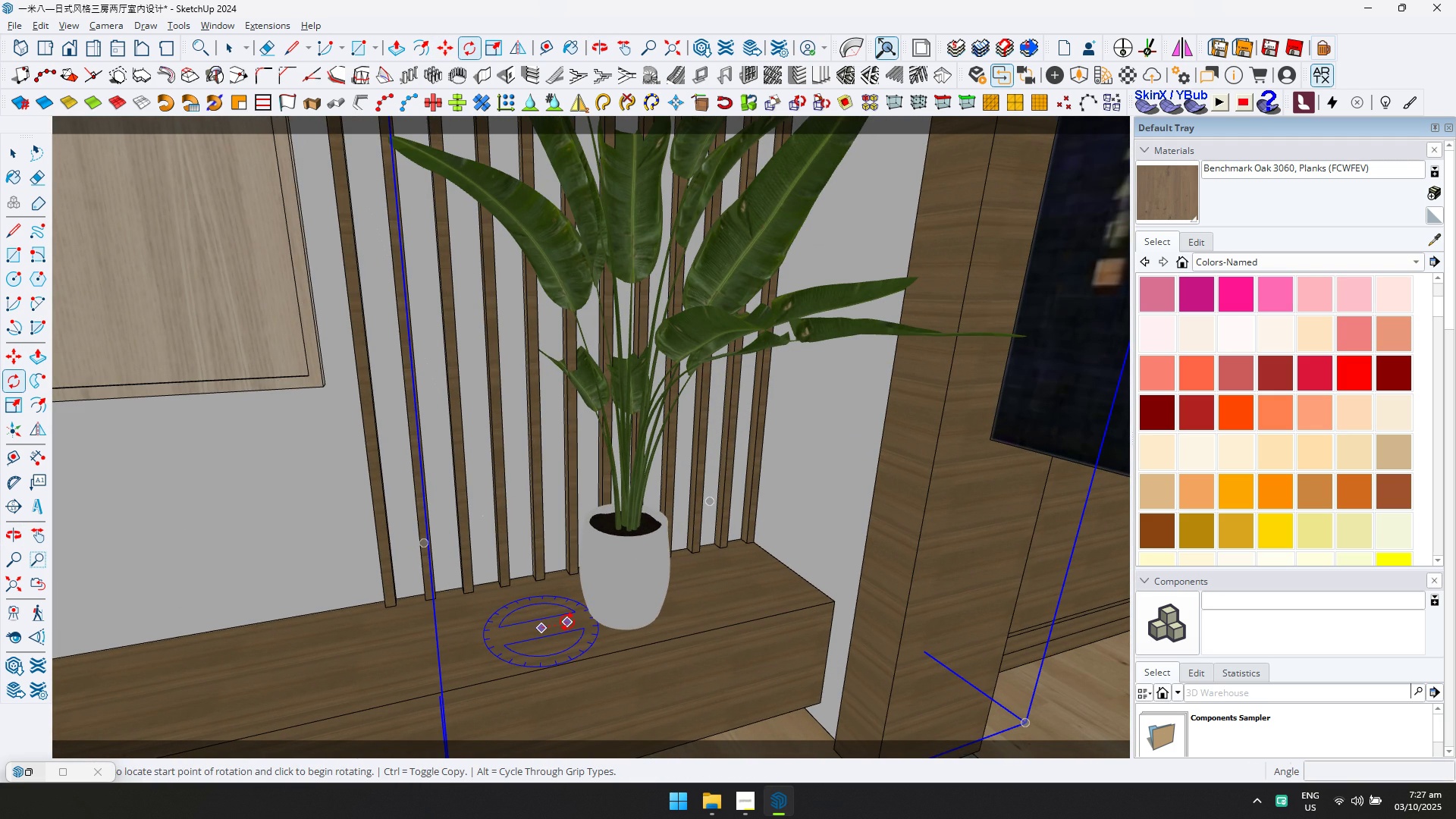 
double_click([567, 622])
 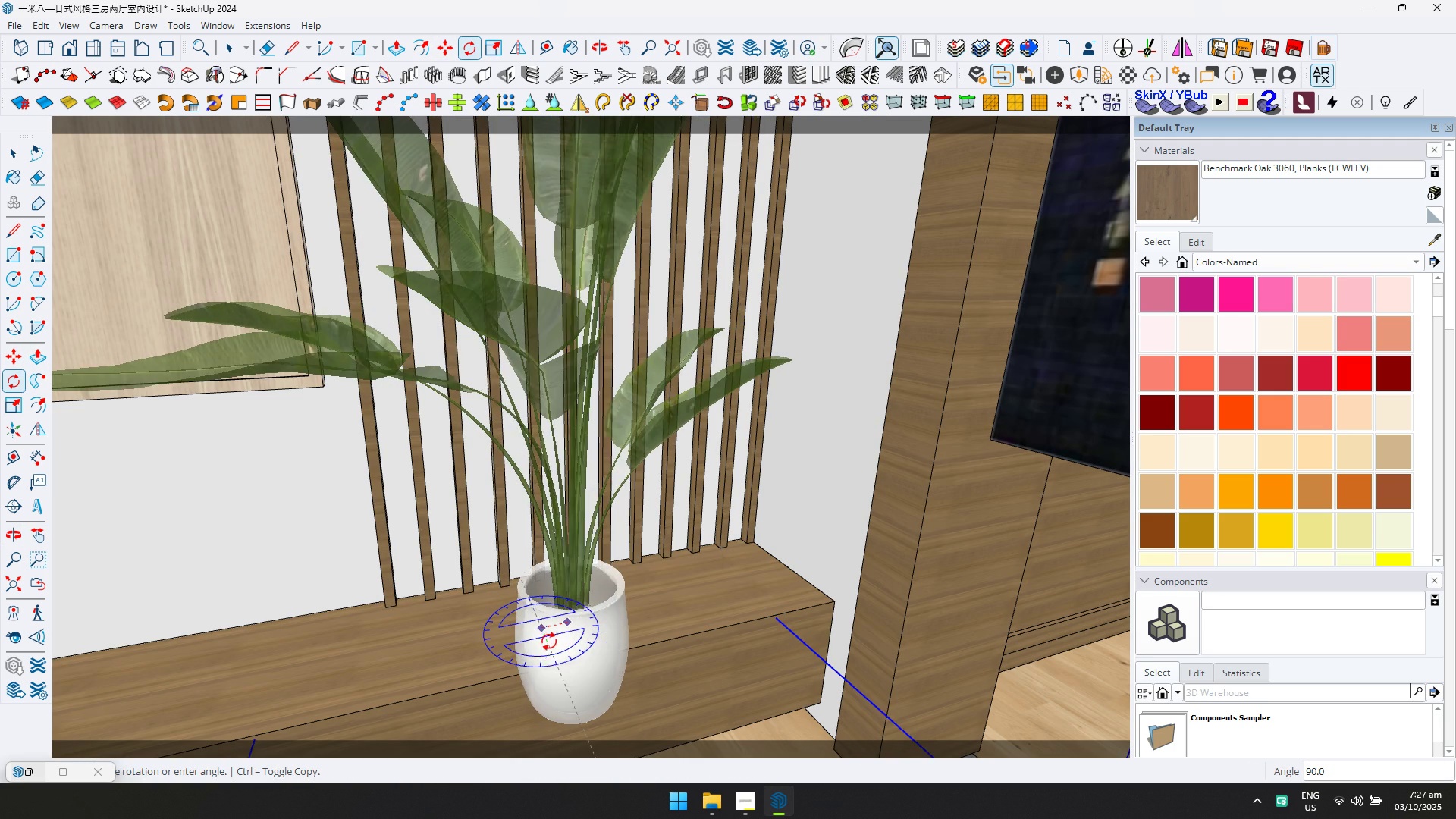 
left_click([567, 635])
 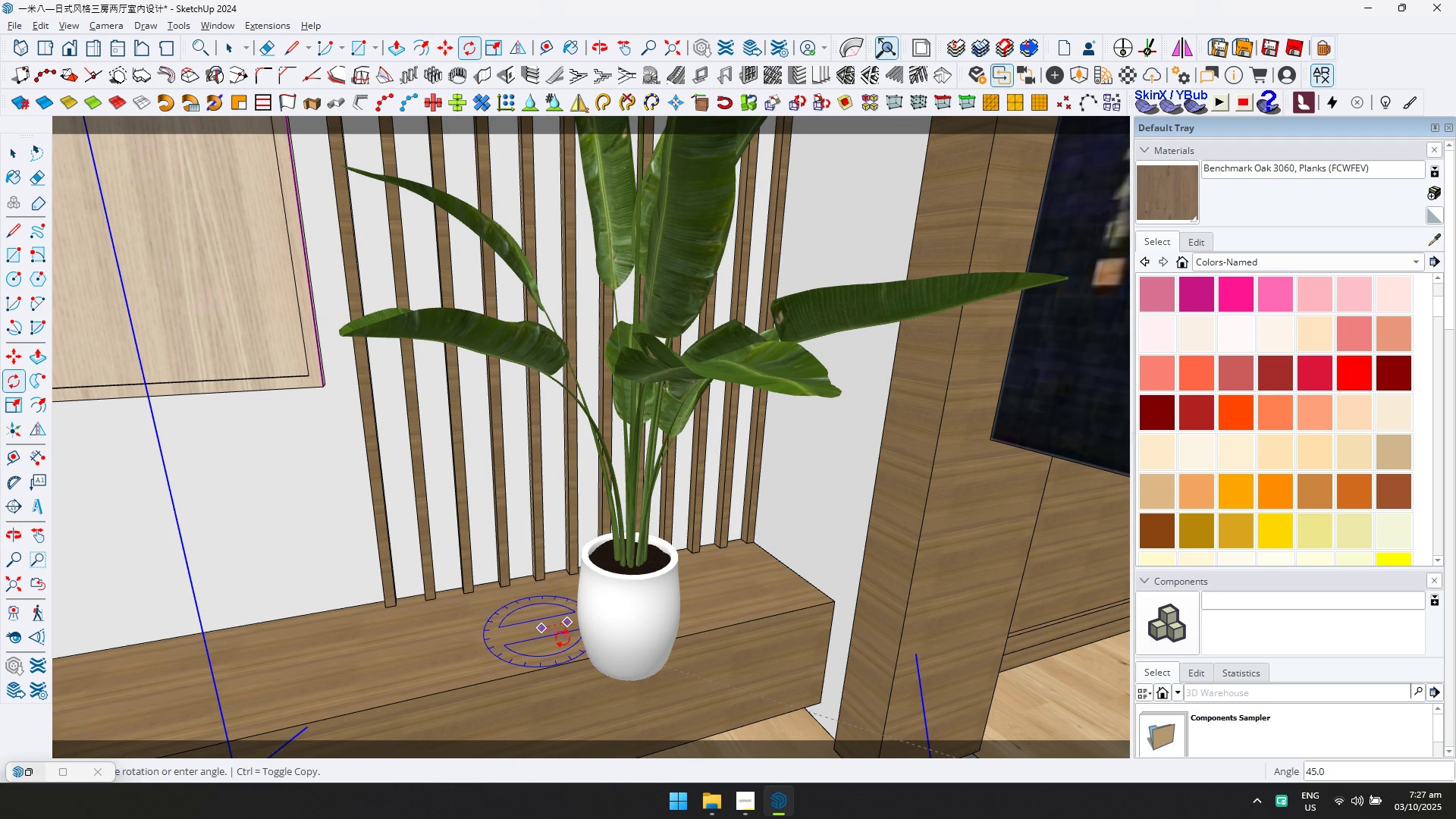 
scroll: coordinate [563, 639], scroll_direction: up, amount: 6.0
 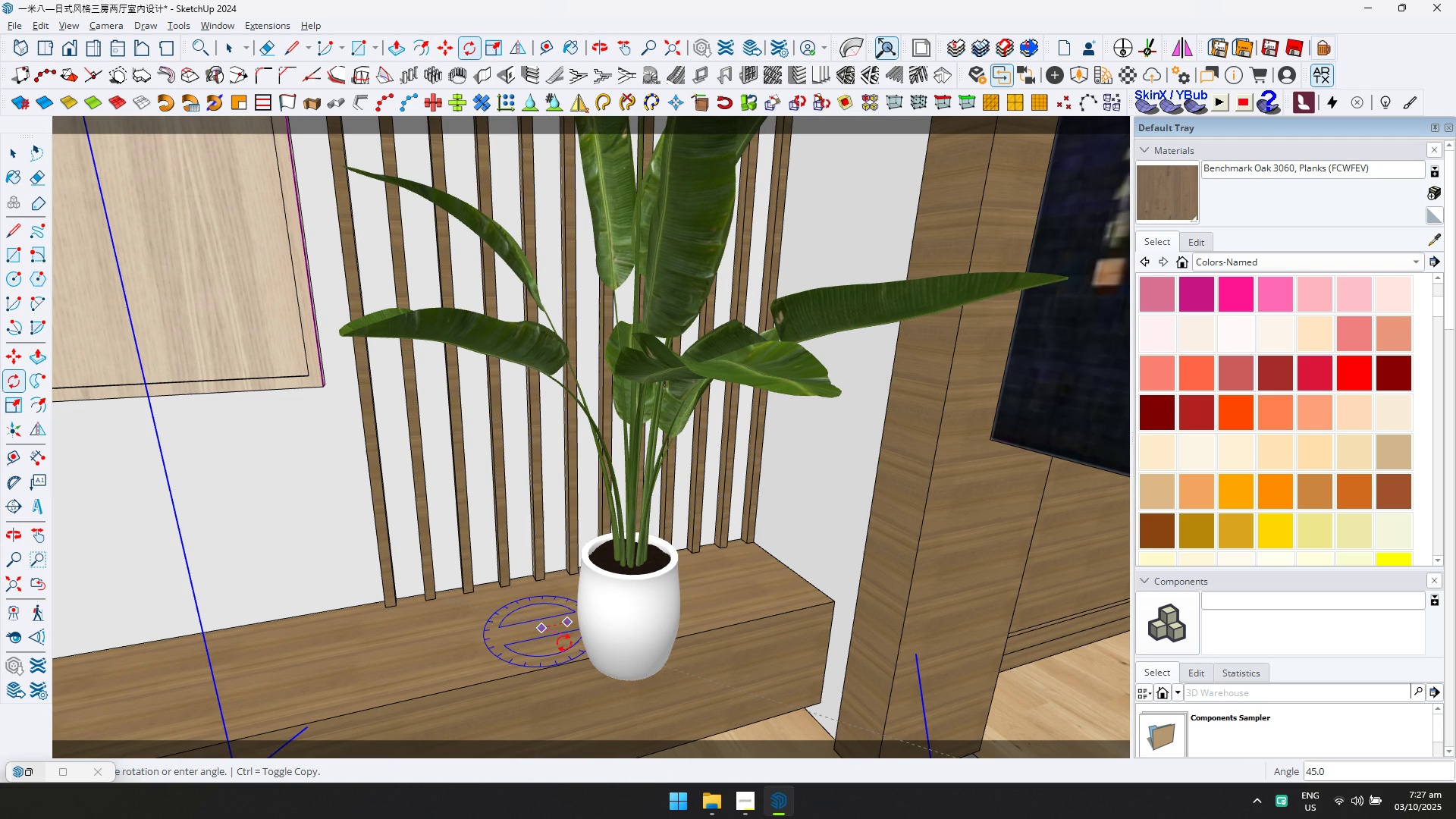 
key(M)
 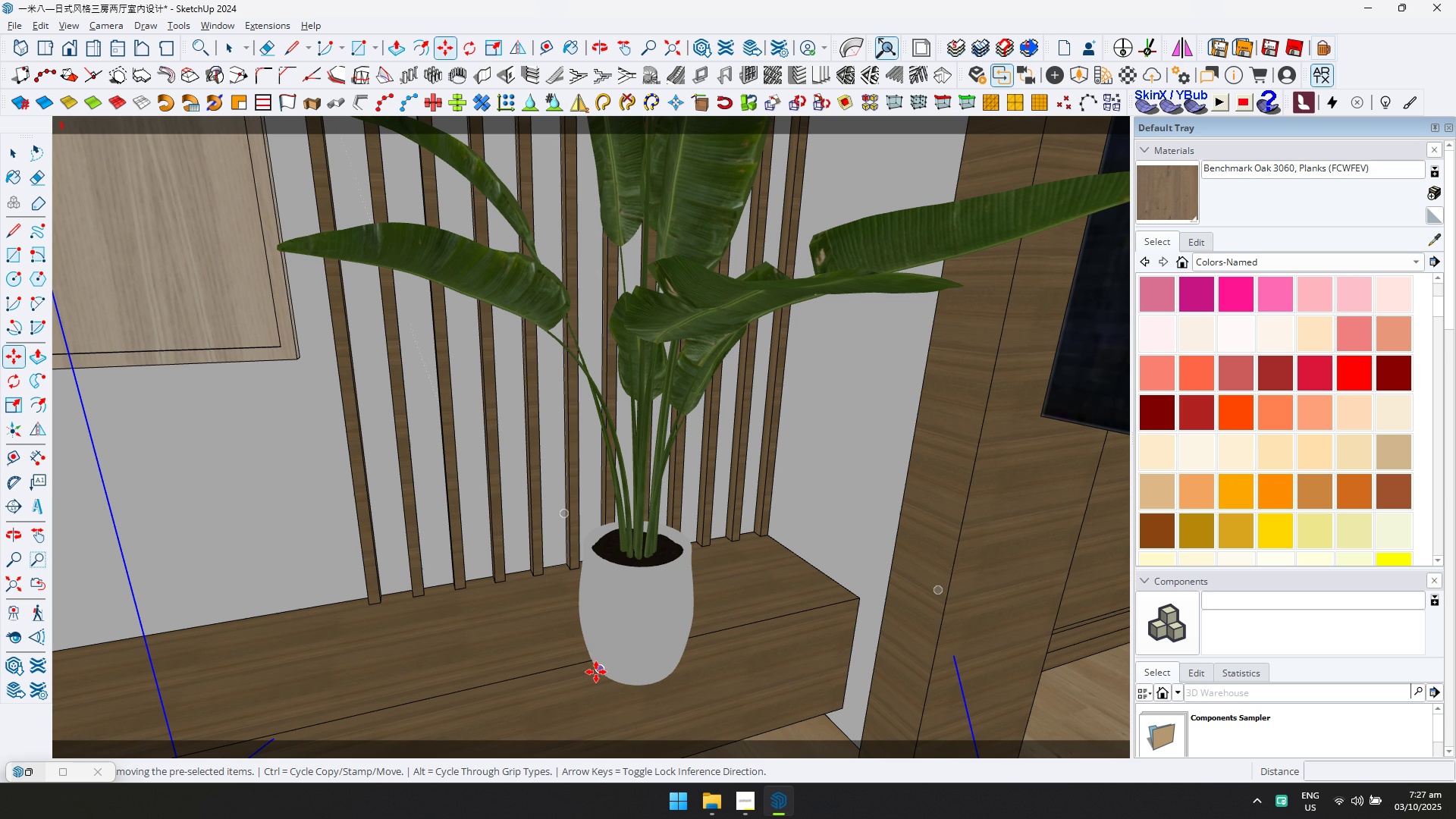 
left_click([596, 672])
 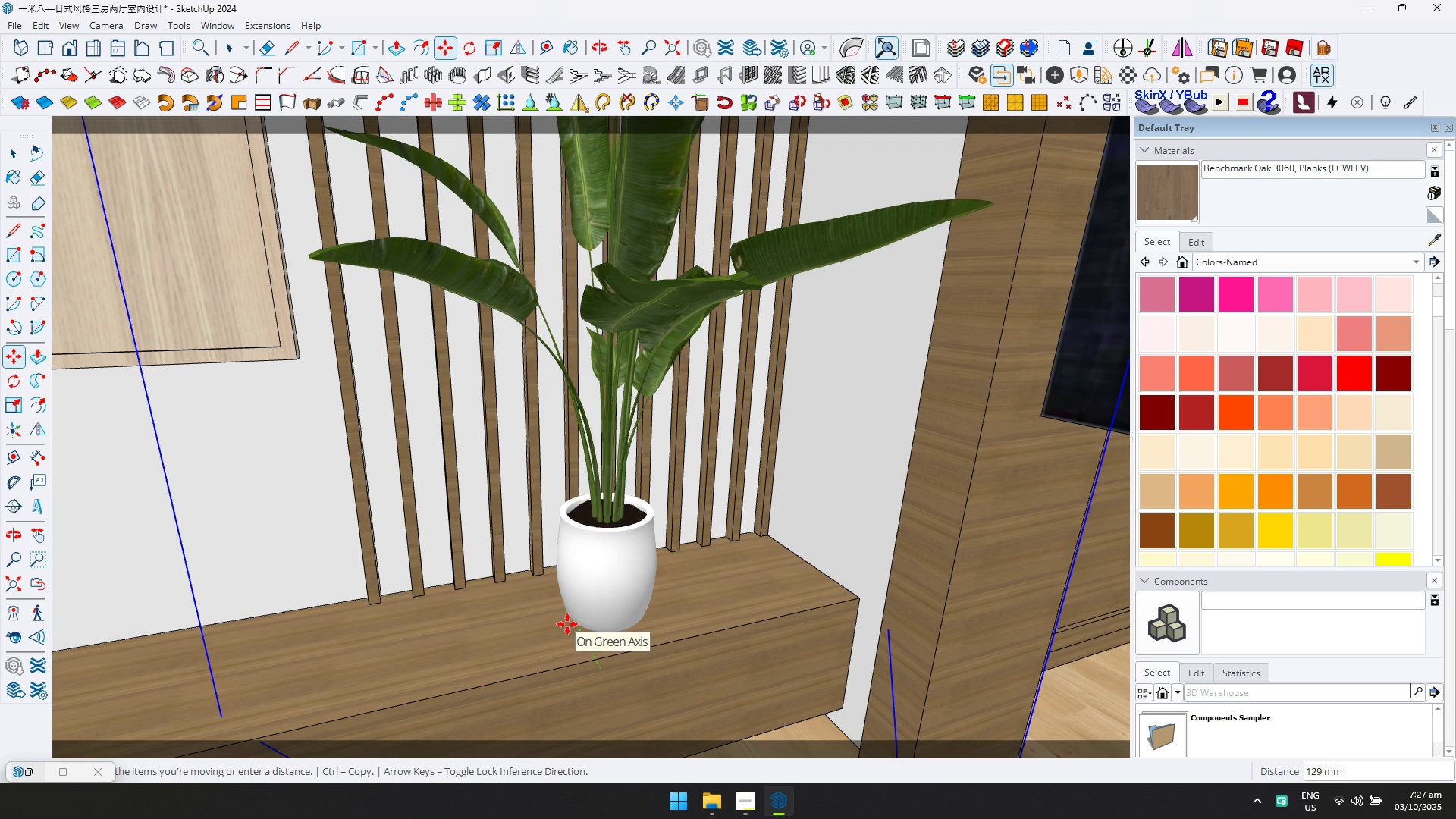 
left_click([572, 628])
 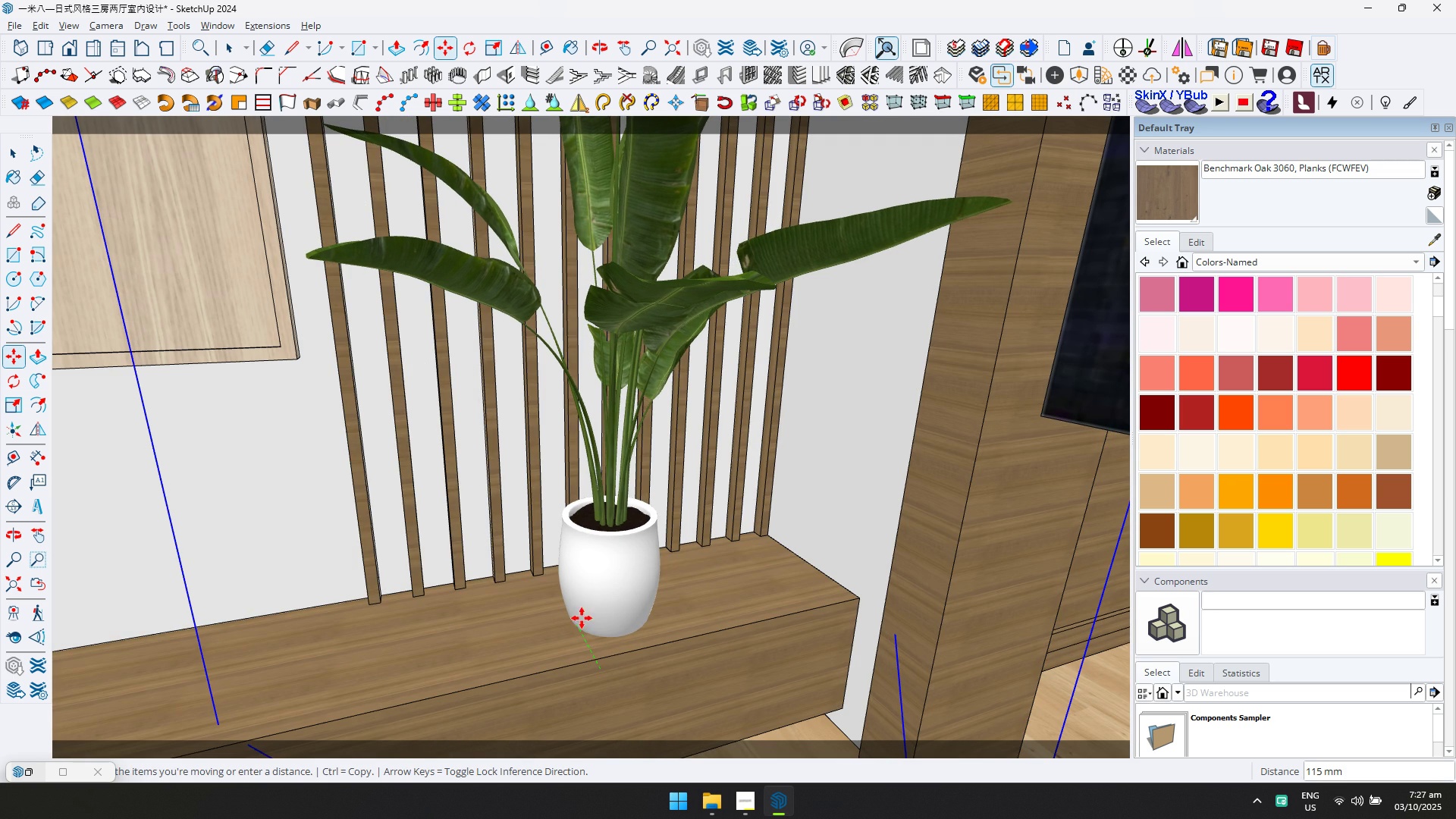 
scroll: coordinate [661, 541], scroll_direction: down, amount: 35.0
 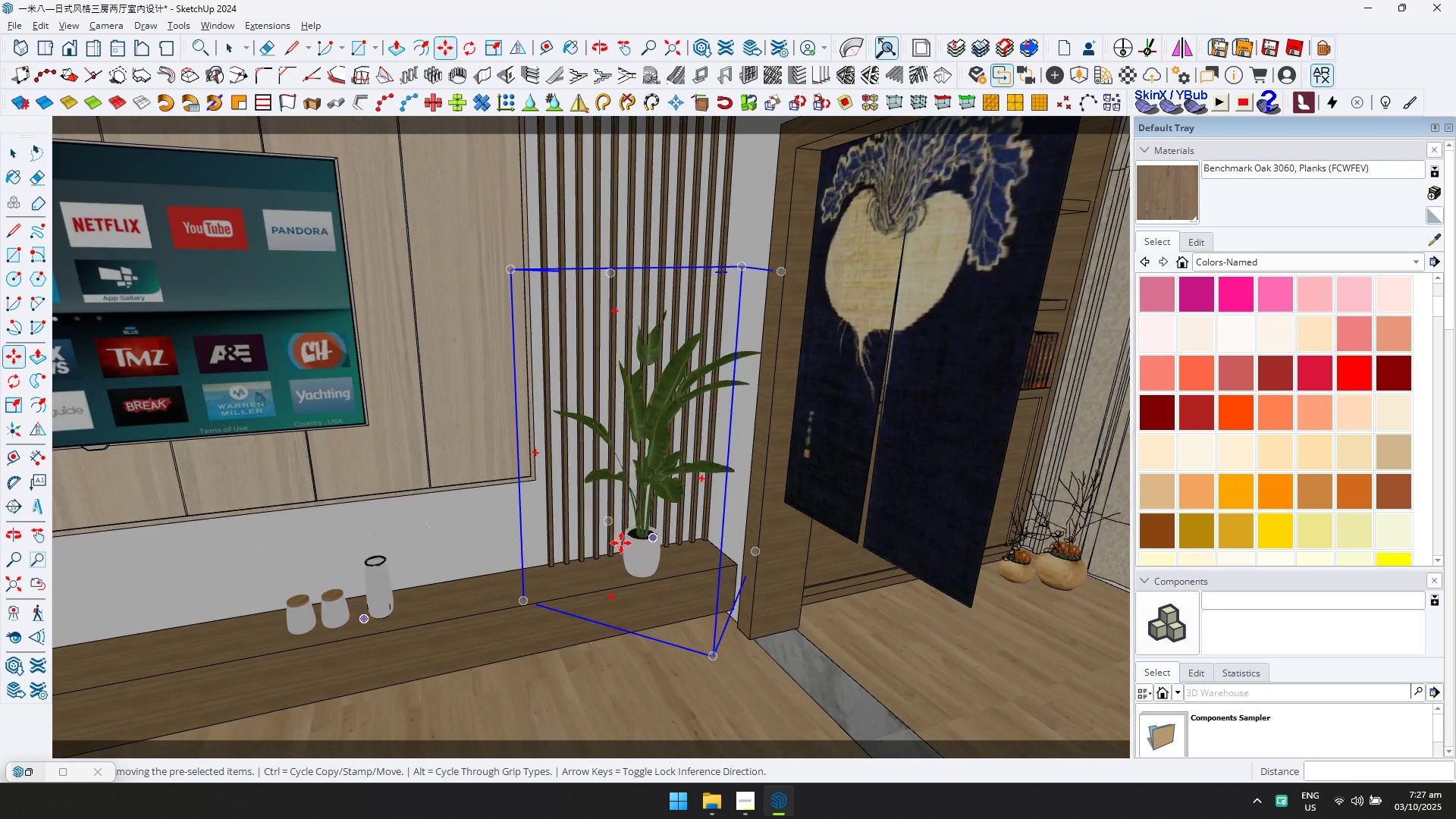 
key(Shift+ShiftLeft)
 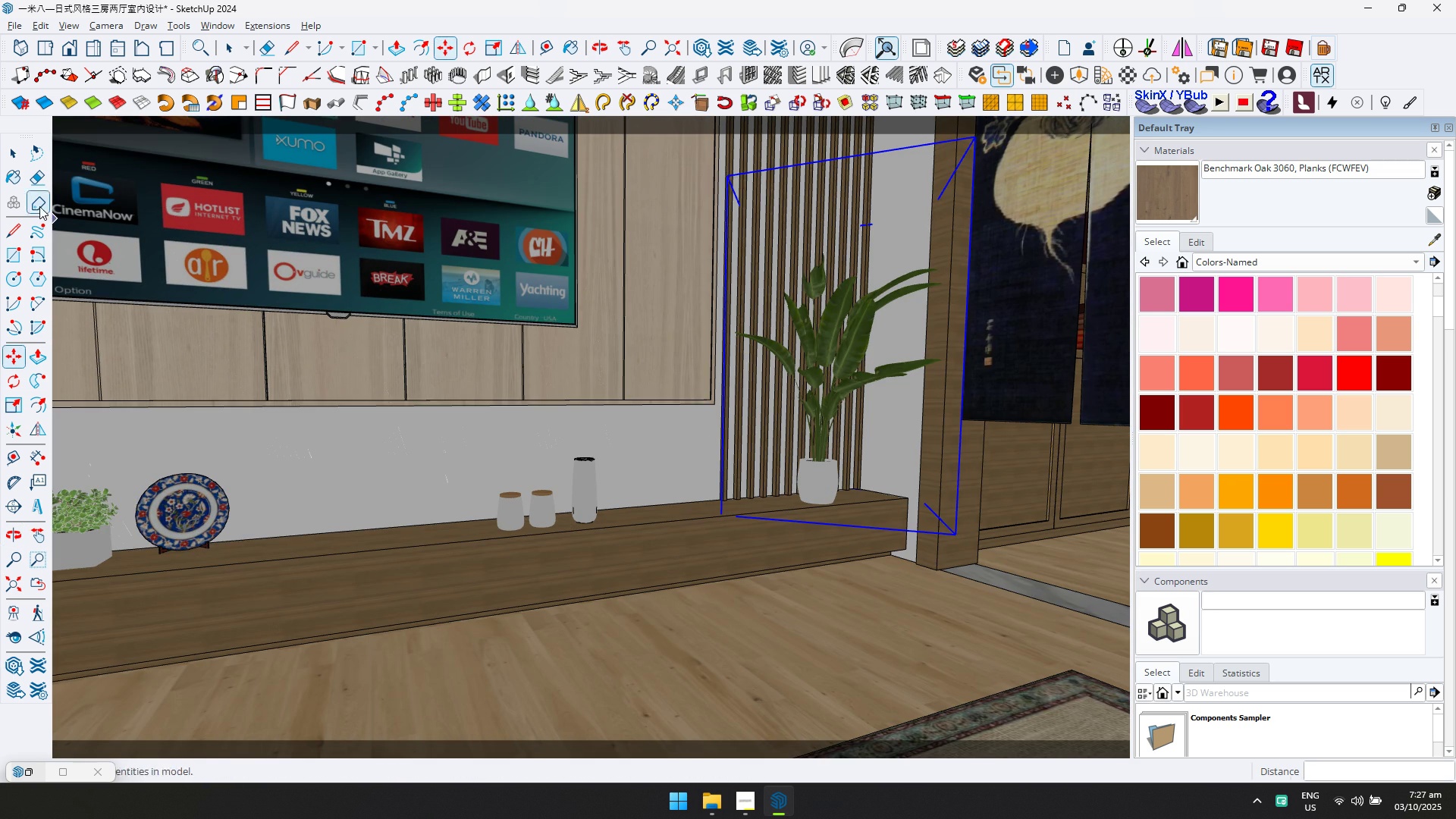 
left_click([2, 154])
 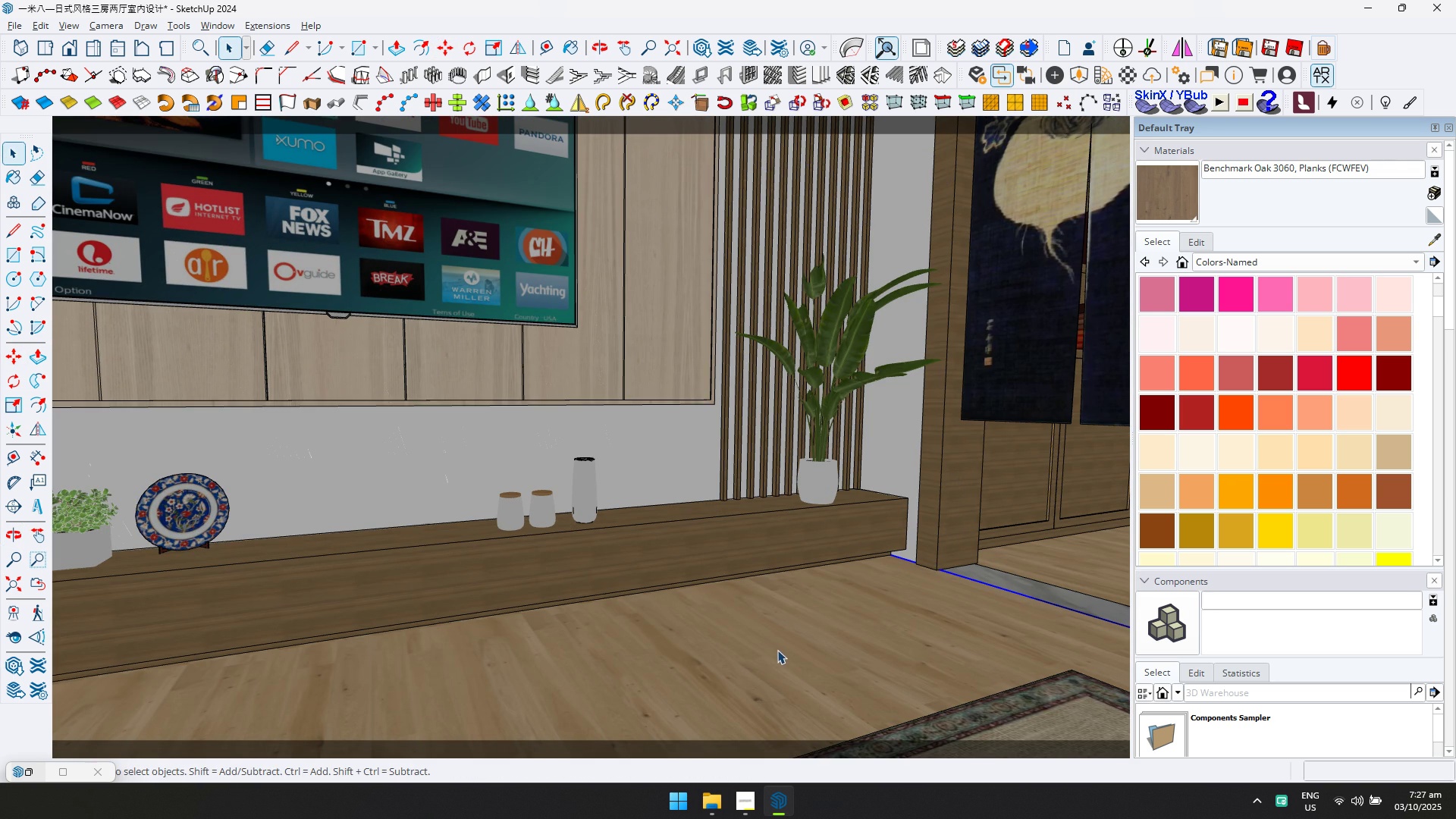 
key(Escape)
 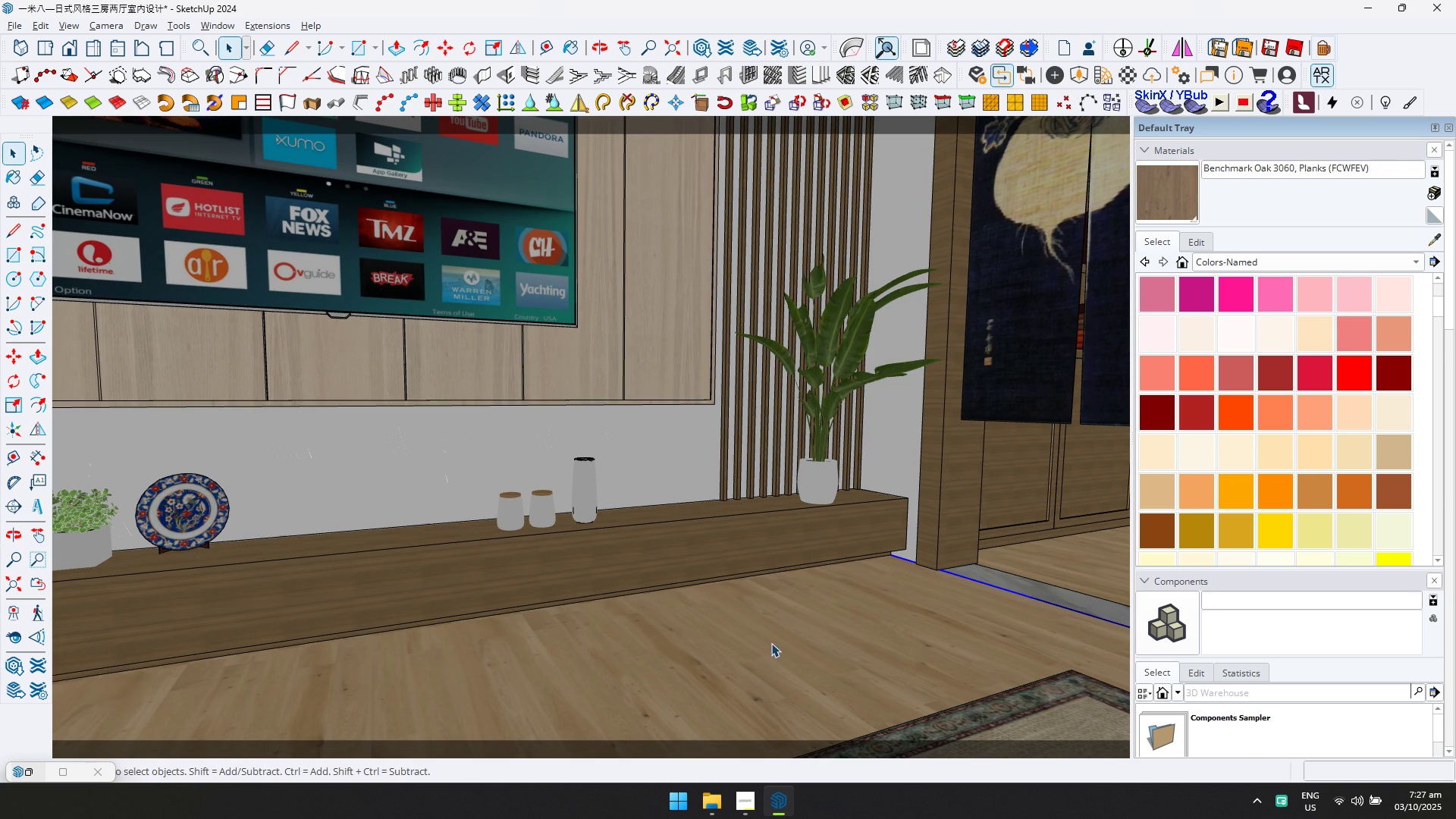 
key(Escape)
 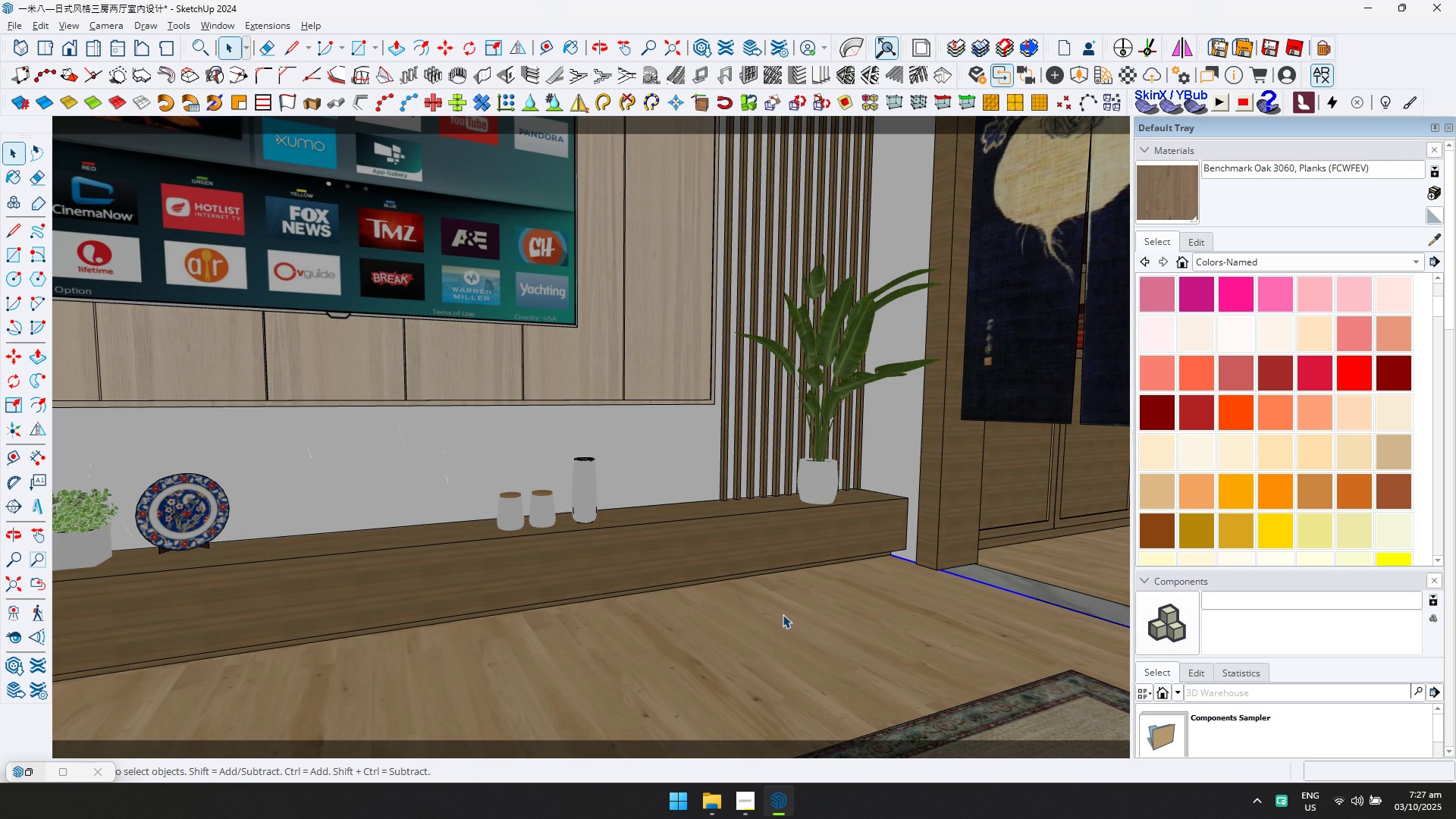 
scroll: coordinate [783, 608], scroll_direction: down, amount: 6.0
 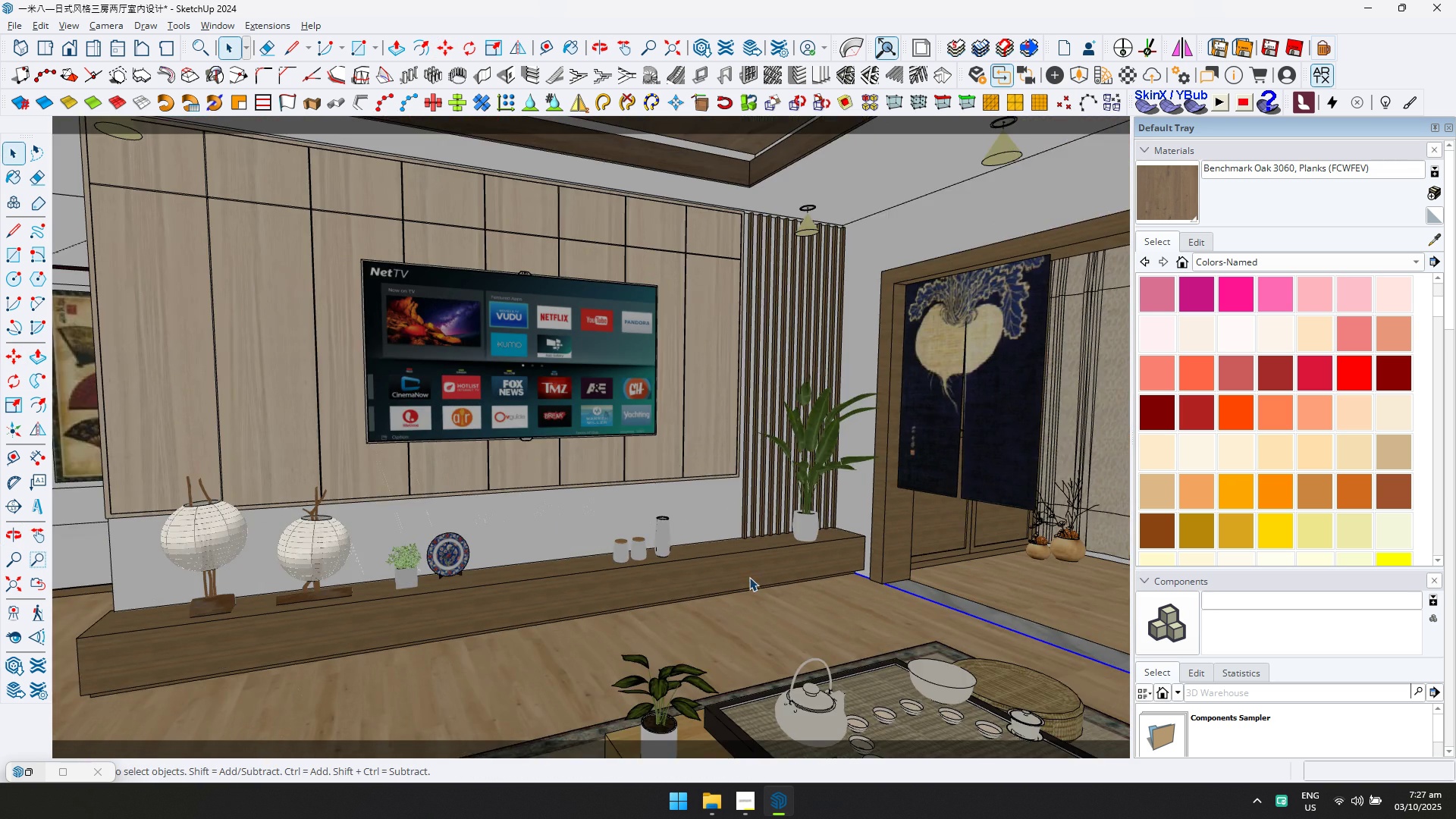 
key(Shift+ShiftLeft)
 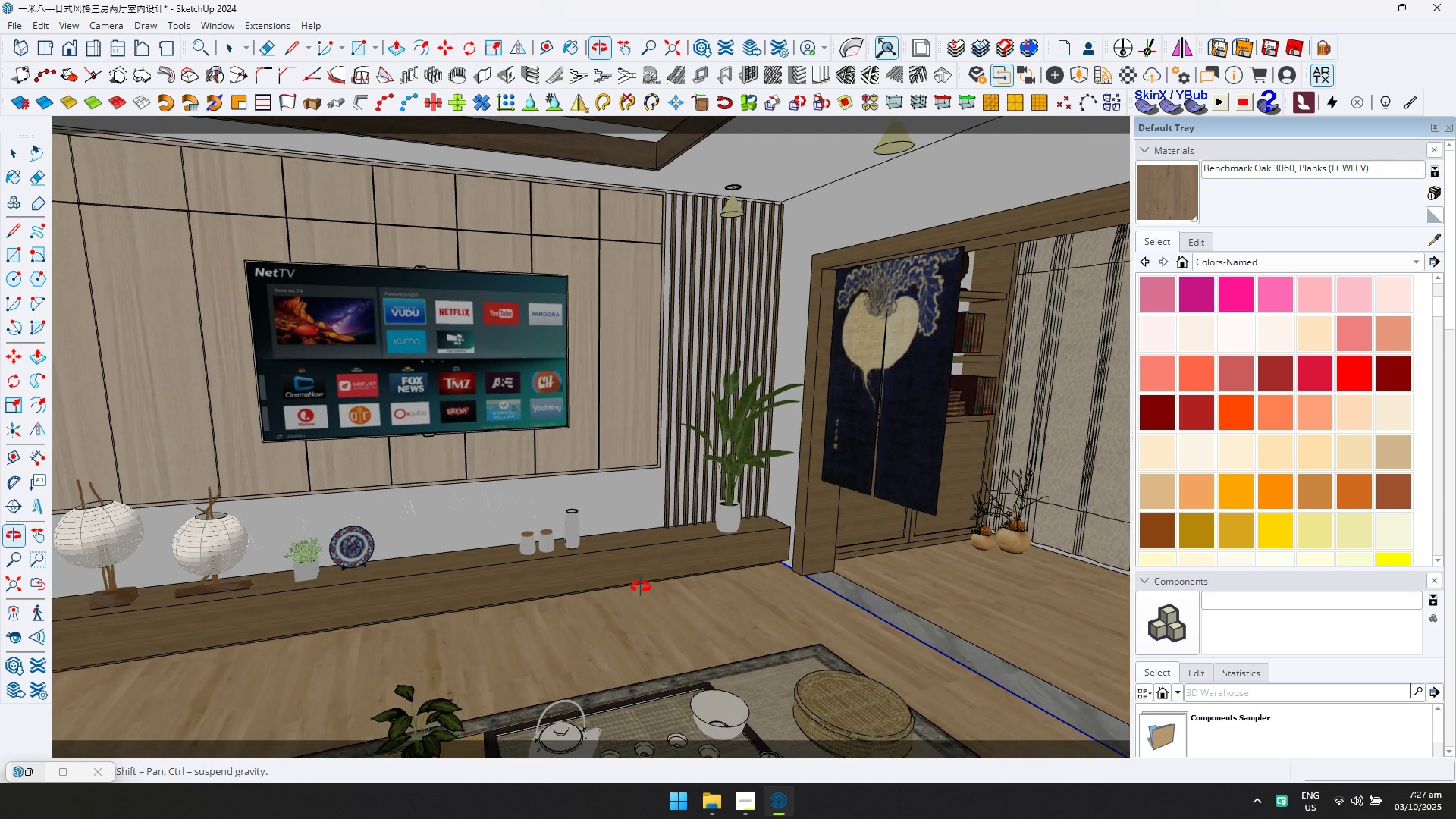 
left_click([726, 527])
 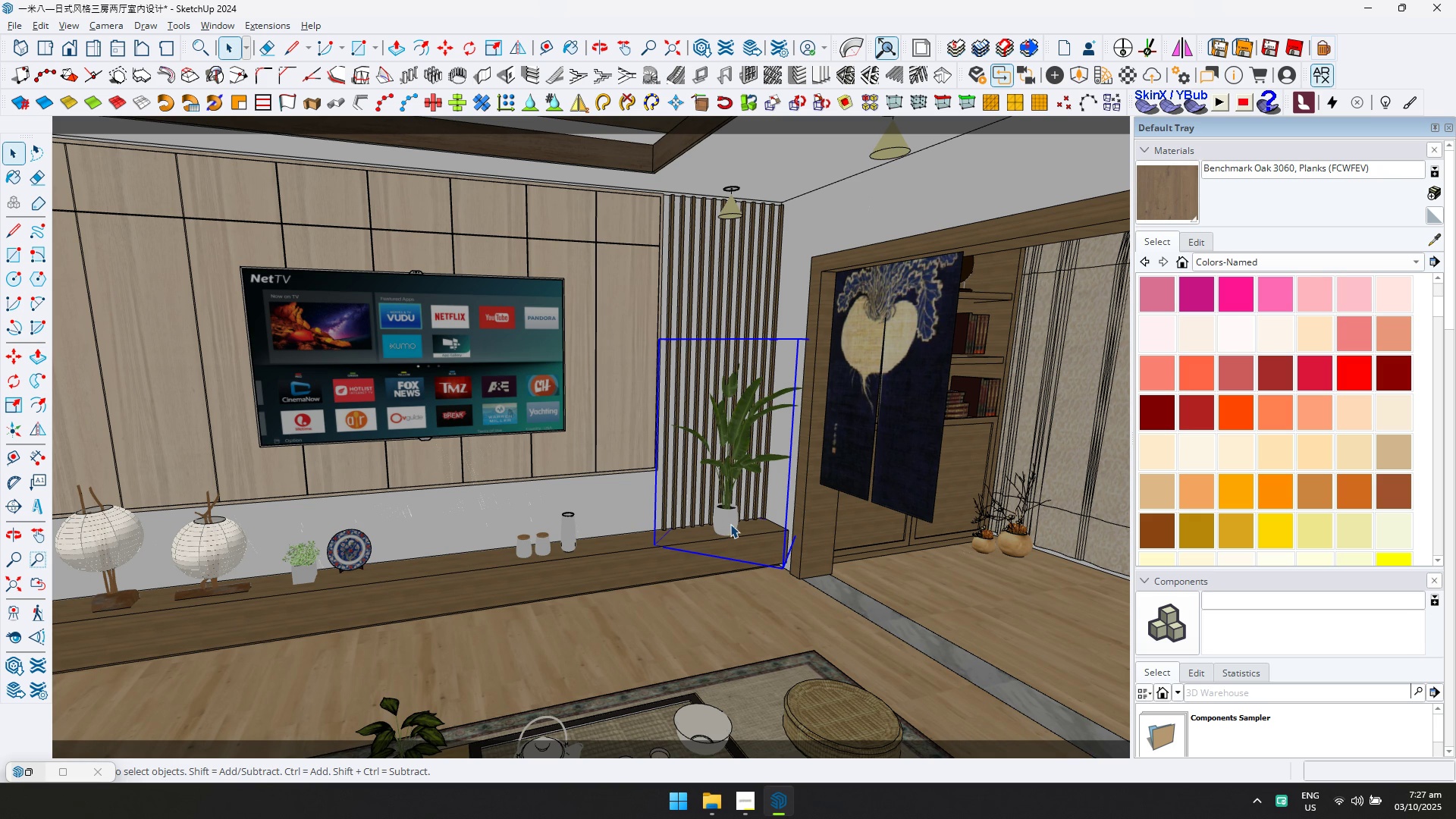 
key(Delete)
 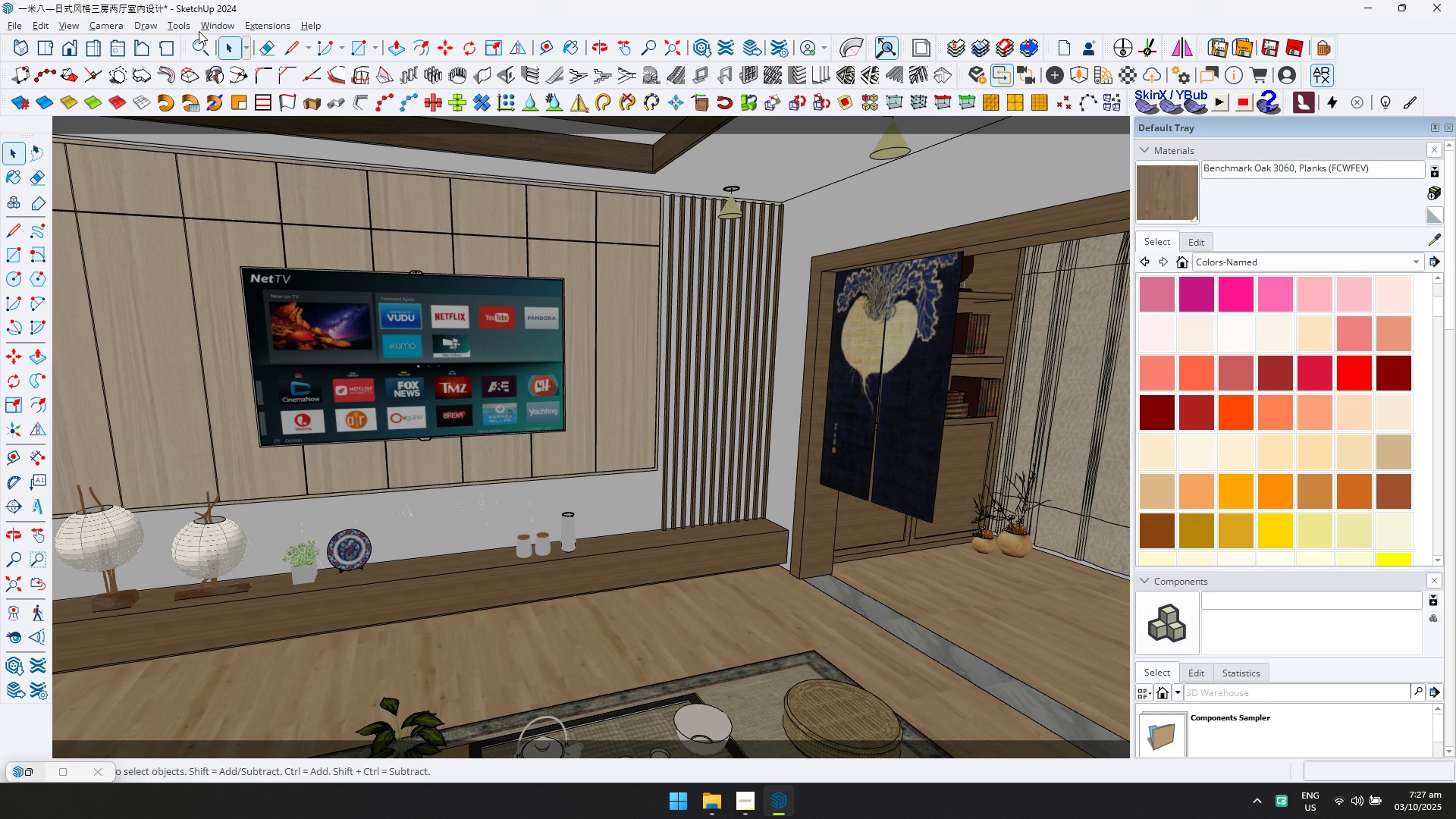 
left_click([258, 143])
 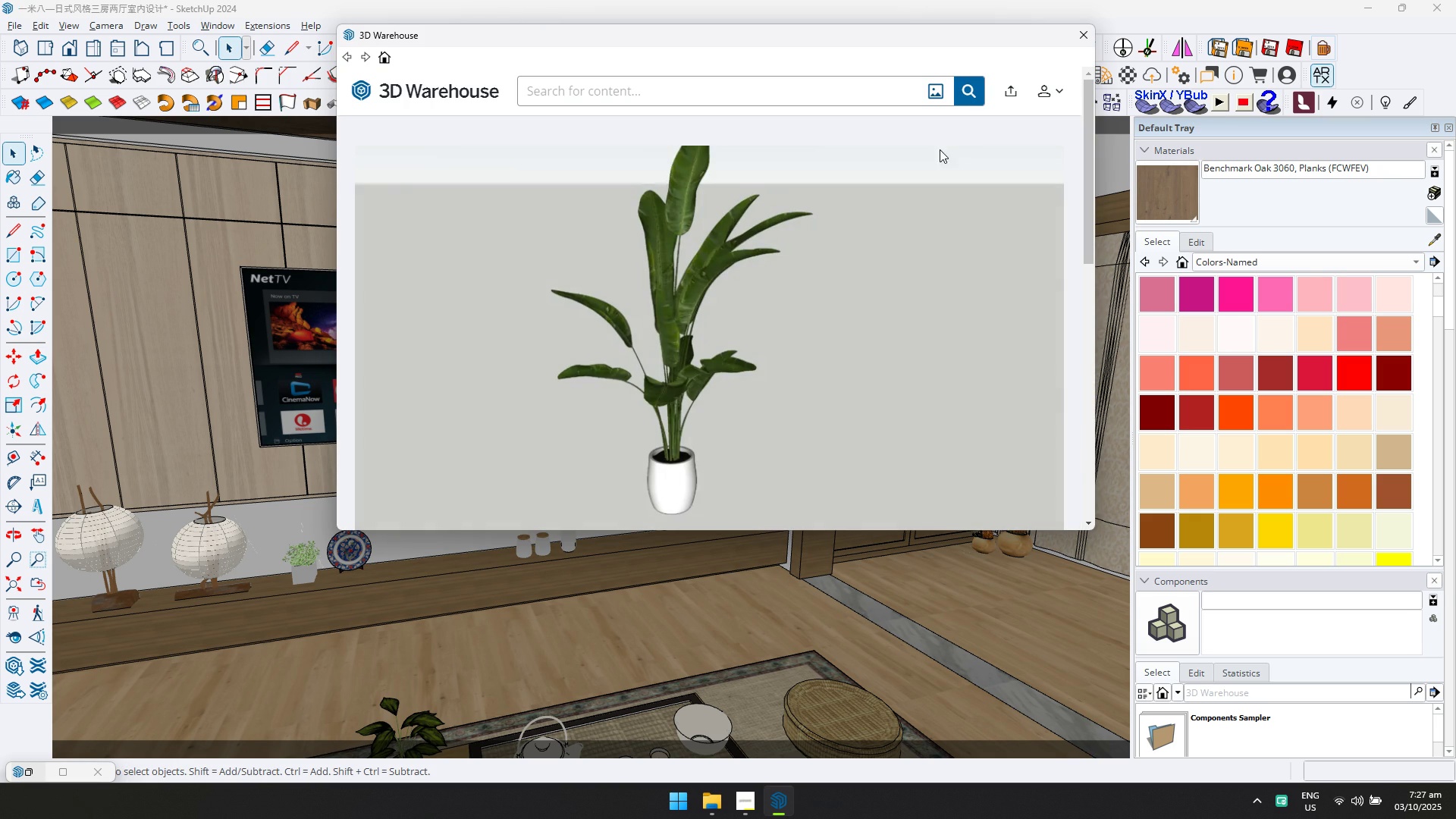 
left_click([833, 95])
 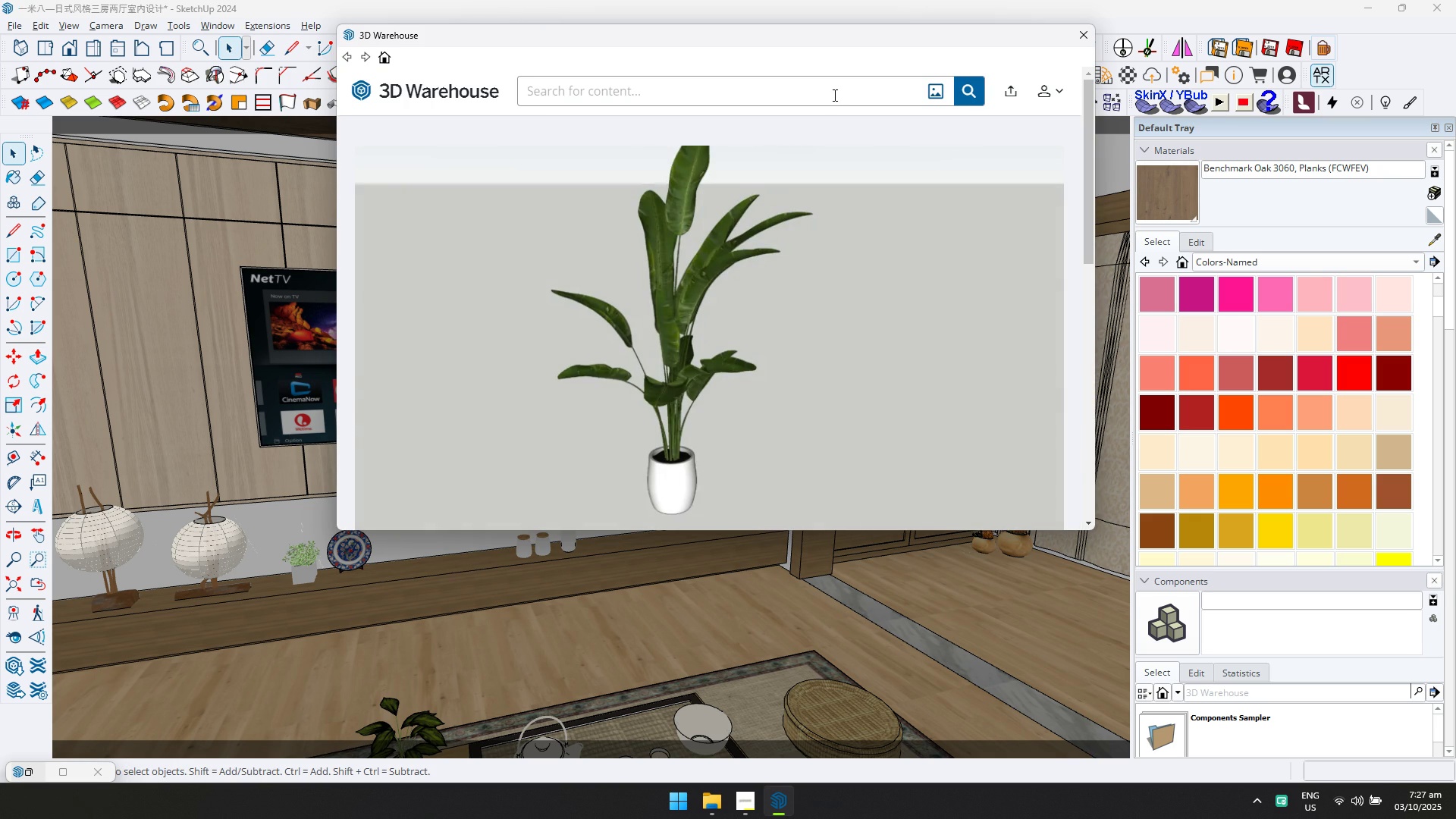 
type(PLNT)
key(Backspace)
key(Backspace)
type(ANTS)
 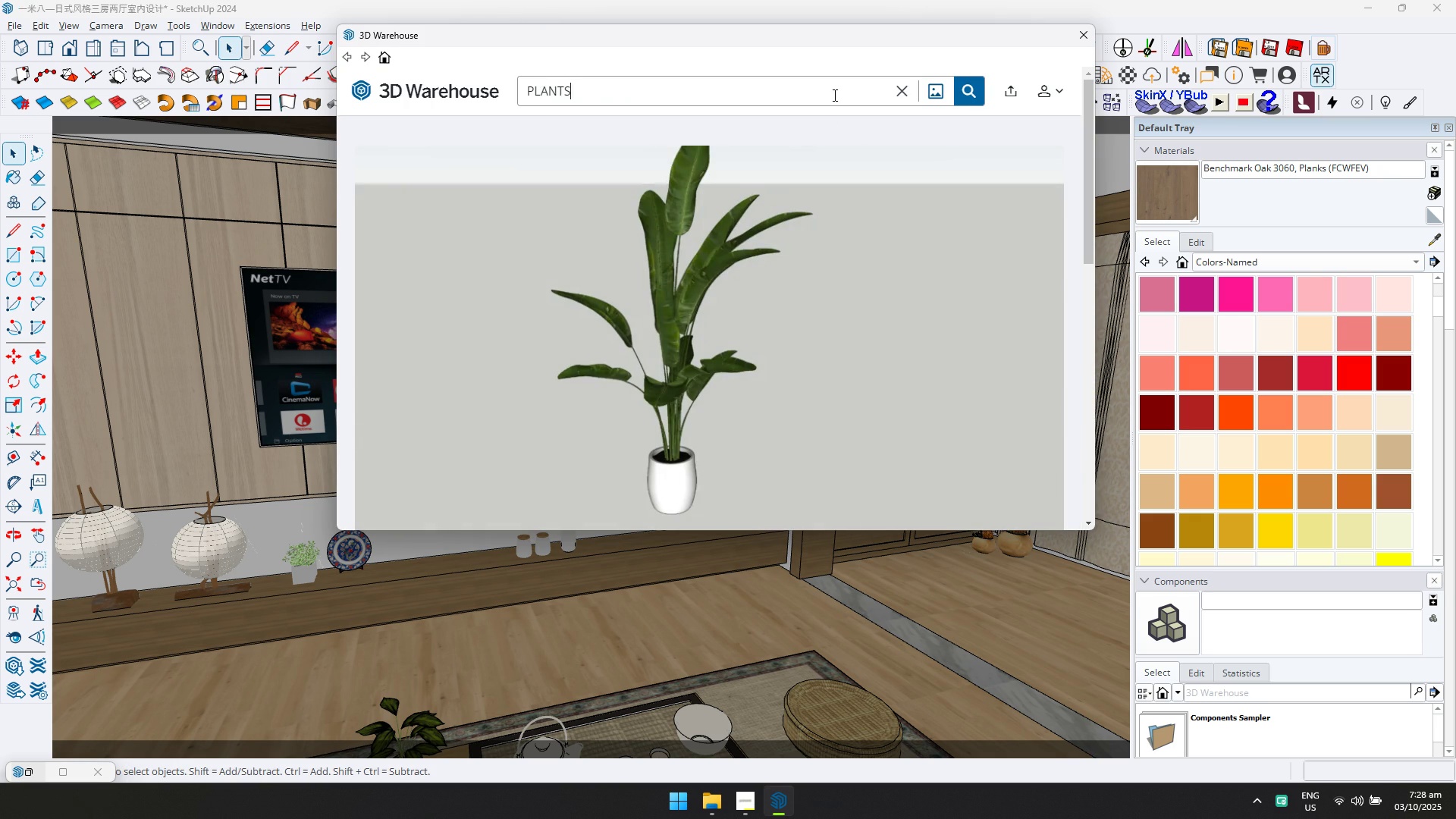 
key(Enter)
 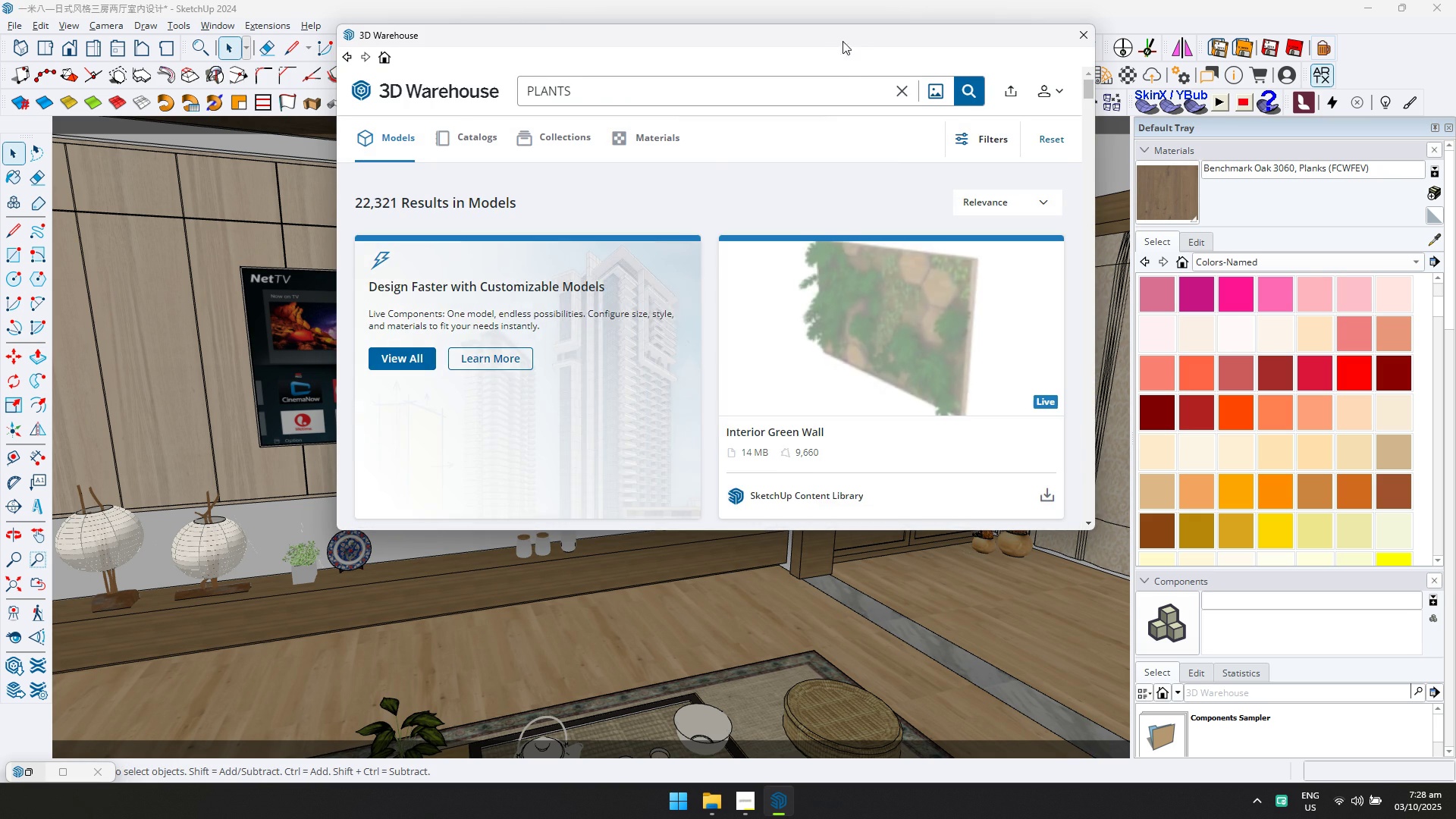 
scroll: coordinate [858, 313], scroll_direction: down, amount: 6.0
 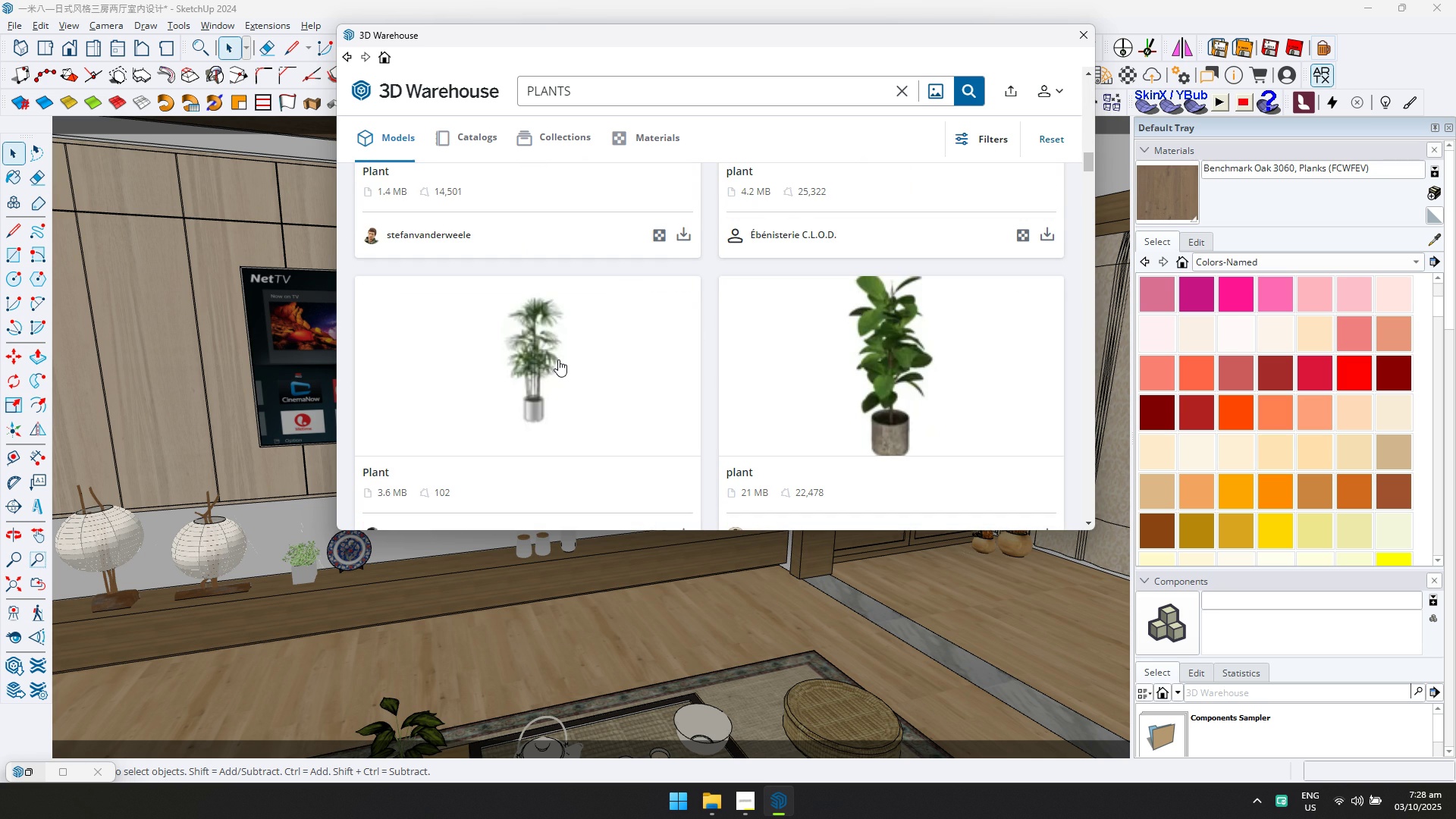 
left_click([558, 359])
 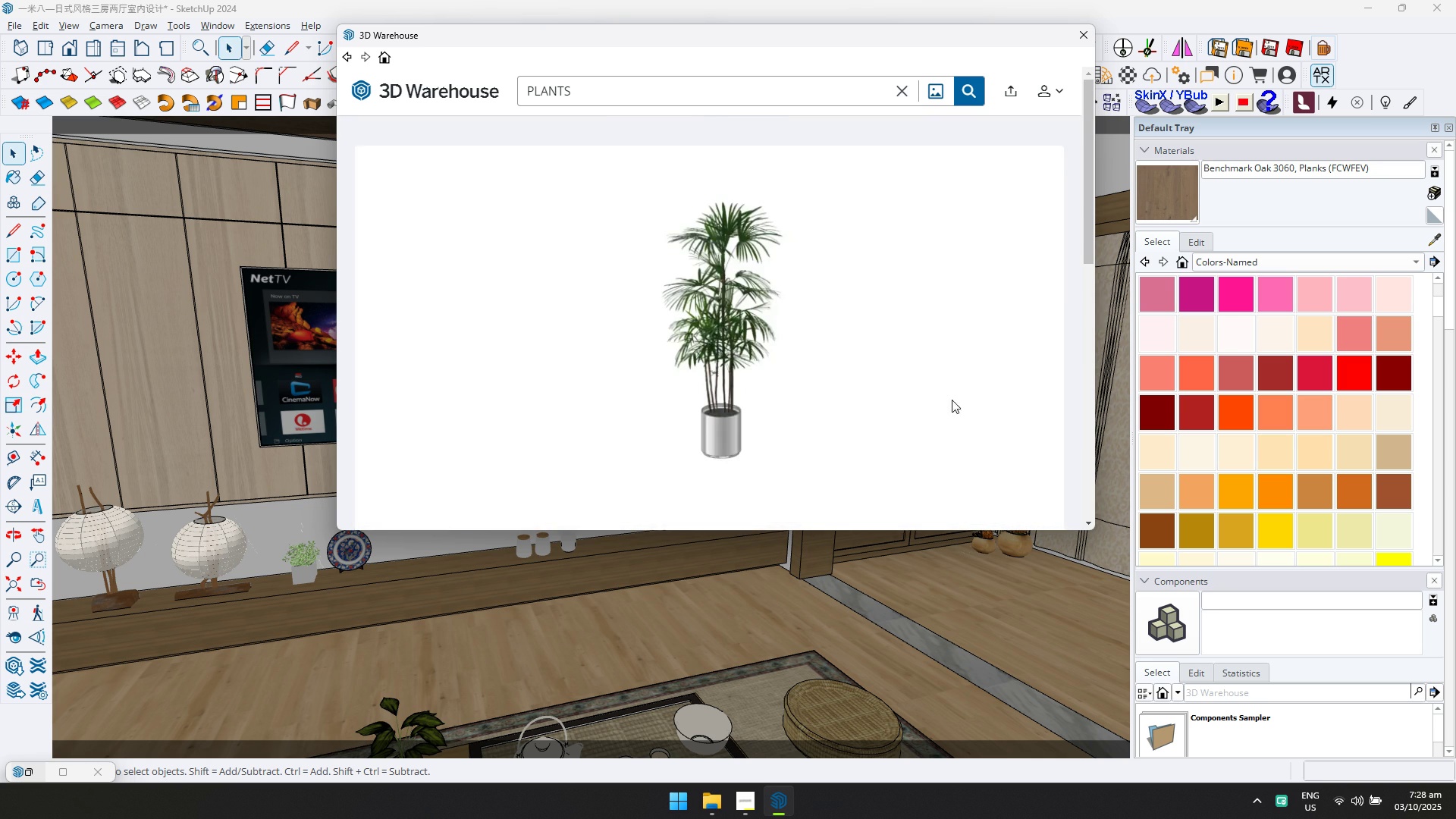 
scroll: coordinate [958, 409], scroll_direction: down, amount: 1.0
 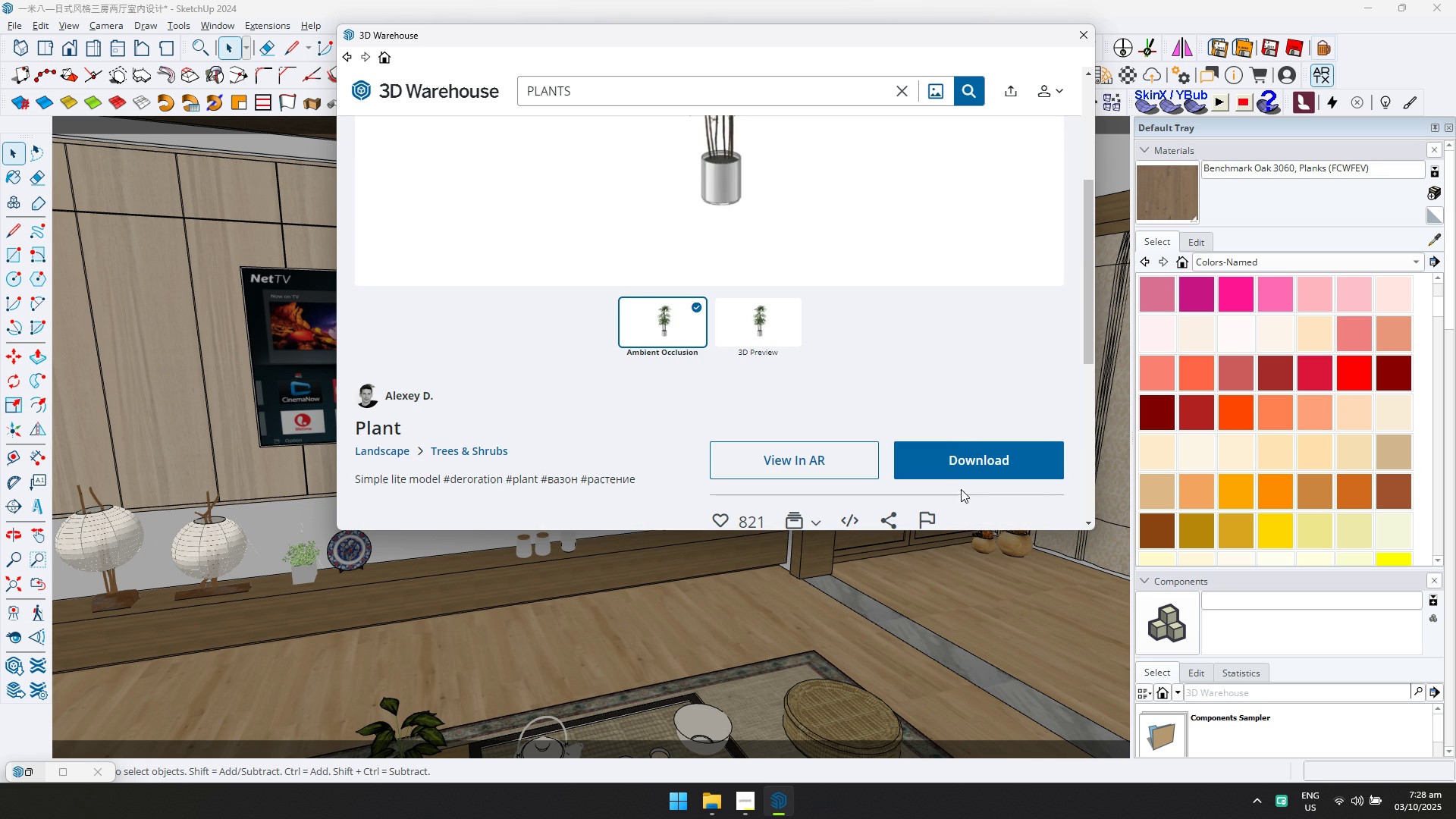 
left_click([960, 475])
 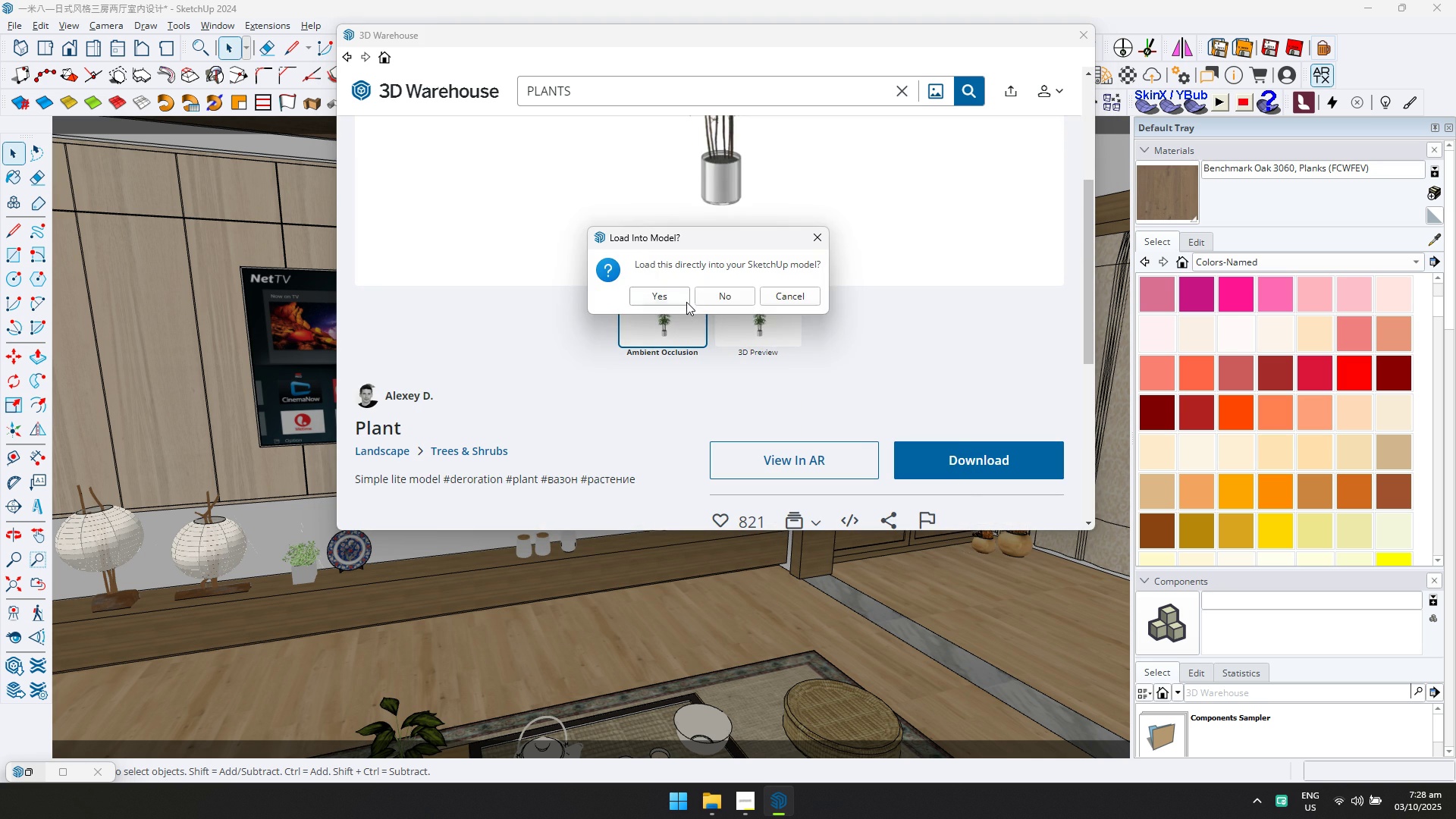 
left_click([686, 300])
 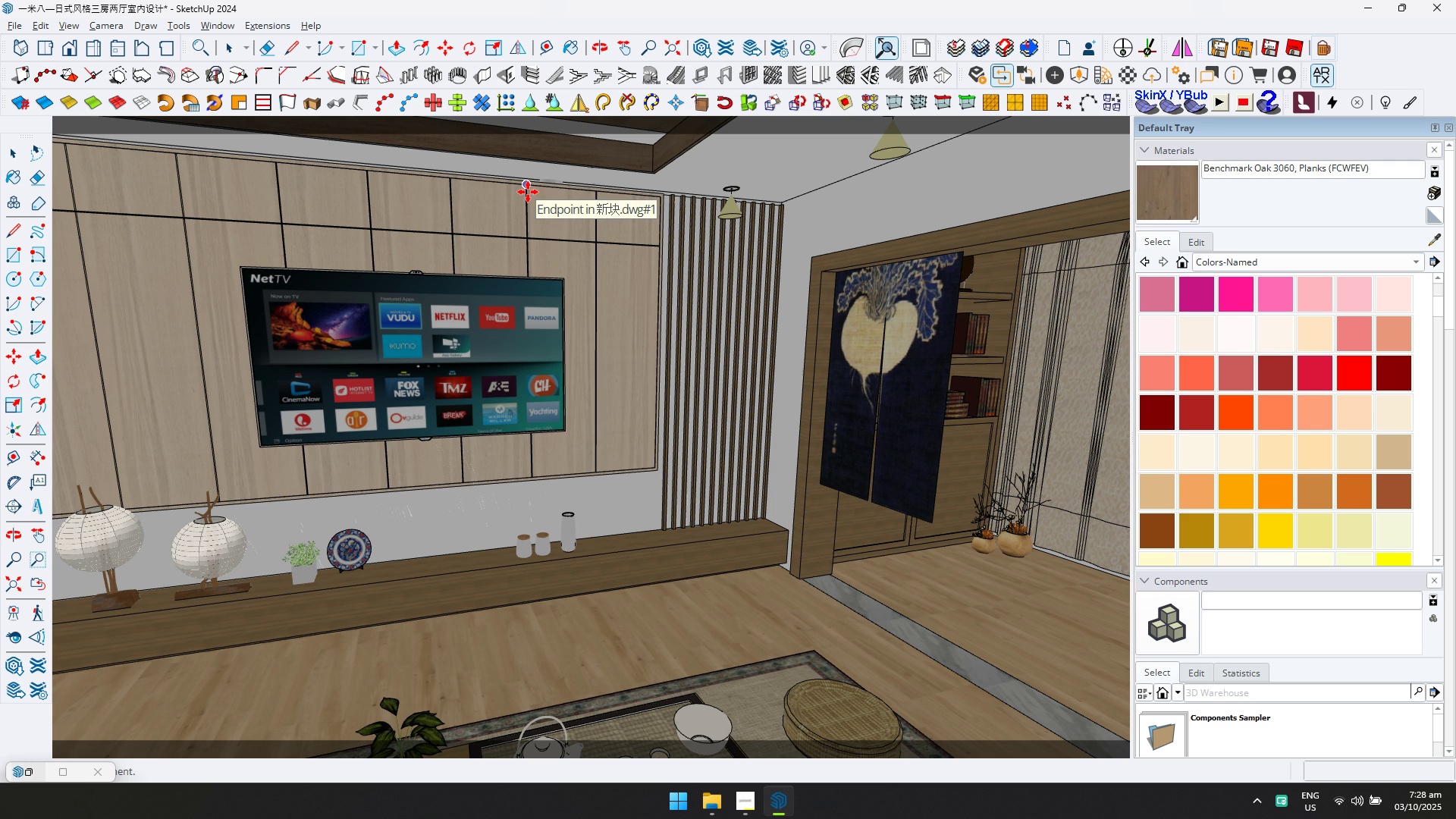 
wait(9.38)
 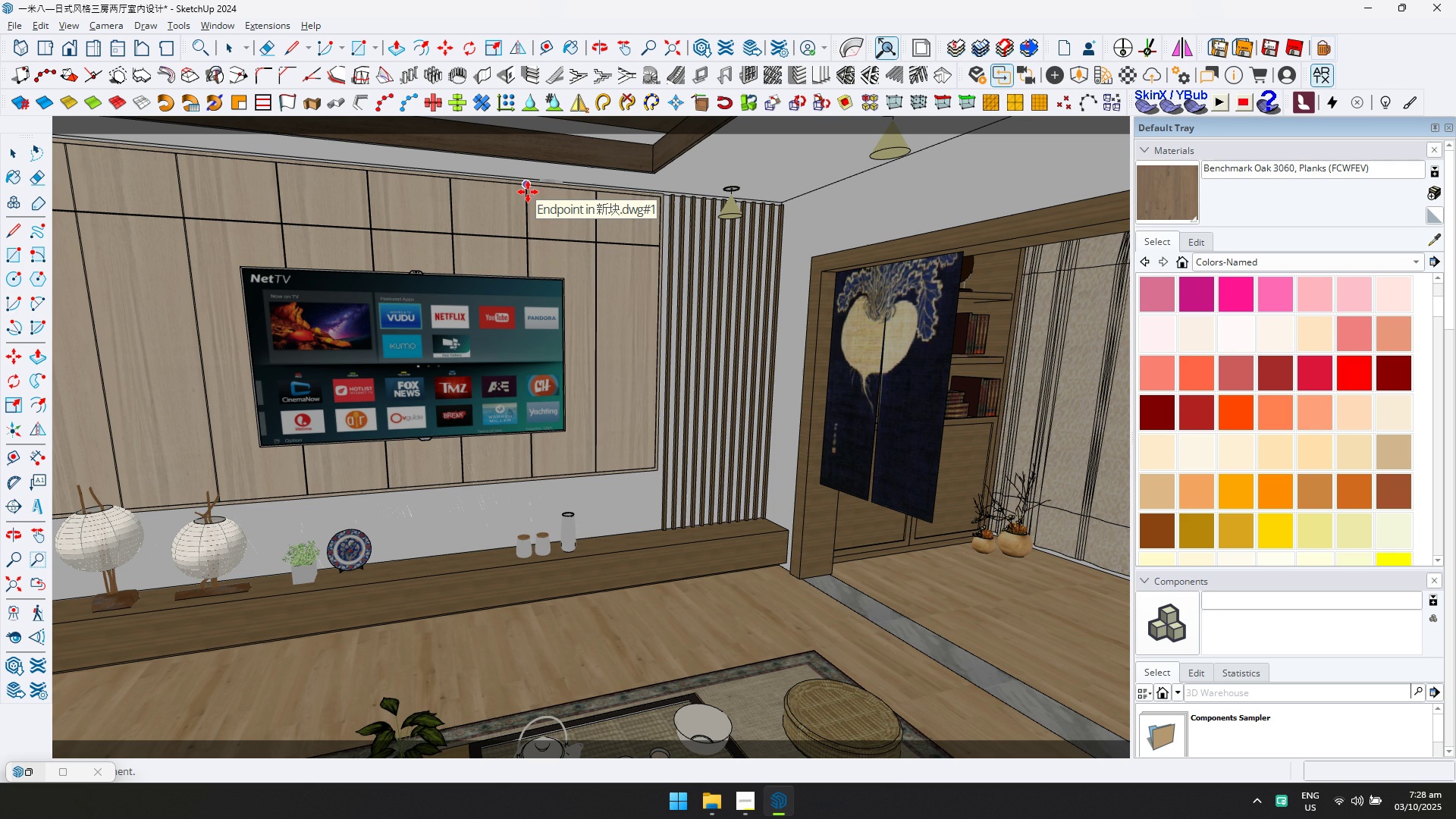 
left_click([723, 541])
 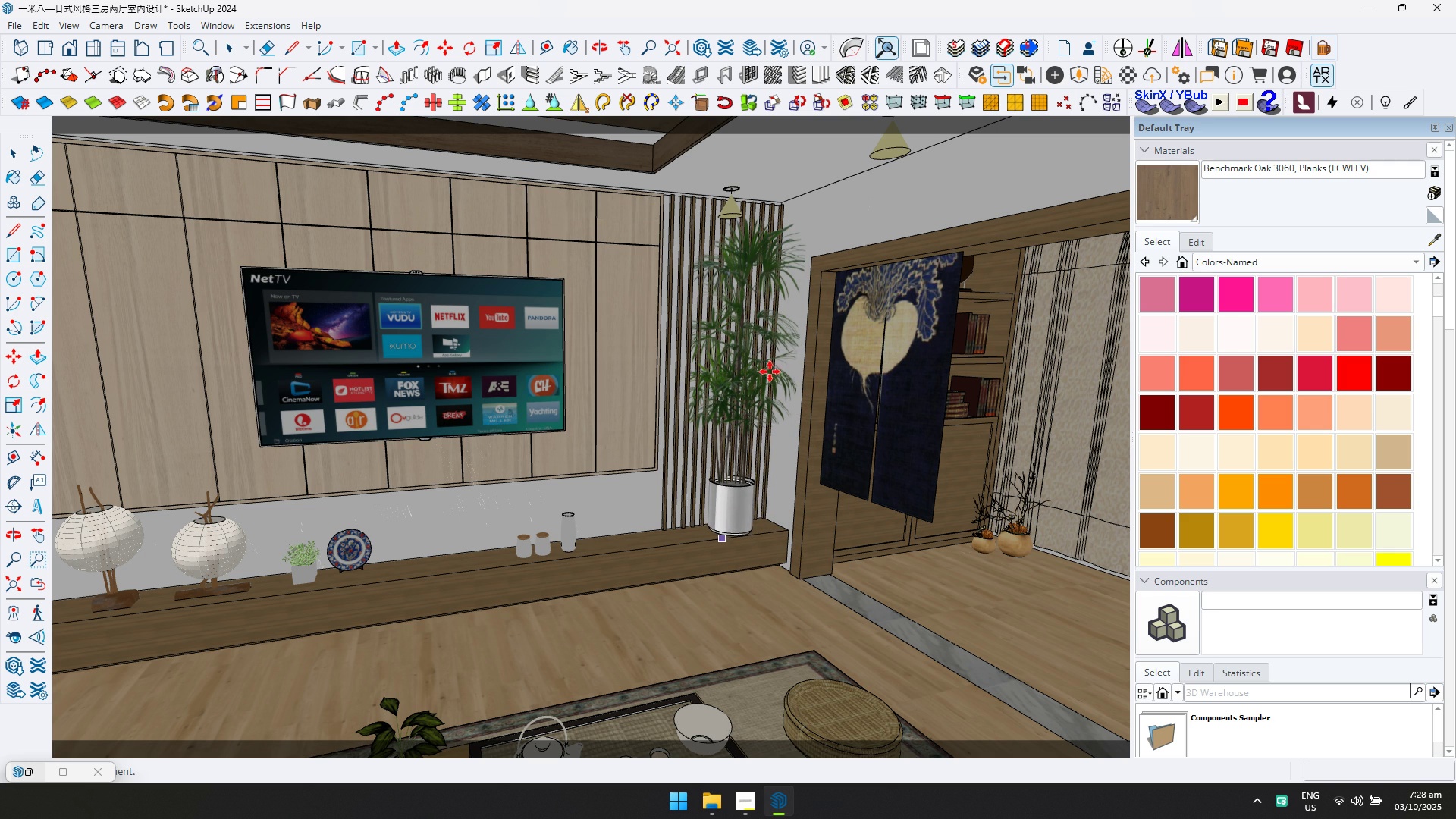 
scroll: coordinate [772, 347], scroll_direction: up, amount: 11.0
 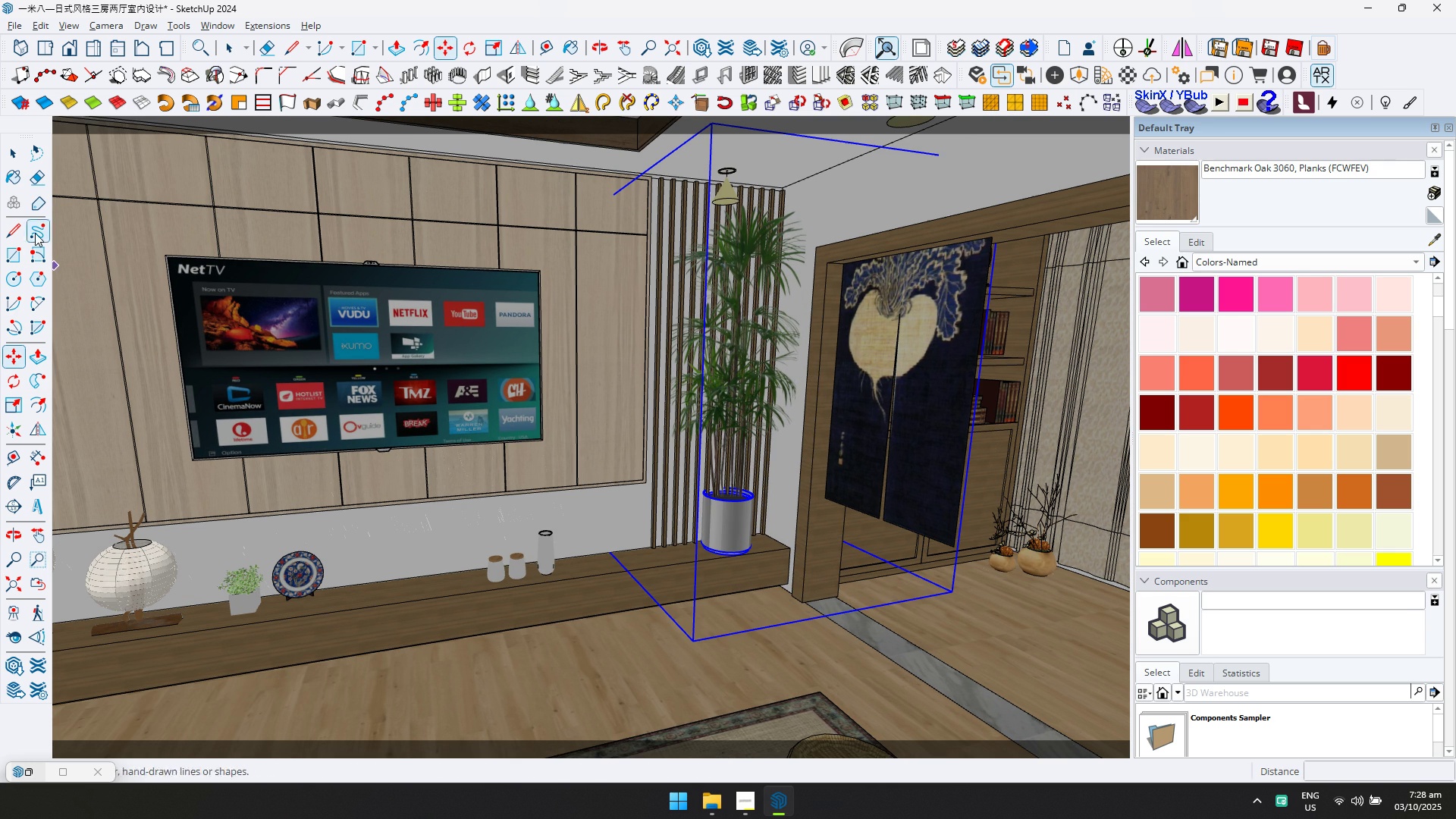 
left_click([17, 156])
 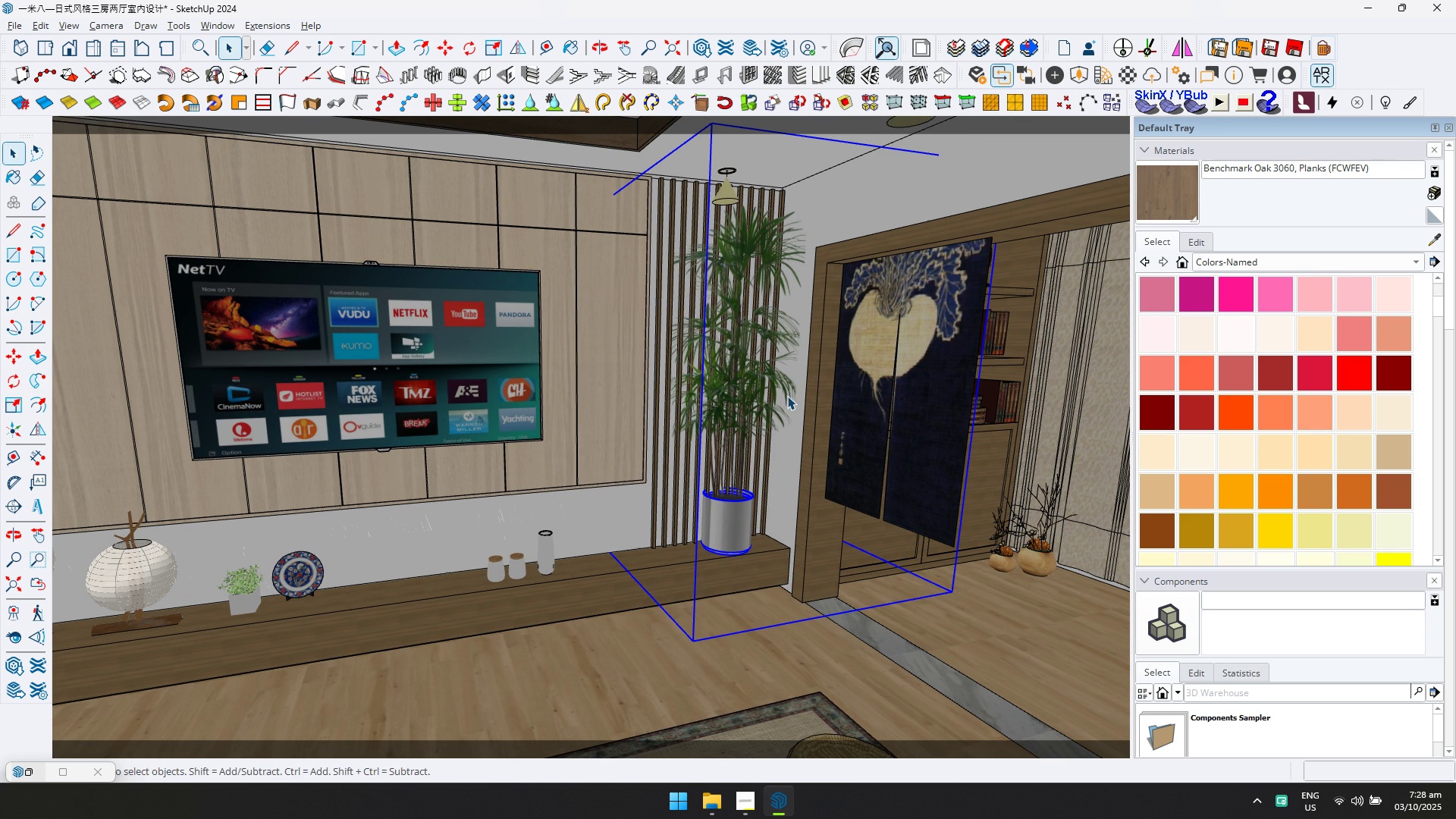 
scroll: coordinate [758, 451], scroll_direction: up, amount: 6.0
 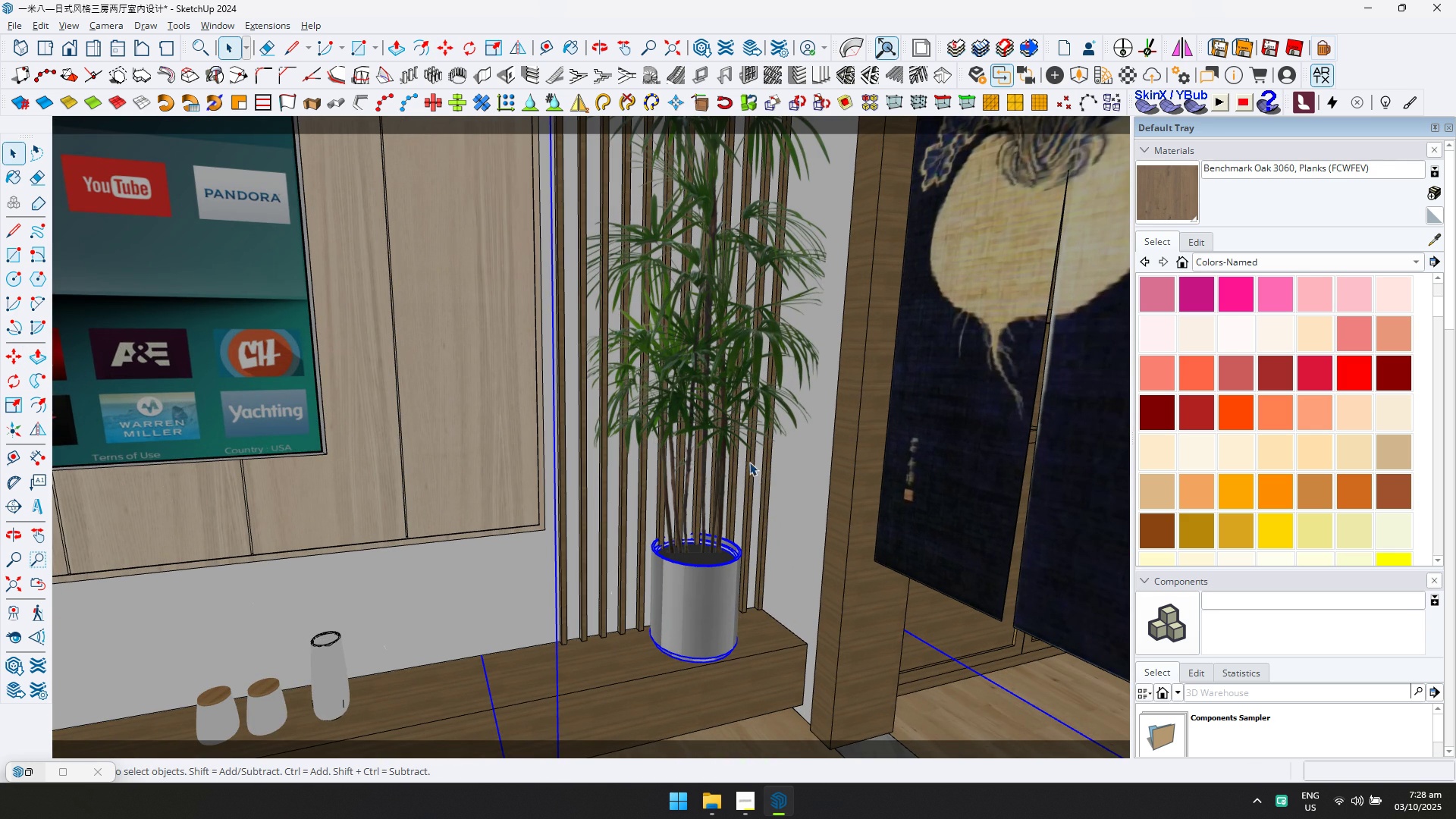 
key(Space)
 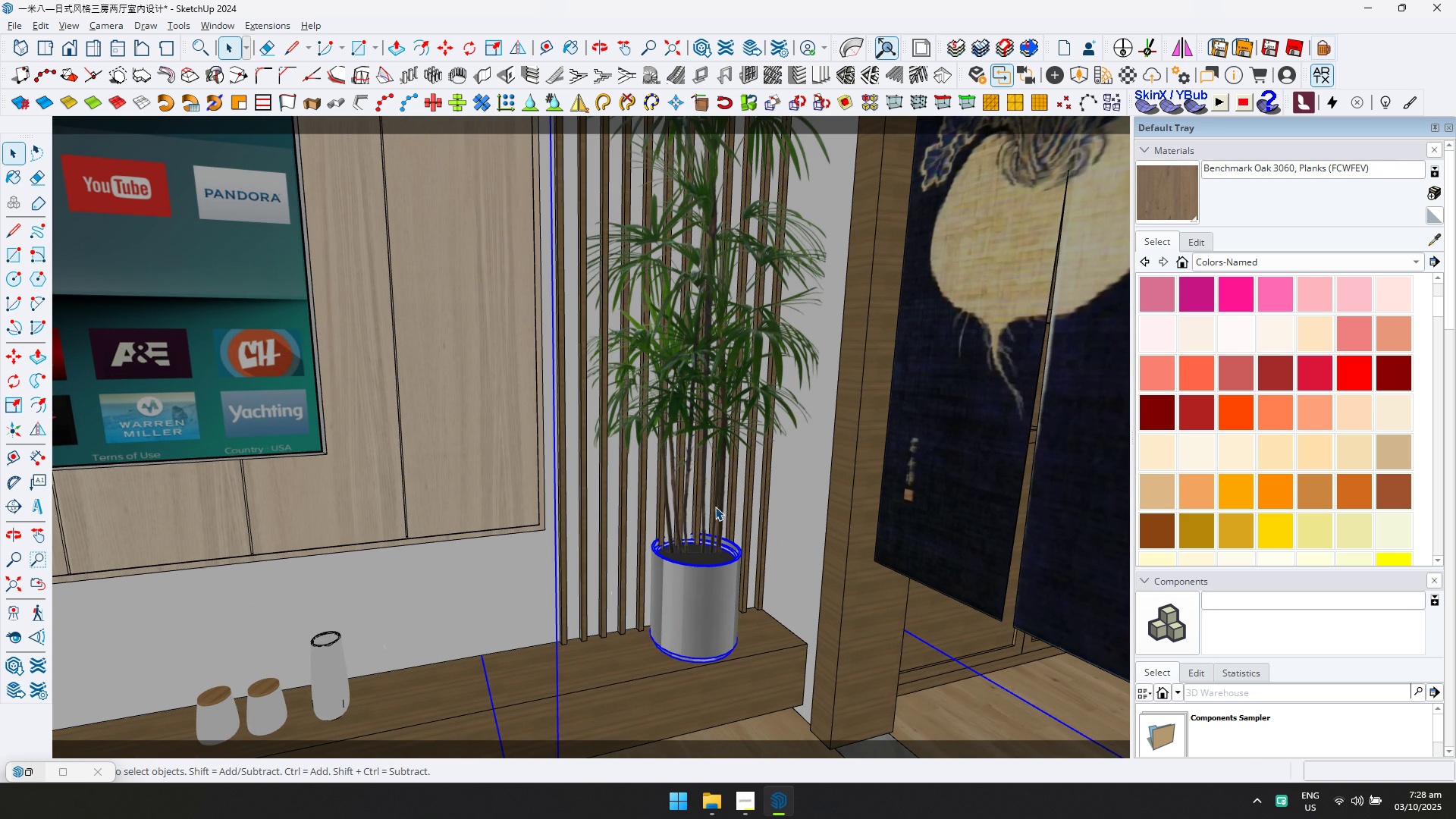 
key(L)
 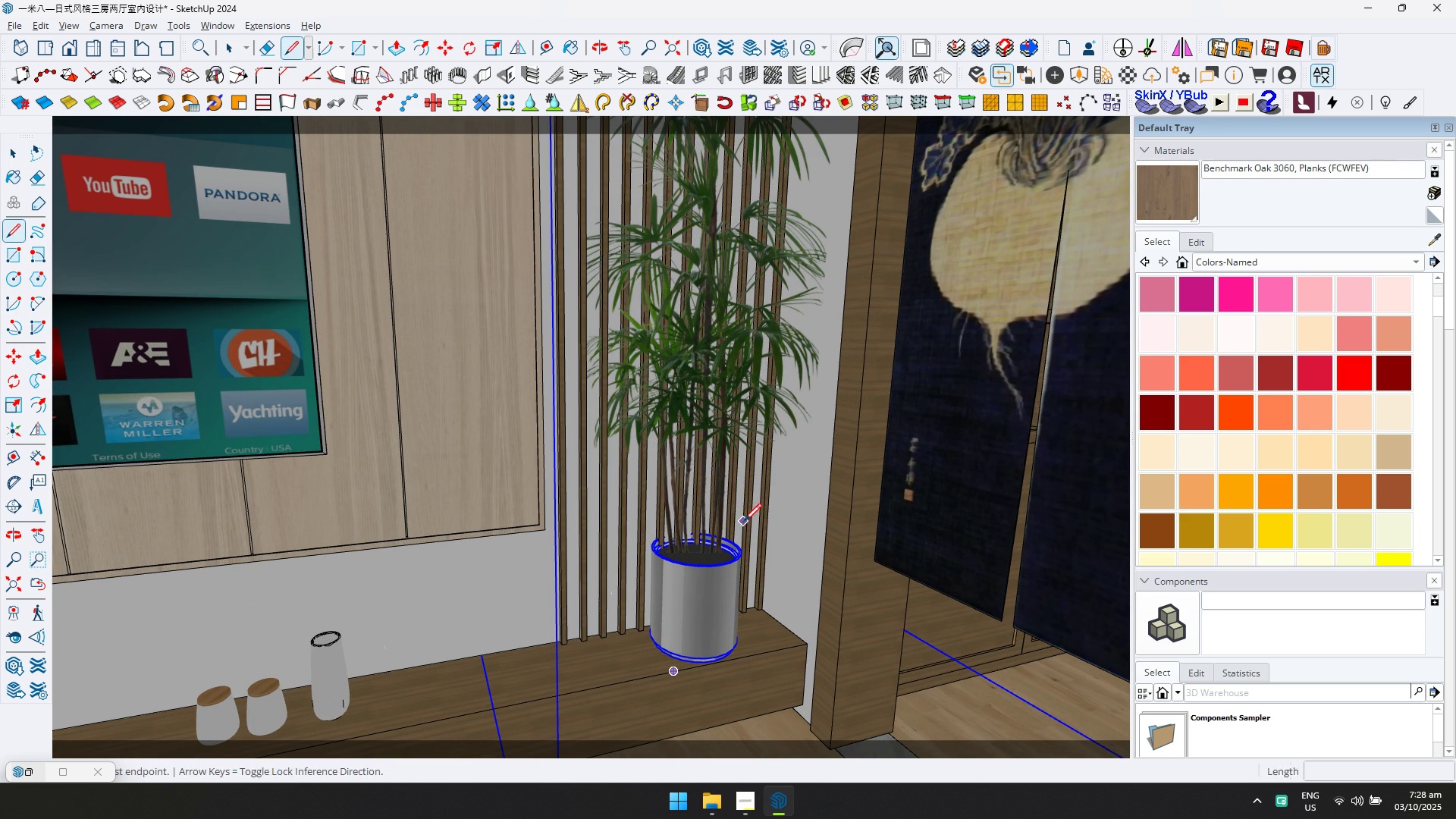 
key(Space)
 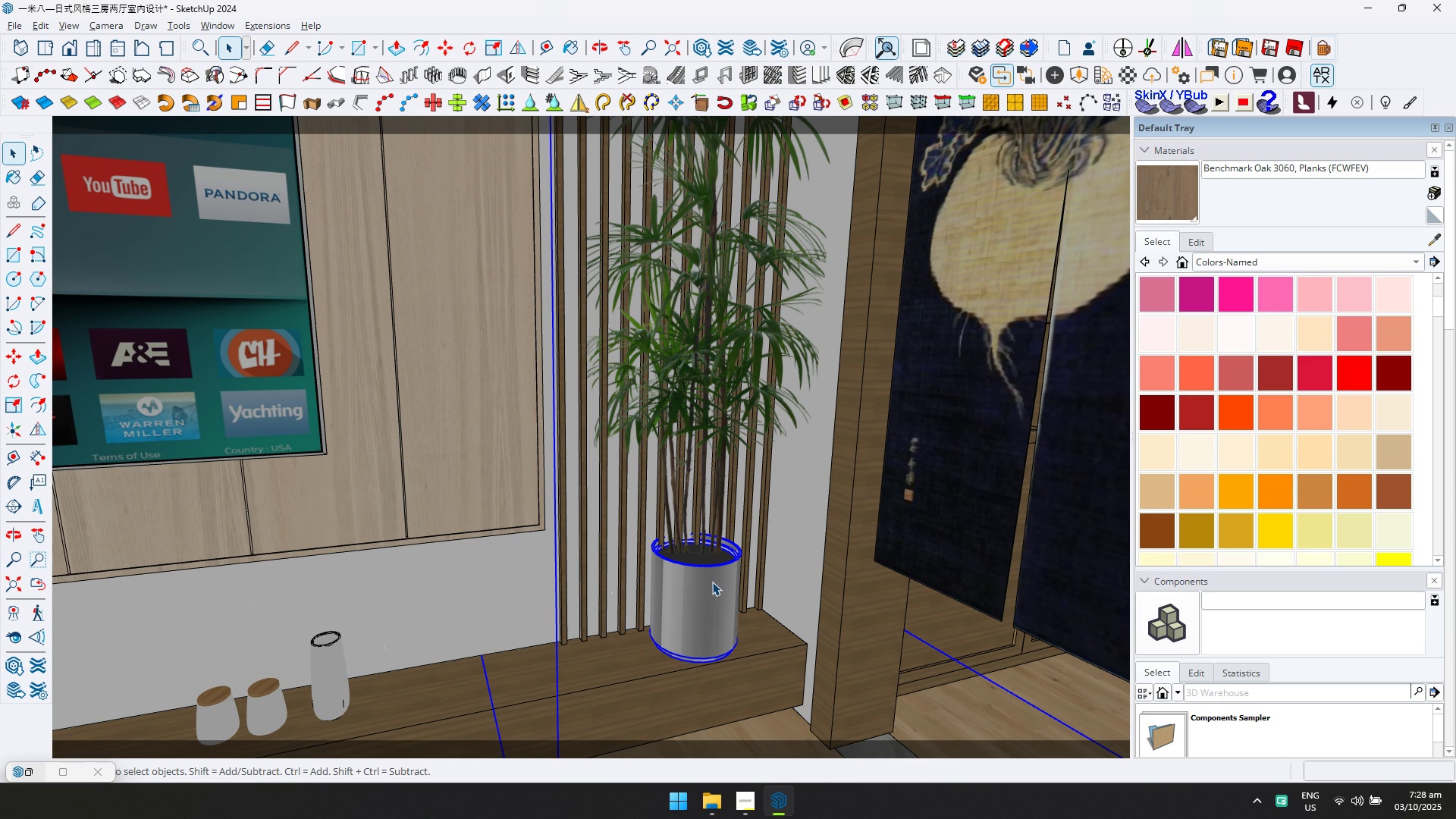 
key(S)
 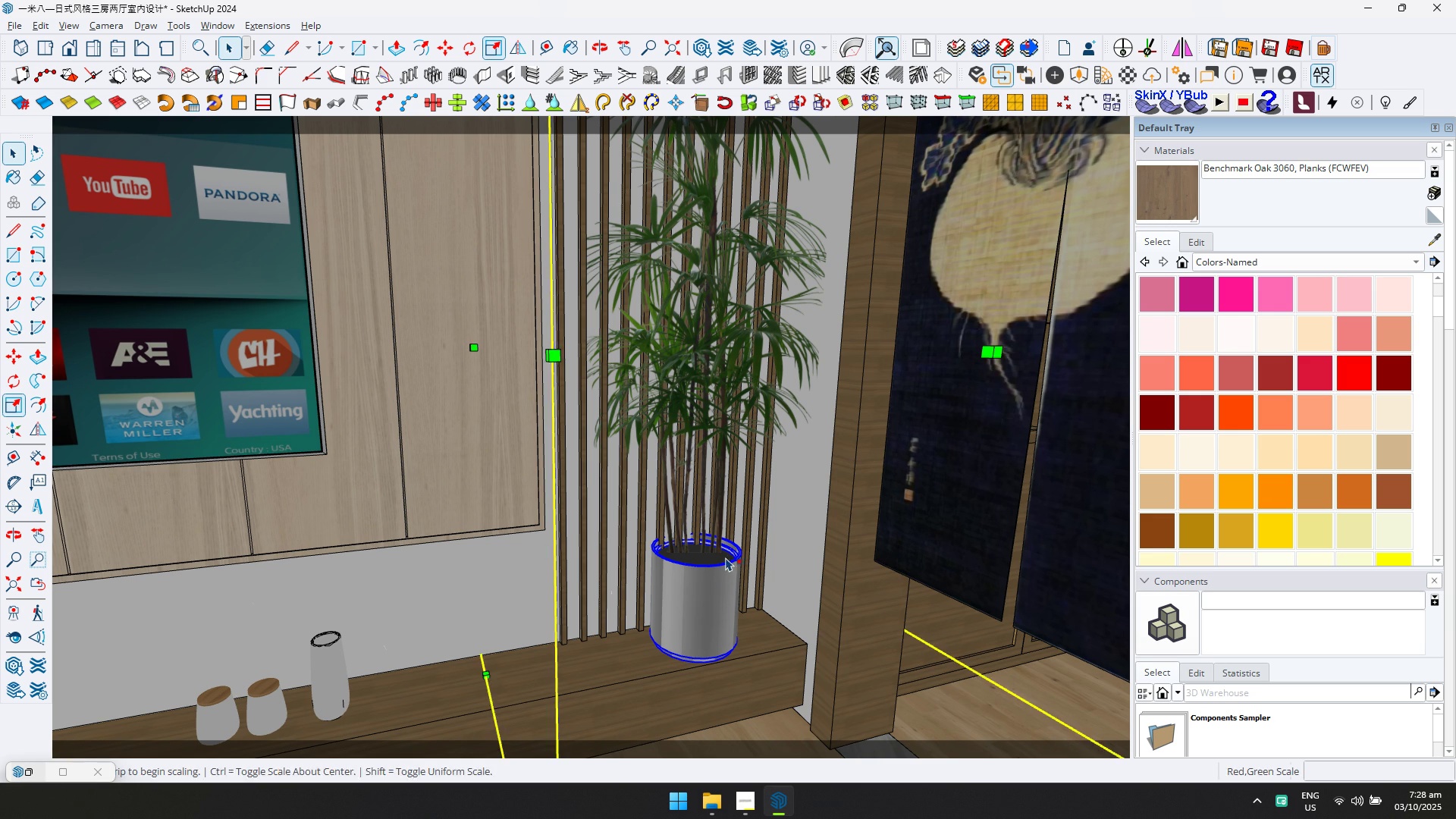 
scroll: coordinate [743, 497], scroll_direction: down, amount: 5.0
 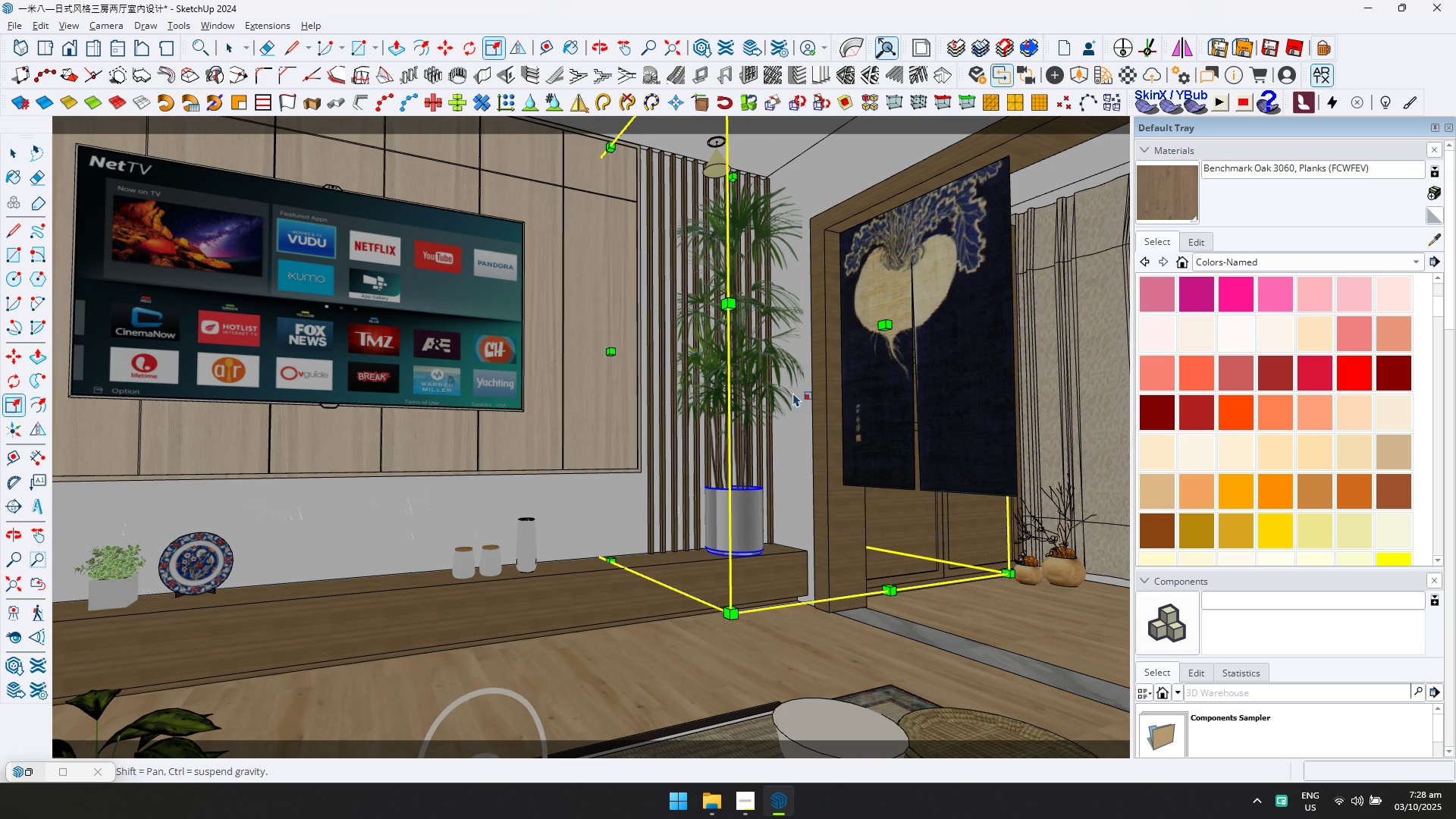 
double_click([793, 392])
 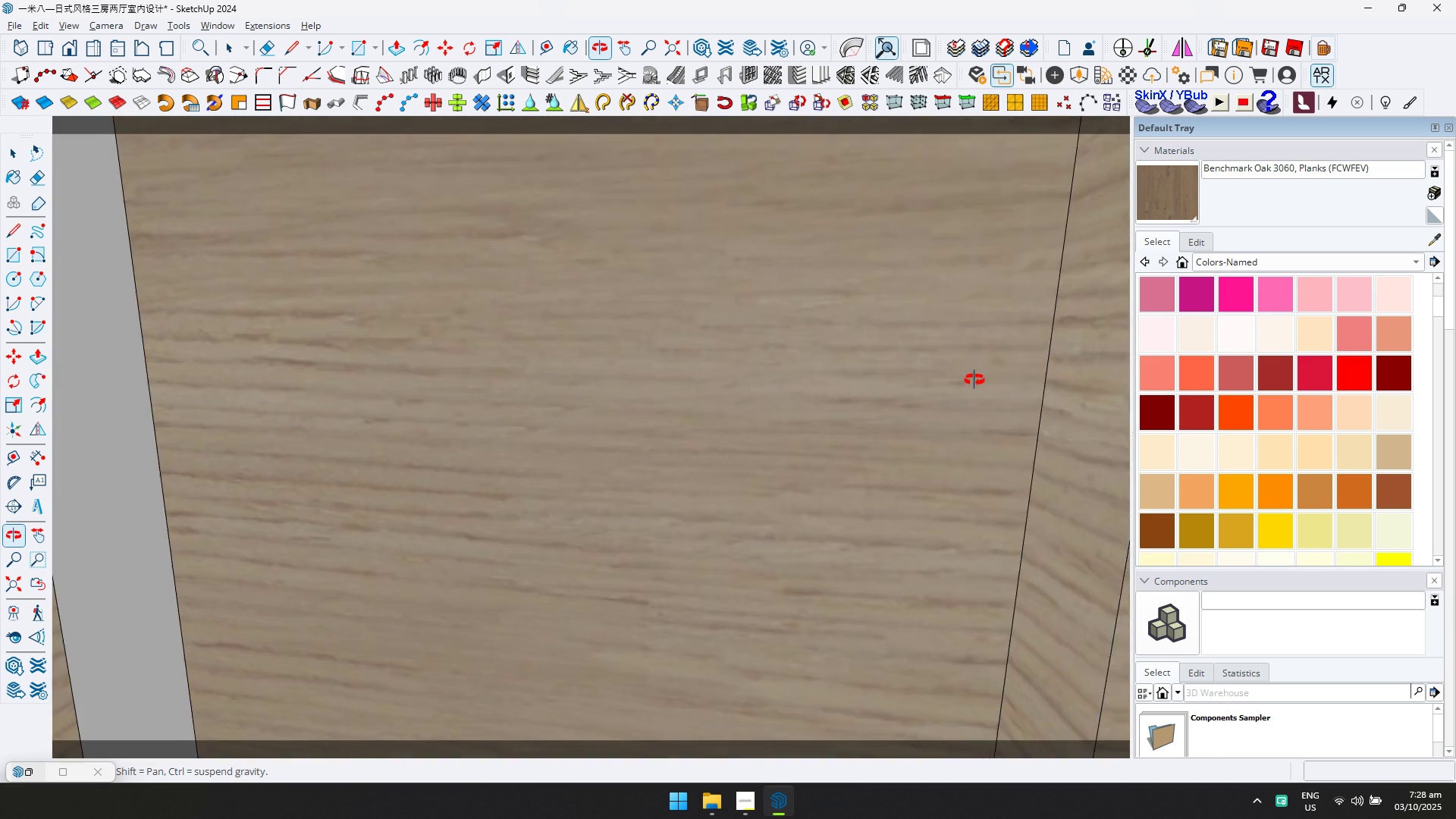 
scroll: coordinate [758, 208], scroll_direction: up, amount: 4.0
 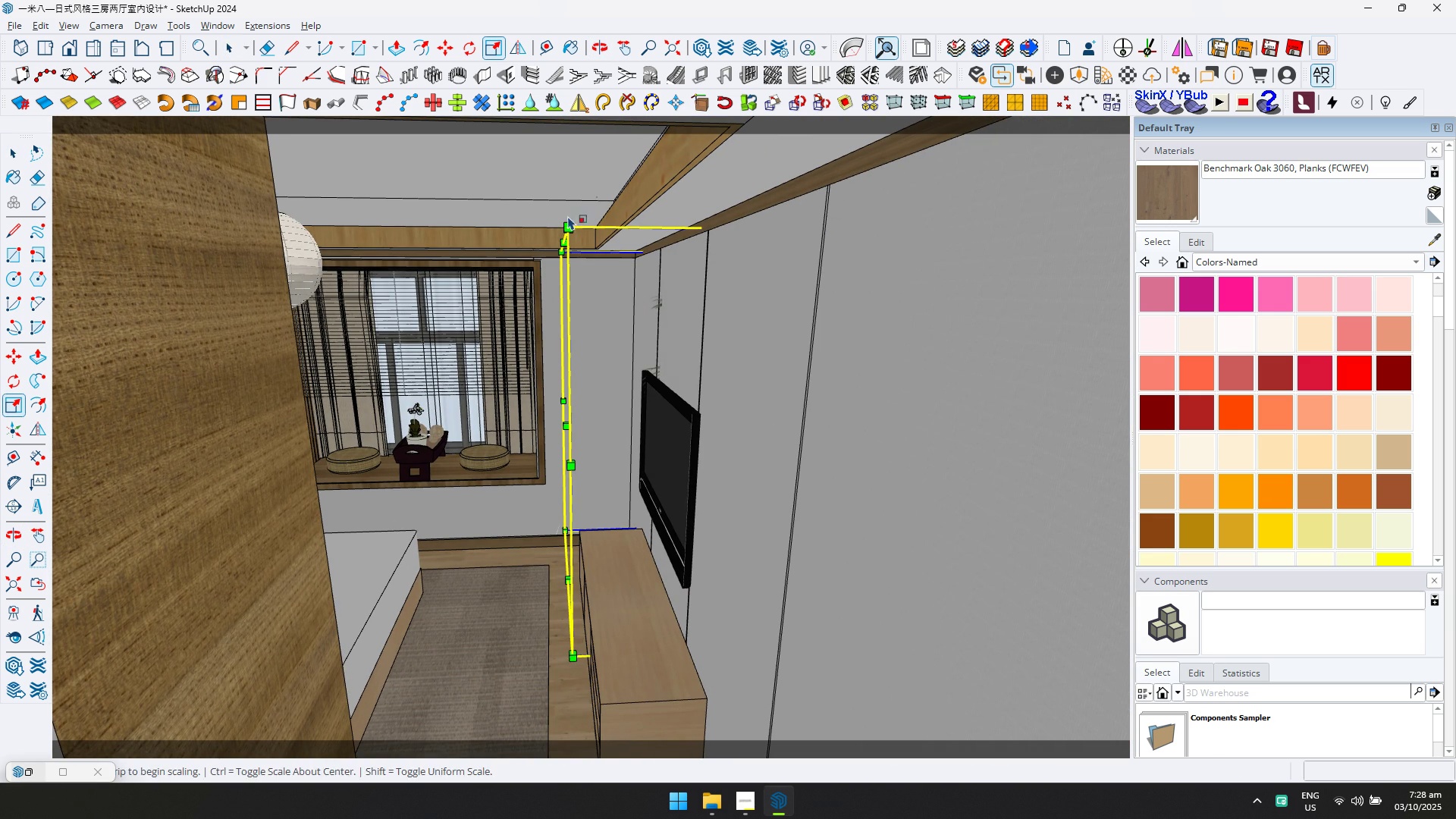 
left_click([567, 227])
 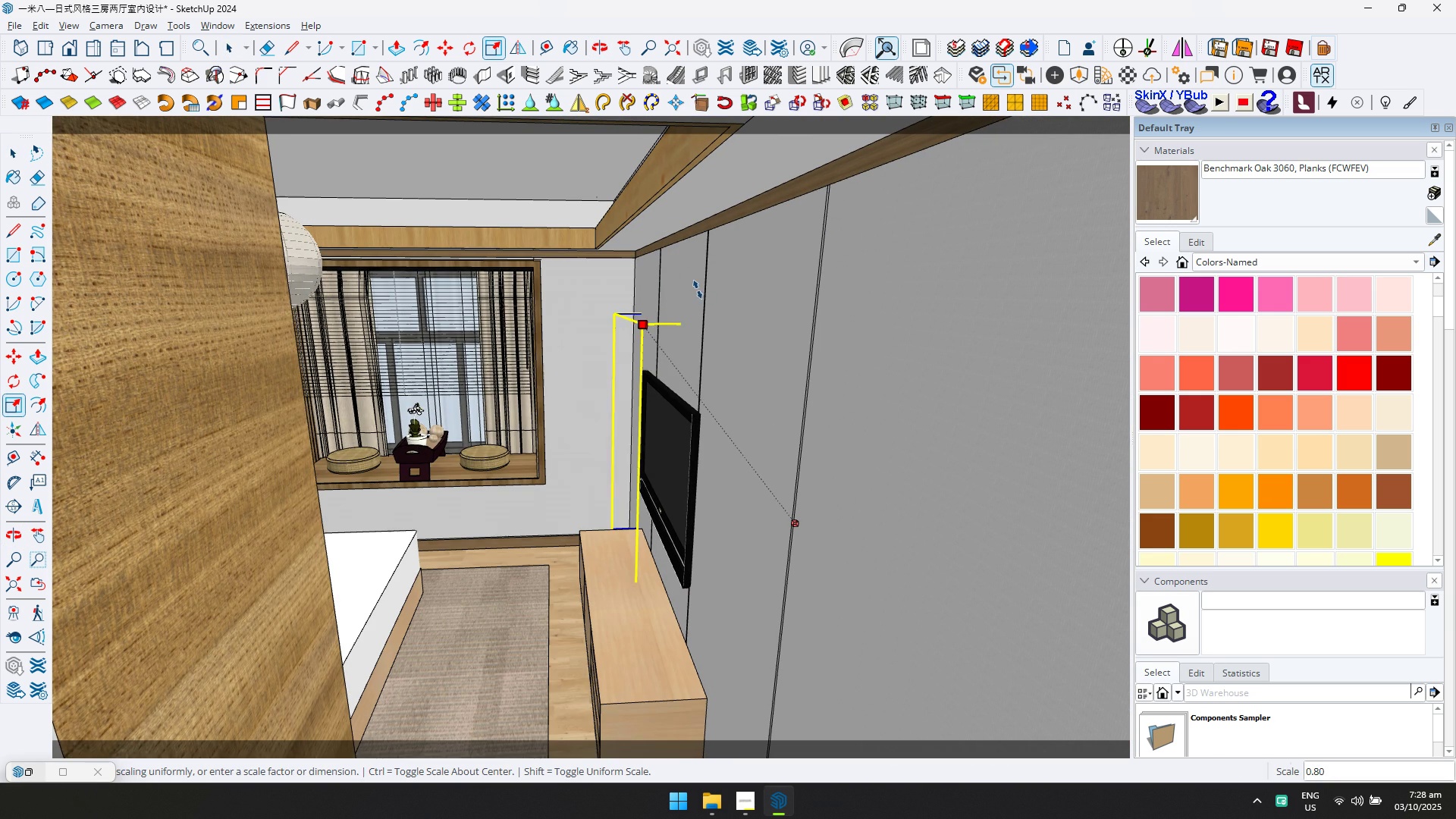 
left_click([661, 276])
 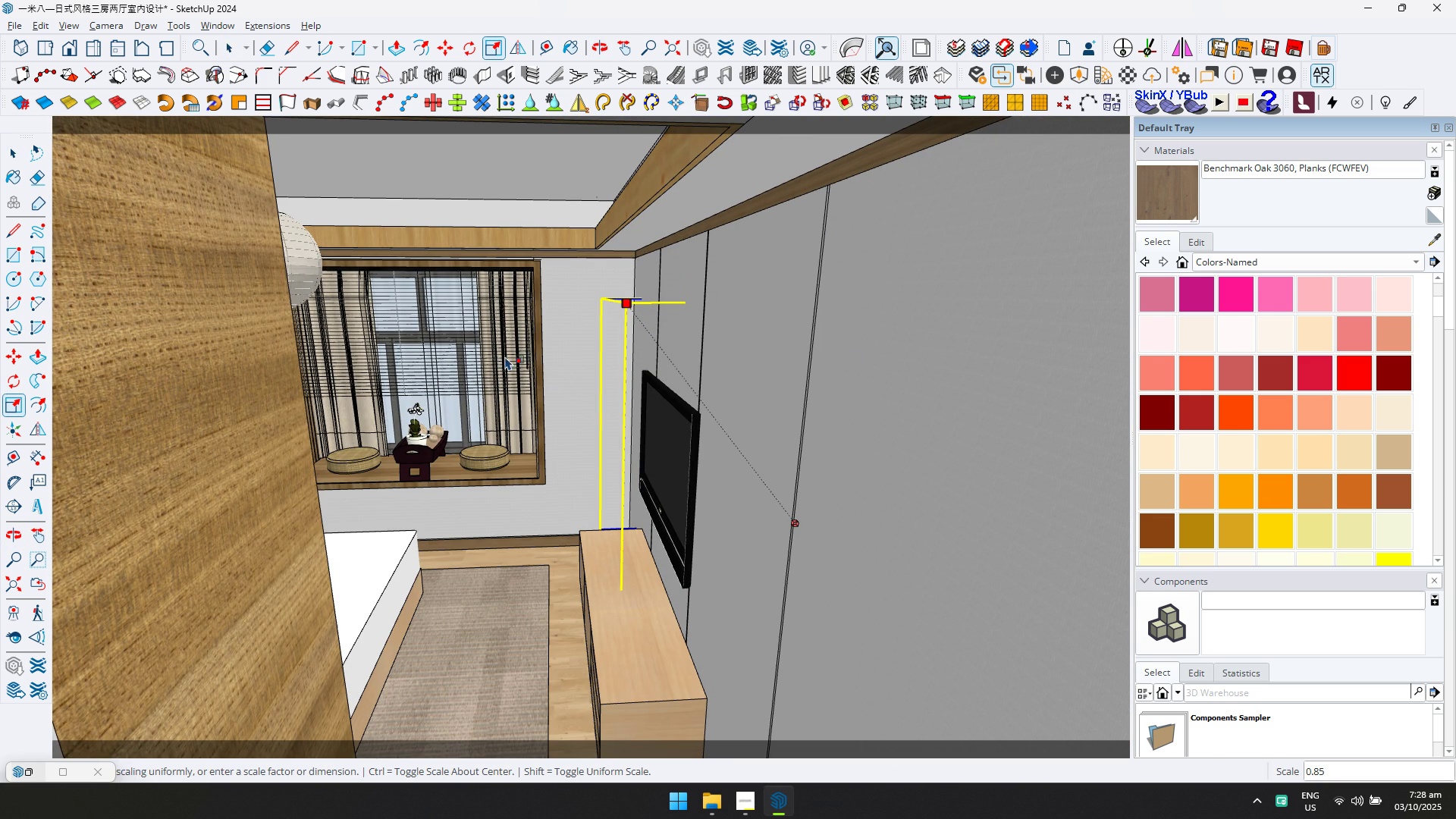 
scroll: coordinate [608, 403], scroll_direction: down, amount: 3.0
 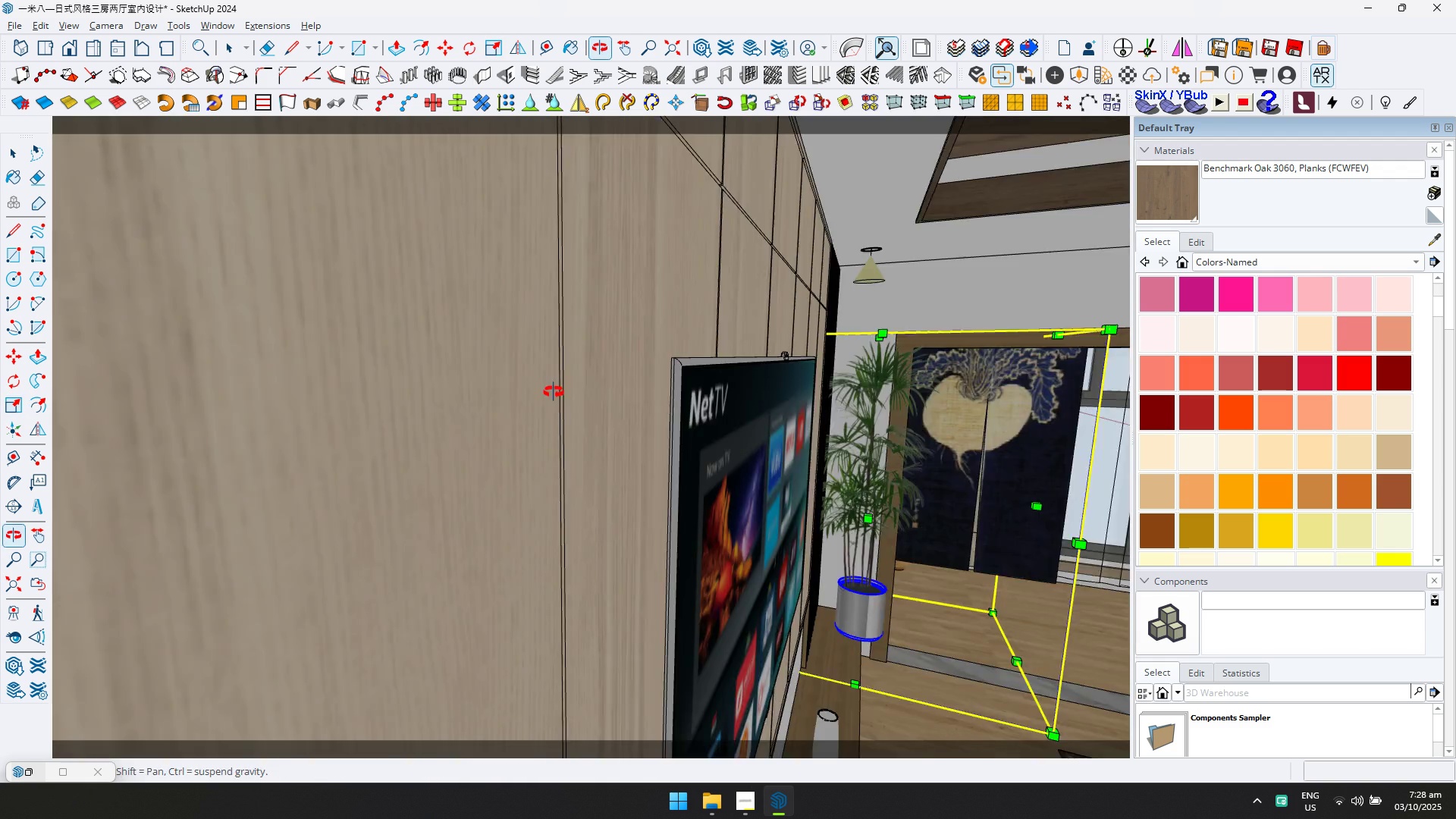 
hold_key(key=ShiftLeft, duration=0.5)
 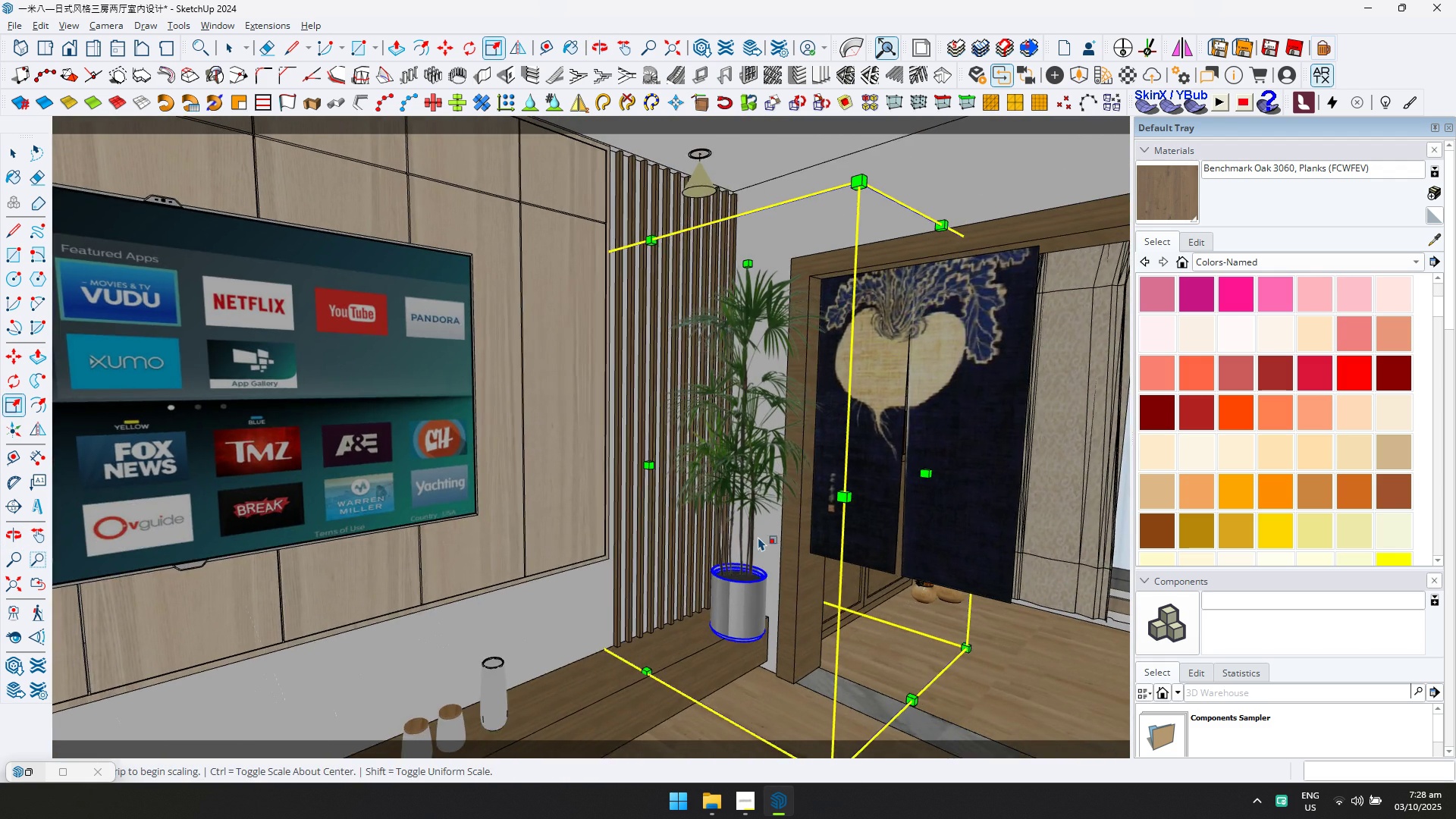 
scroll: coordinate [780, 582], scroll_direction: up, amount: 4.0
 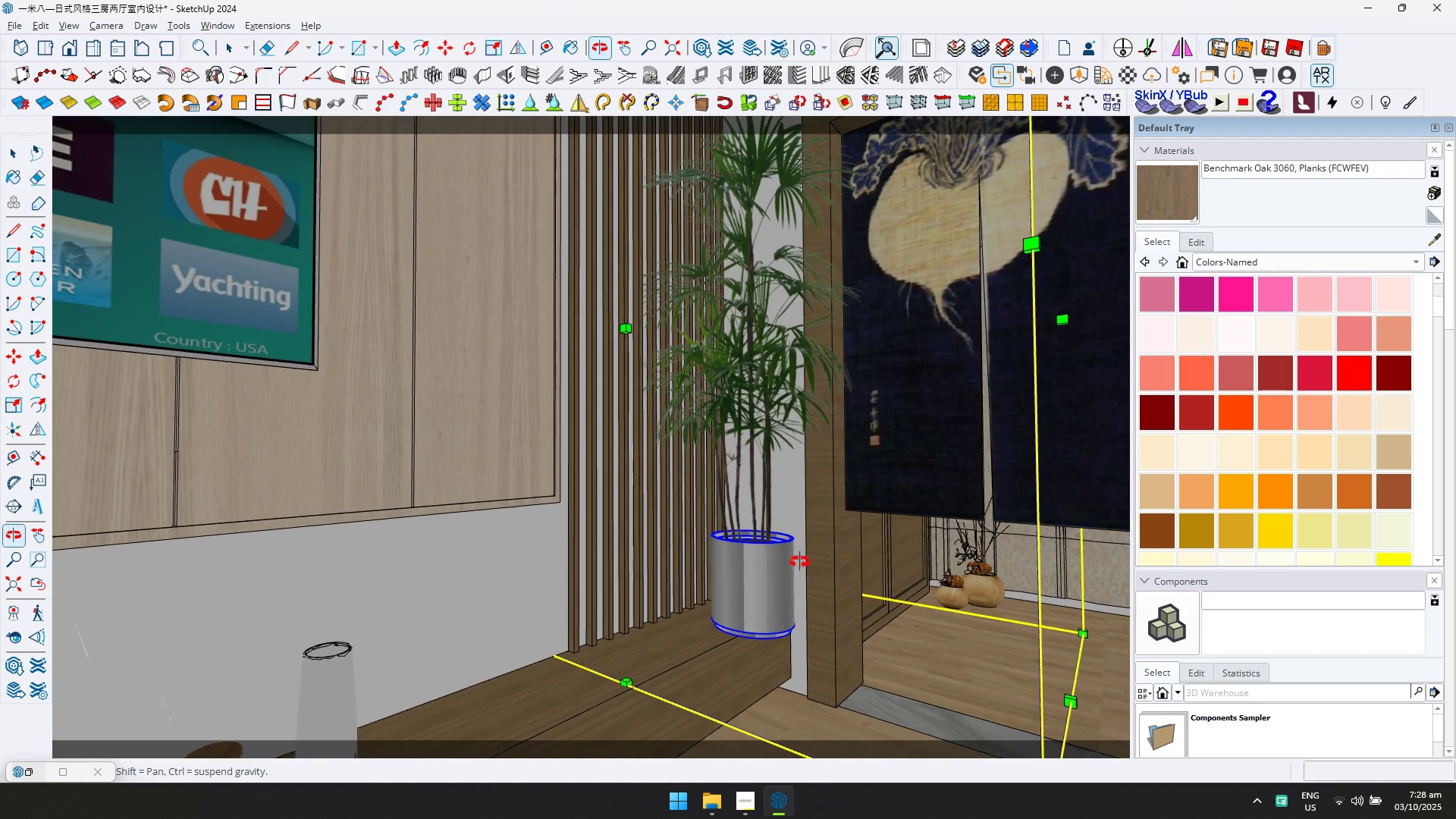 
scroll: coordinate [822, 558], scroll_direction: down, amount: 3.0
 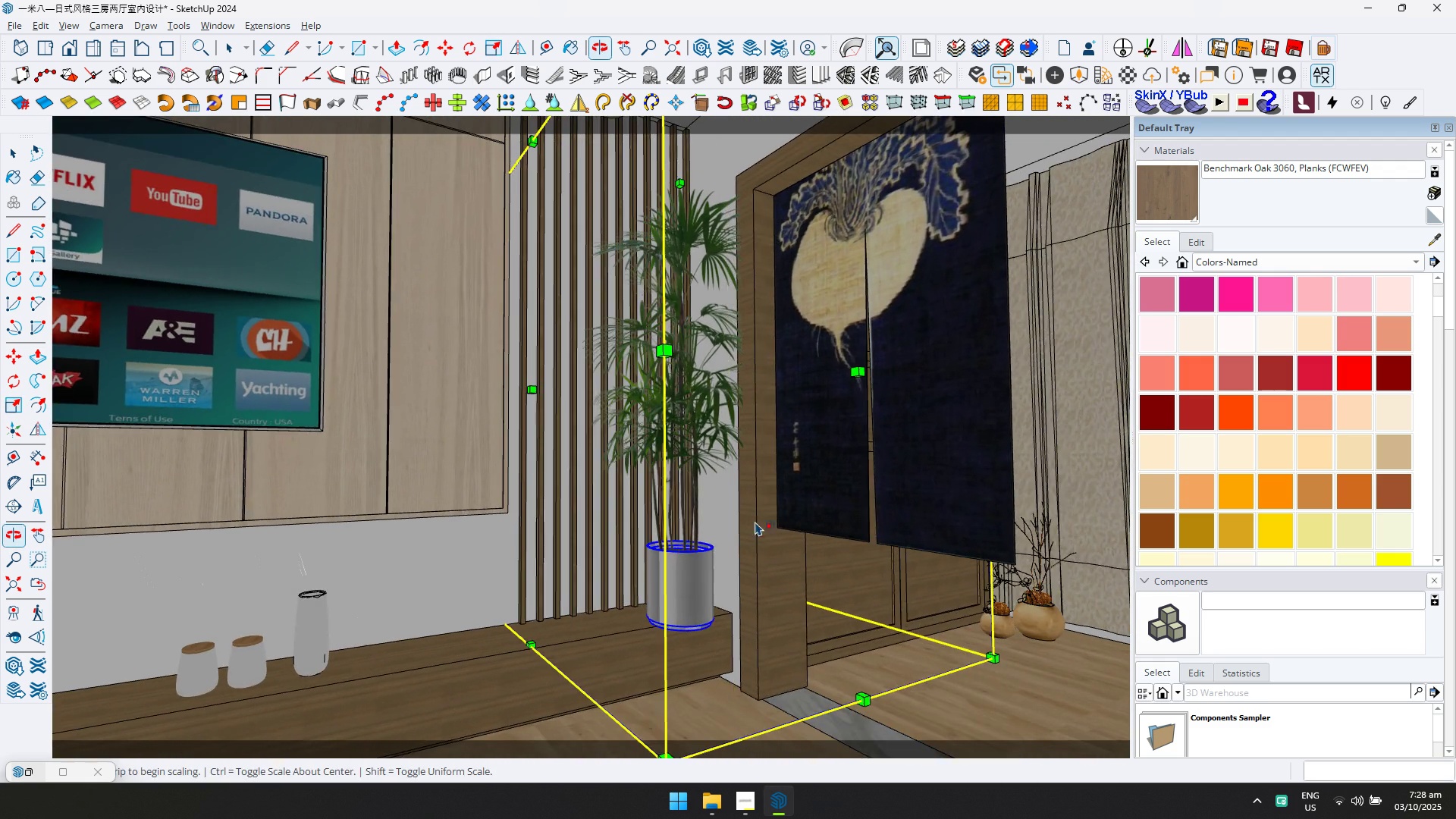 
hold_key(key=ShiftLeft, duration=0.38)
scroll: coordinate [811, 482], scroll_direction: down, amount: 3.0
 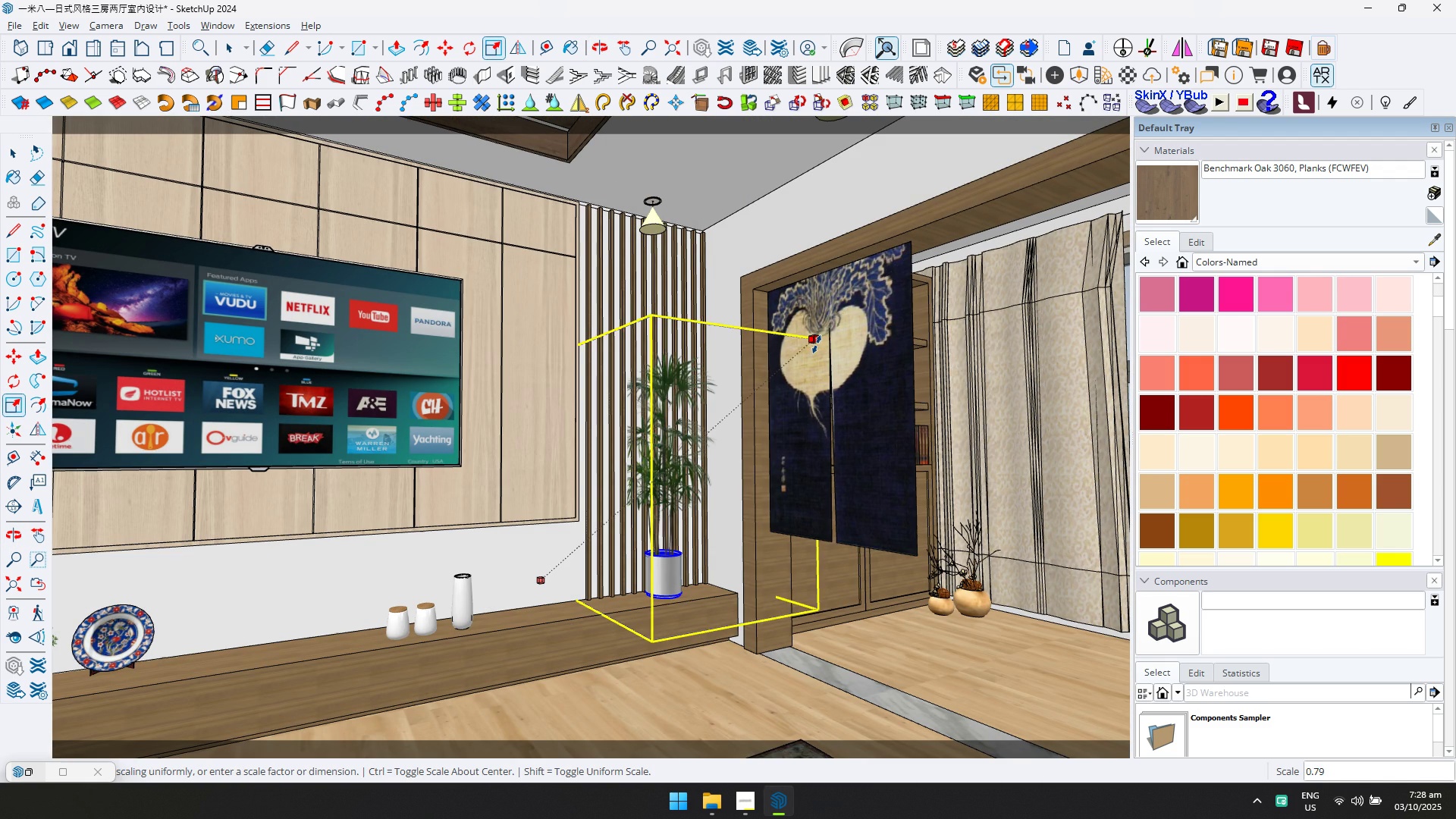 
wait(5.13)
 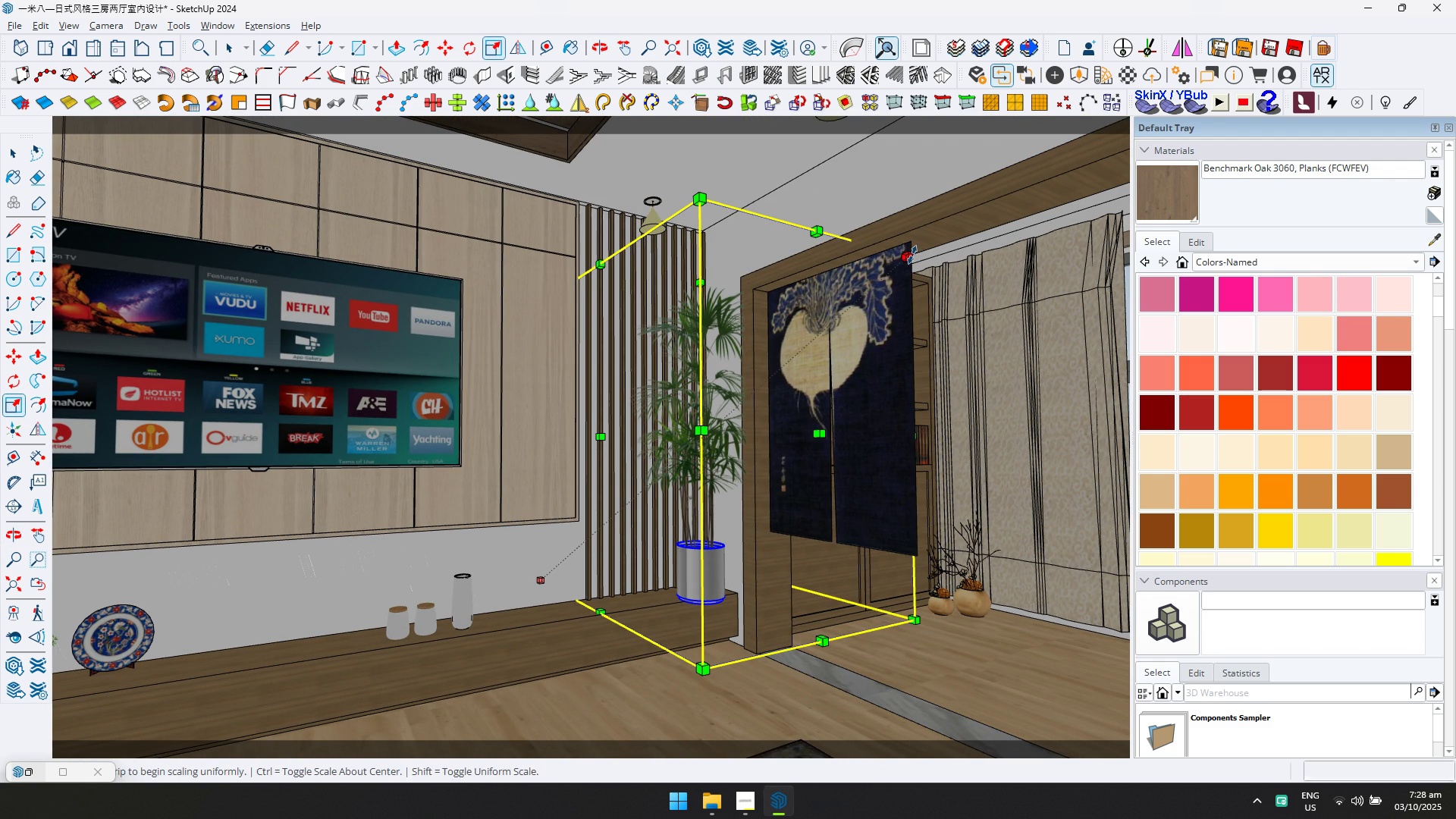 
left_click([827, 338])
 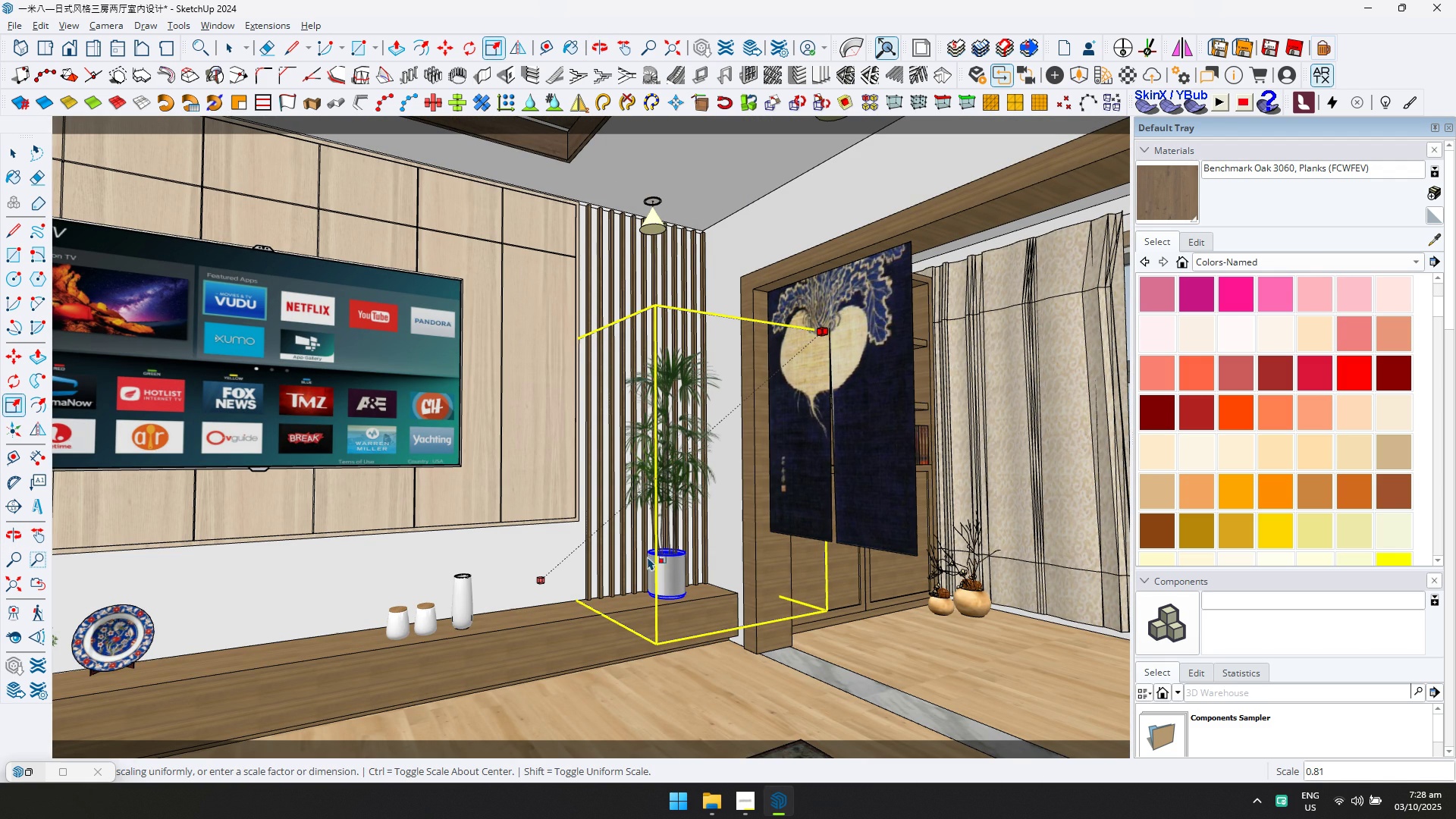 
scroll: coordinate [808, 655], scroll_direction: up, amount: 41.0
 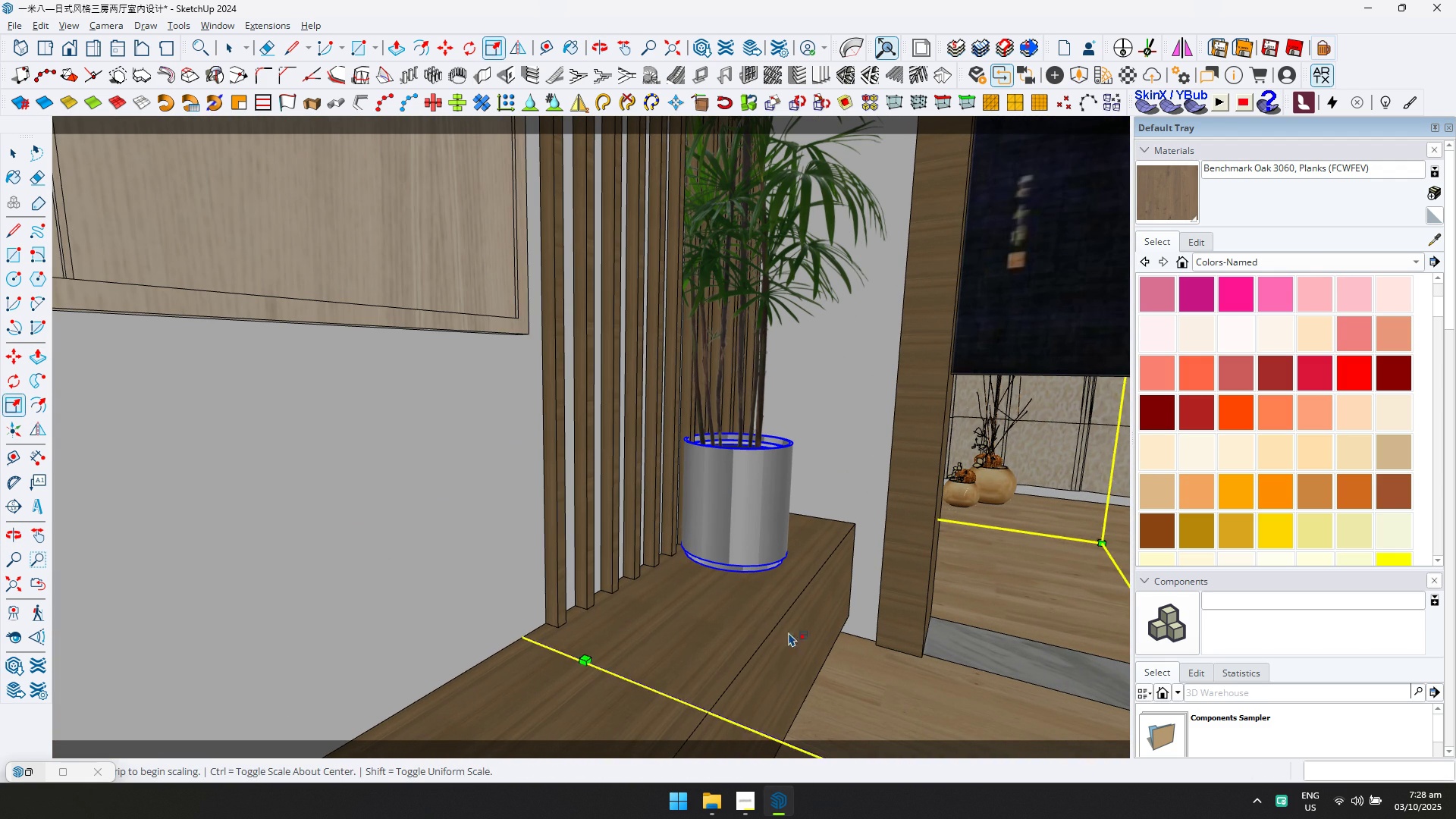 
key(M)
 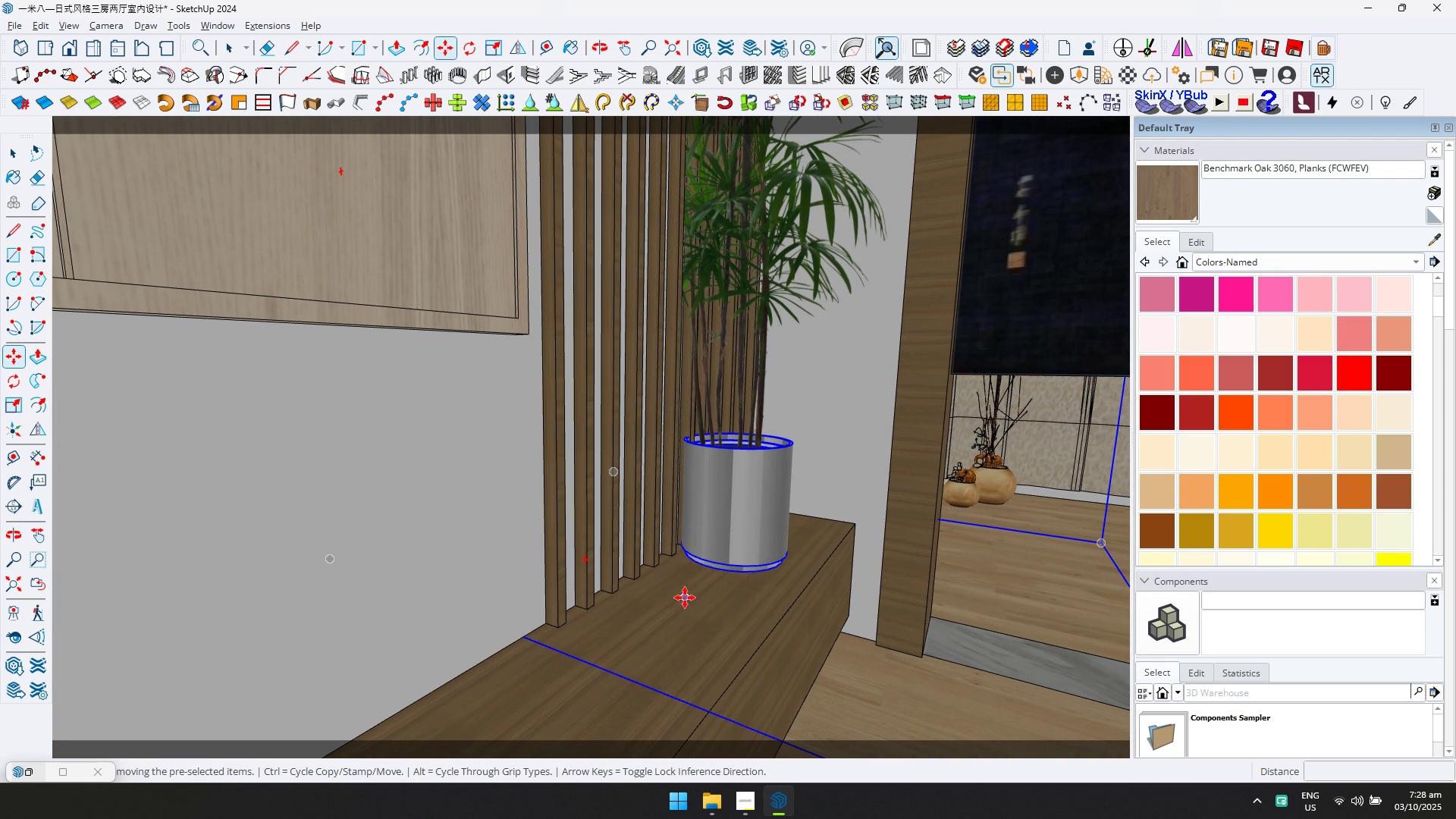 
left_click([685, 598])
 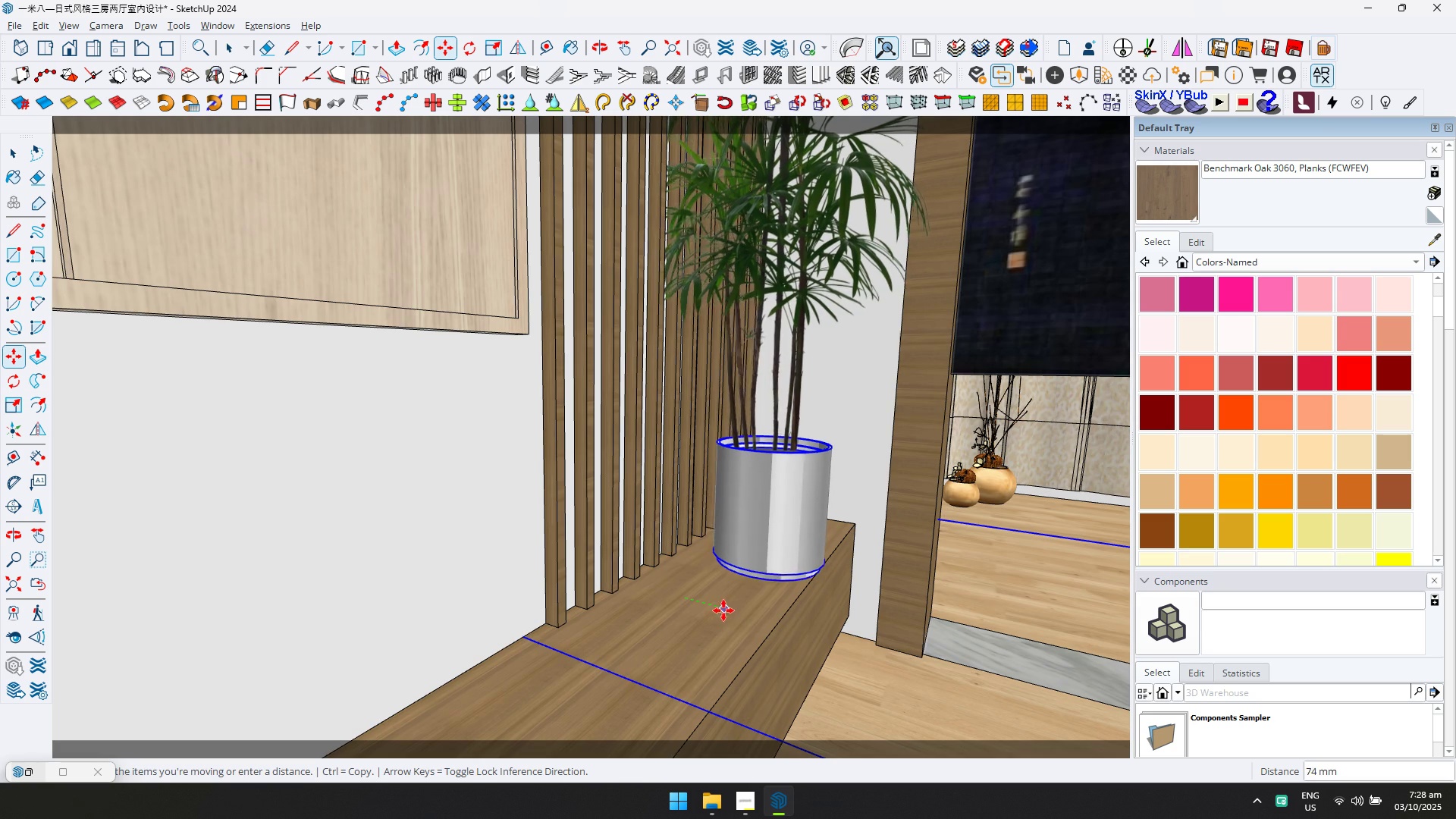 
left_click([711, 606])
 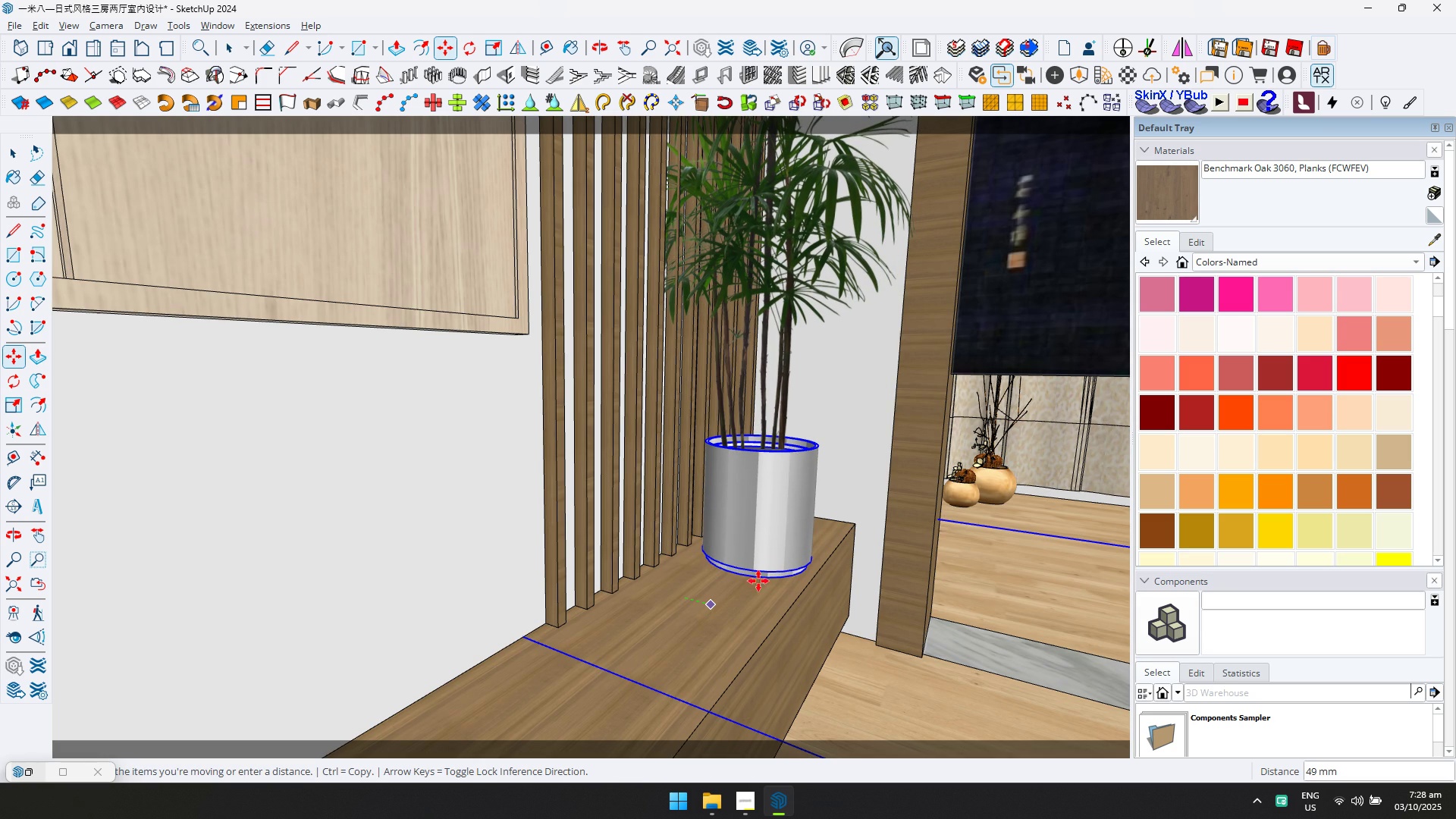 
scroll: coordinate [507, 475], scroll_direction: down, amount: 36.0
 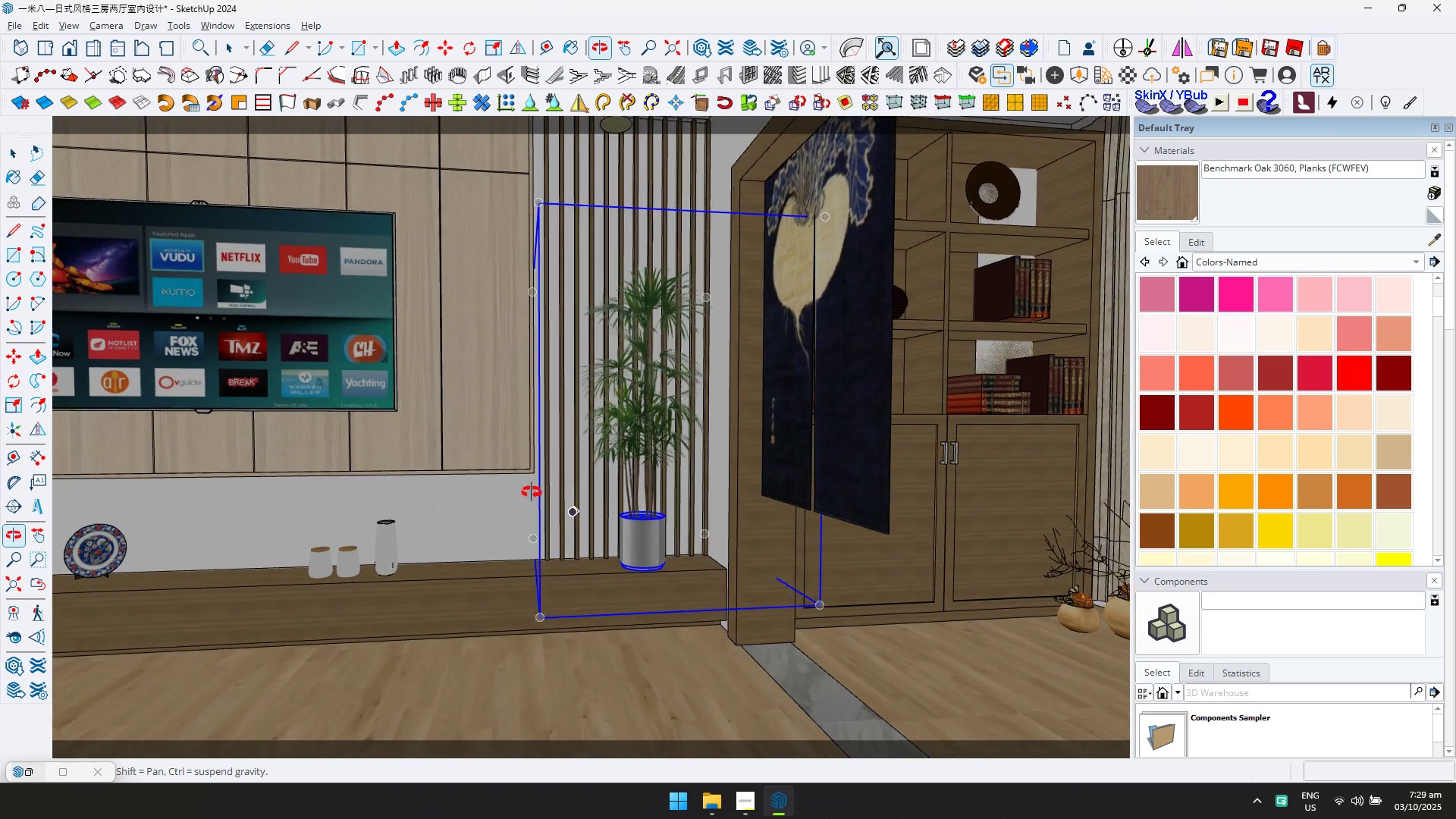 
hold_key(key=ShiftLeft, duration=0.35)
 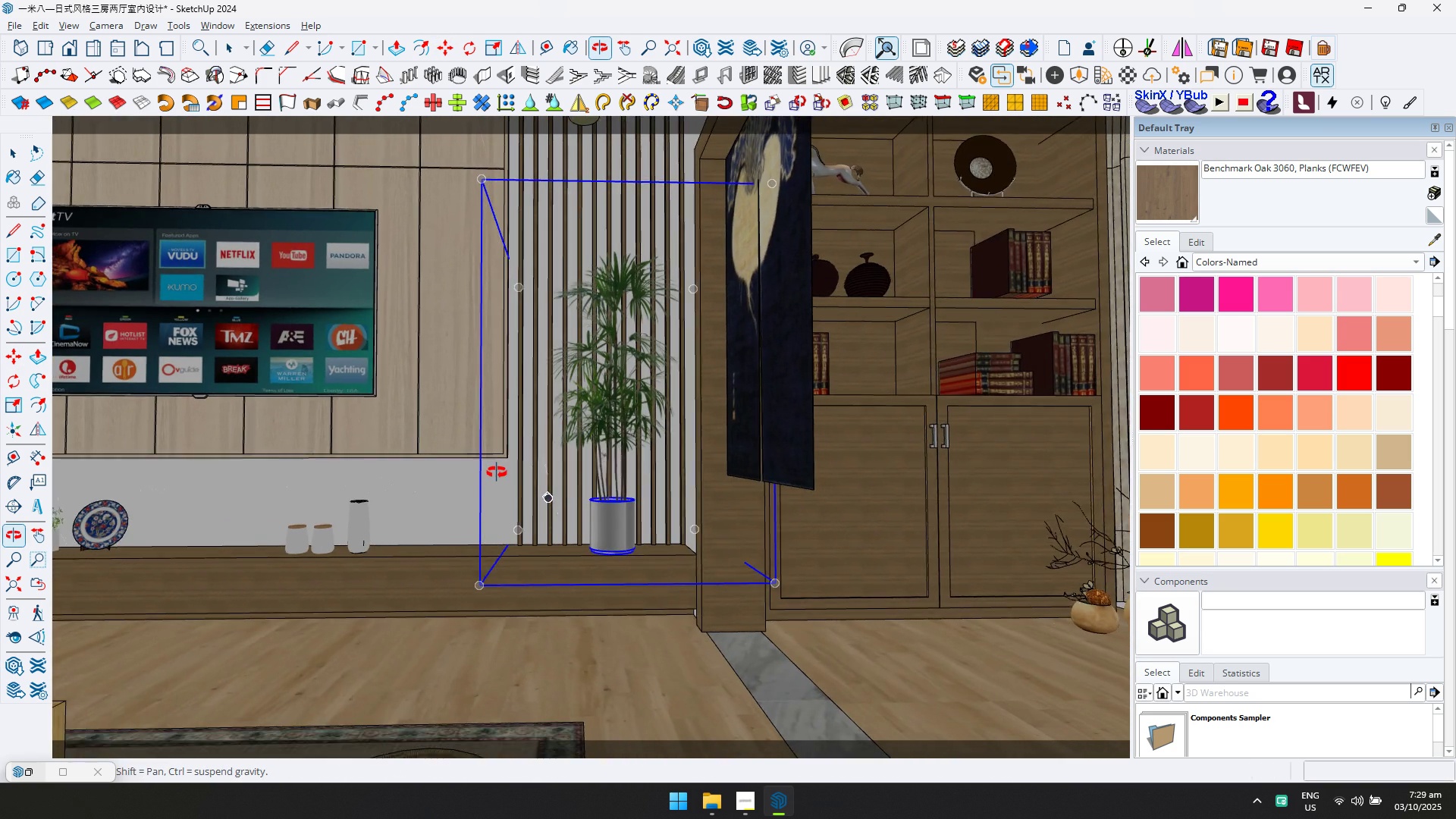 
scroll: coordinate [637, 592], scroll_direction: up, amount: 6.0
 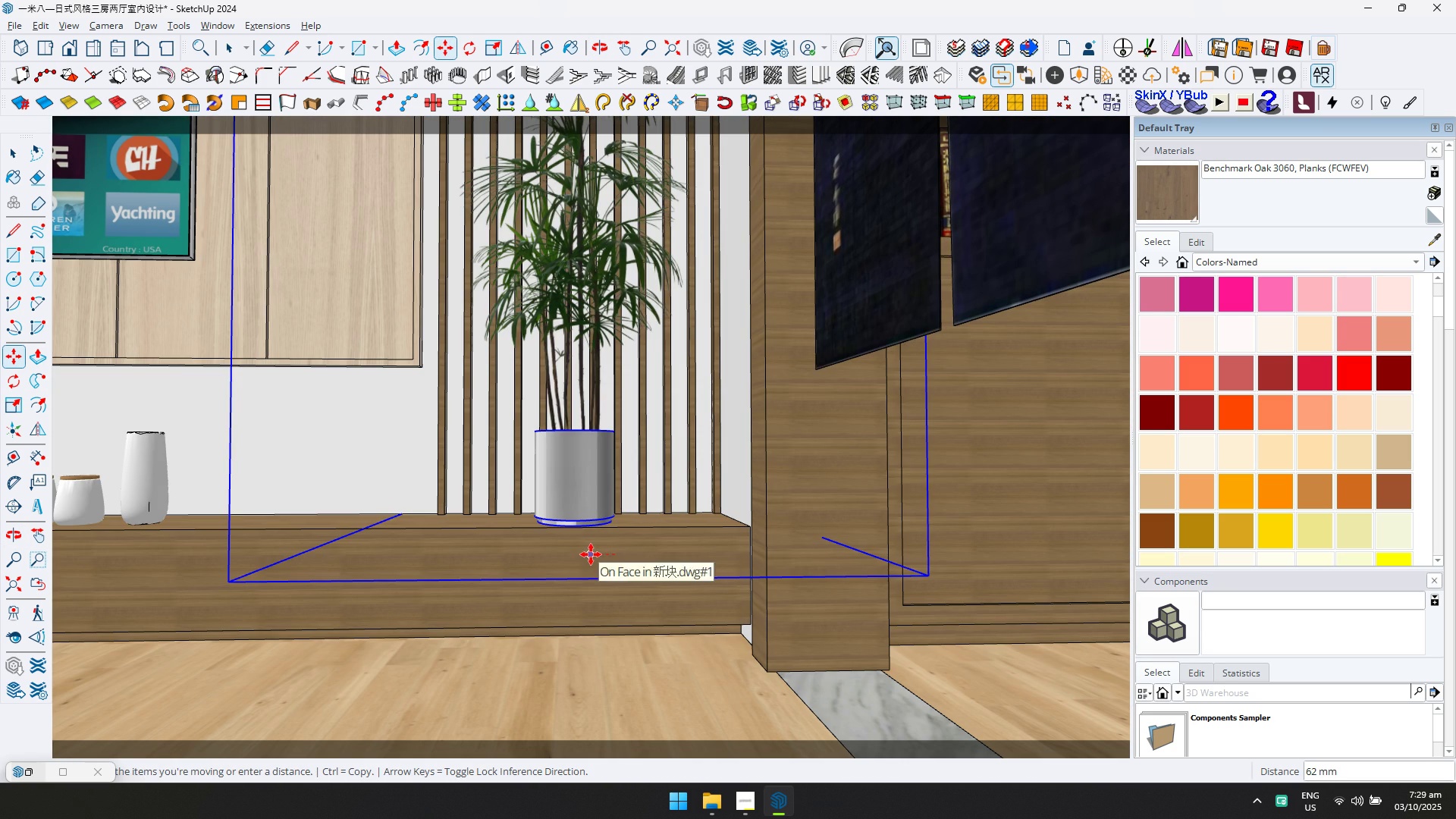 
left_click([598, 556])
 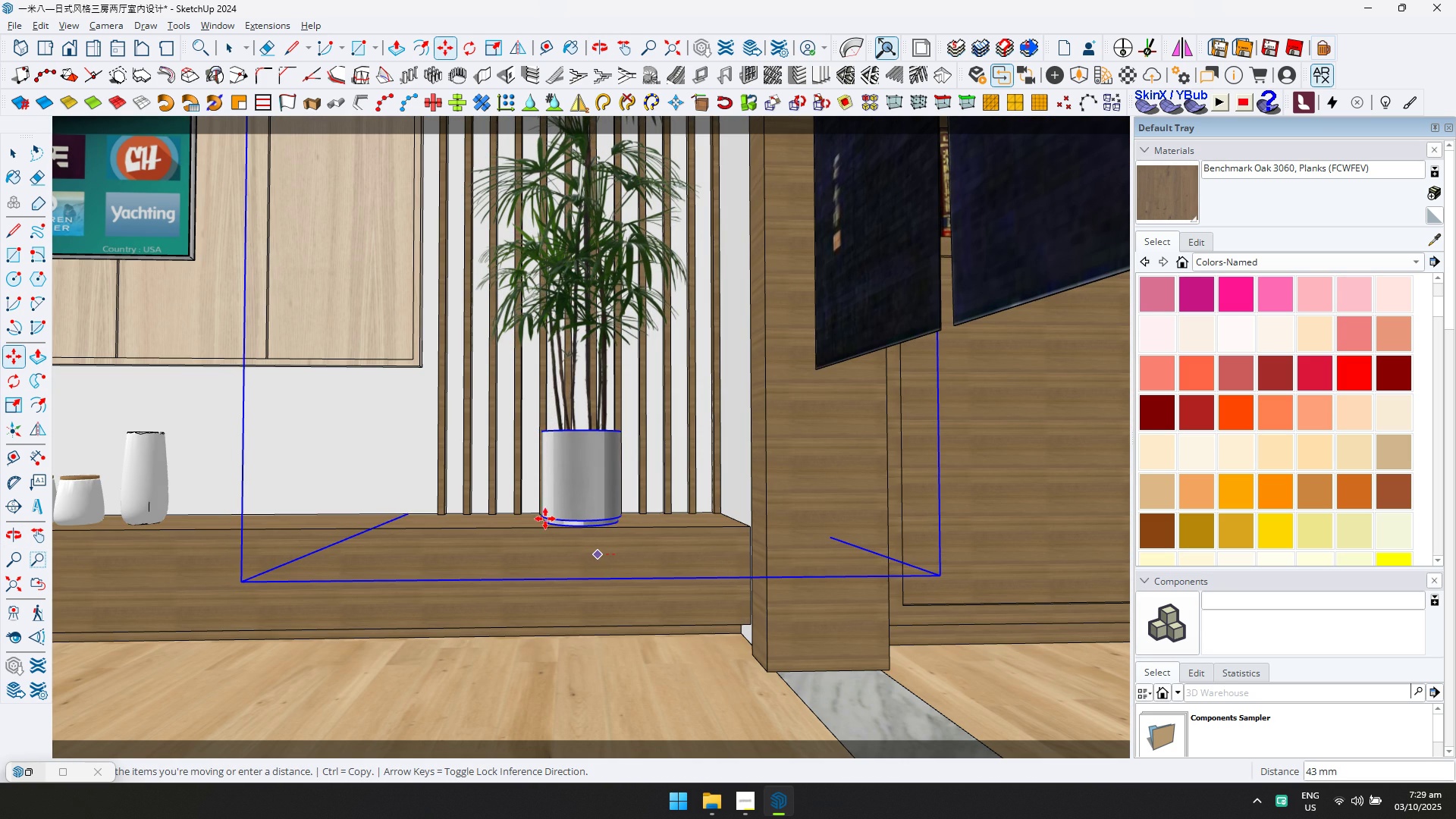 
scroll: coordinate [509, 496], scroll_direction: down, amount: 6.0
 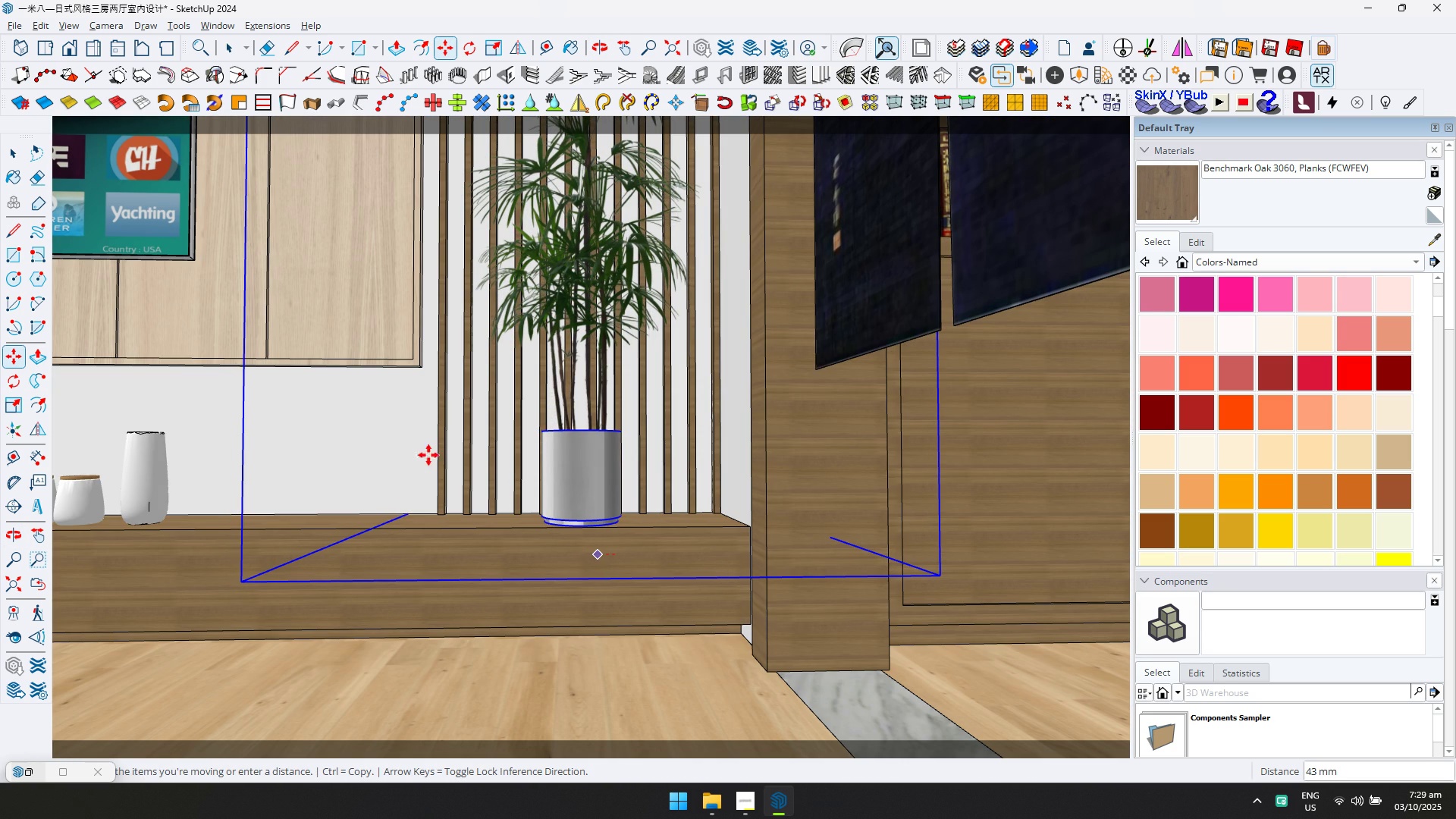 
hold_key(key=ShiftLeft, duration=1.35)
 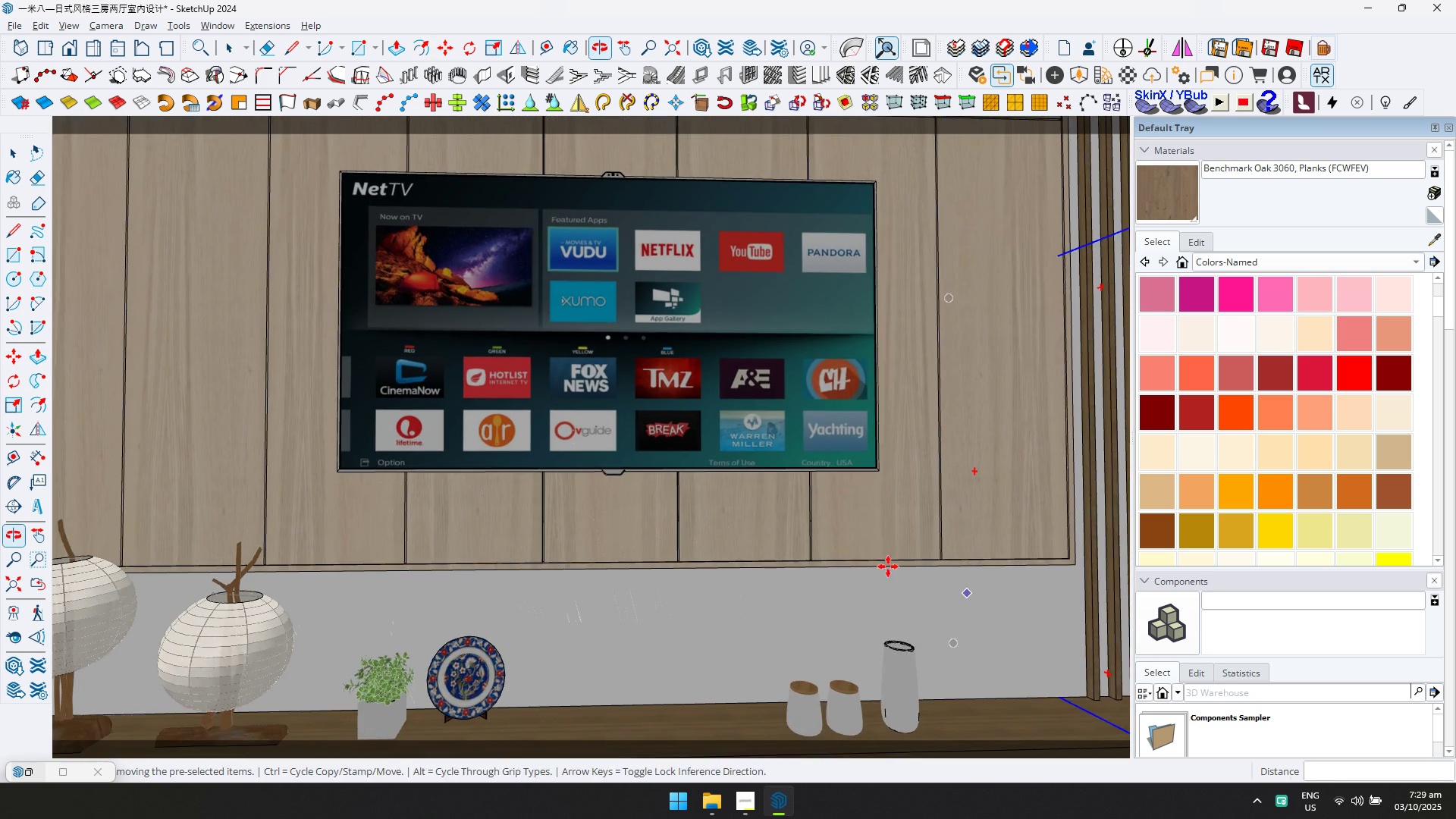 
scroll: coordinate [700, 507], scroll_direction: down, amount: 5.0
 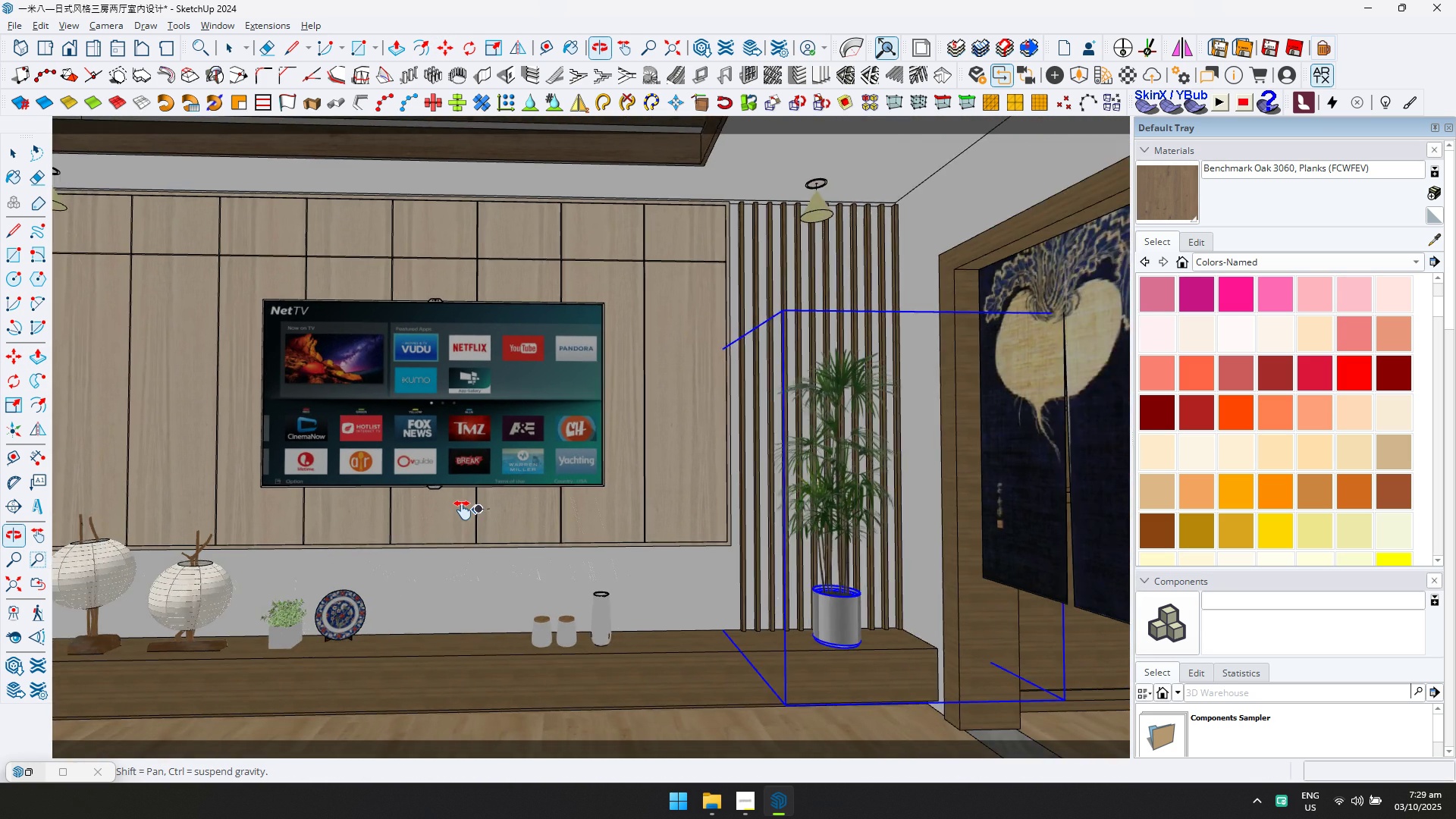 
hold_key(key=ShiftLeft, duration=0.72)
 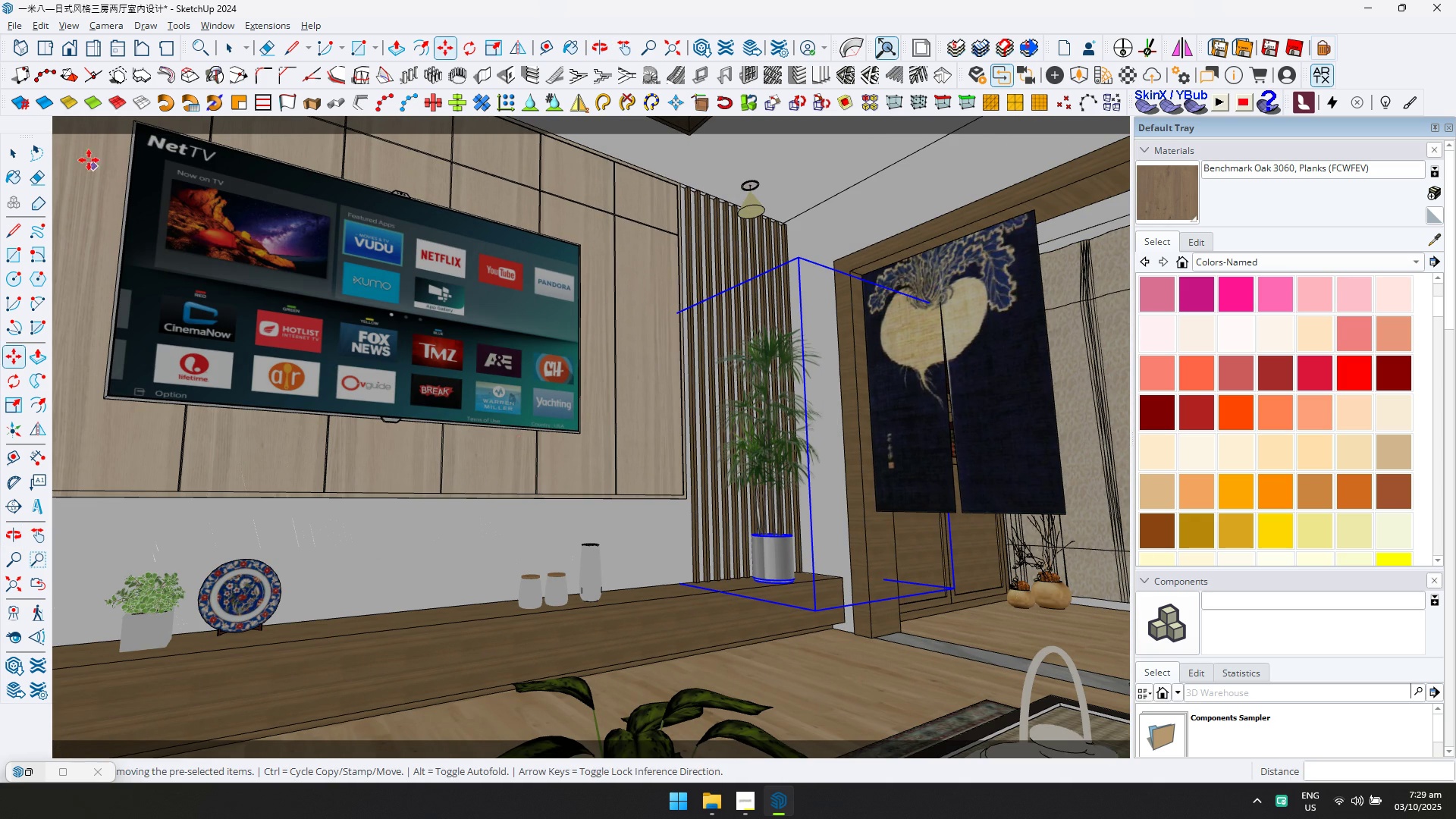 
left_click([15, 147])
 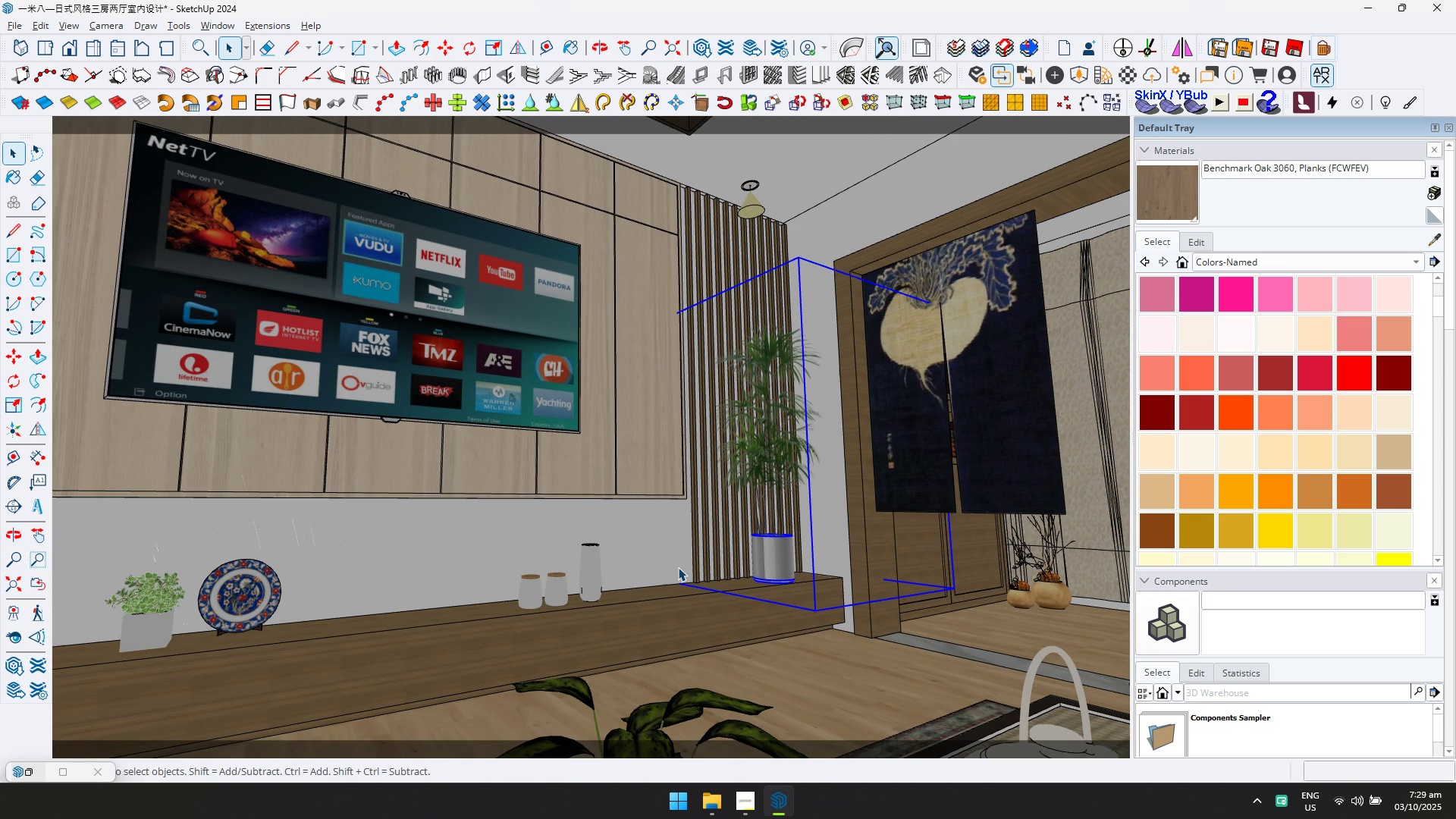 
scroll: coordinate [678, 567], scroll_direction: down, amount: 3.0
 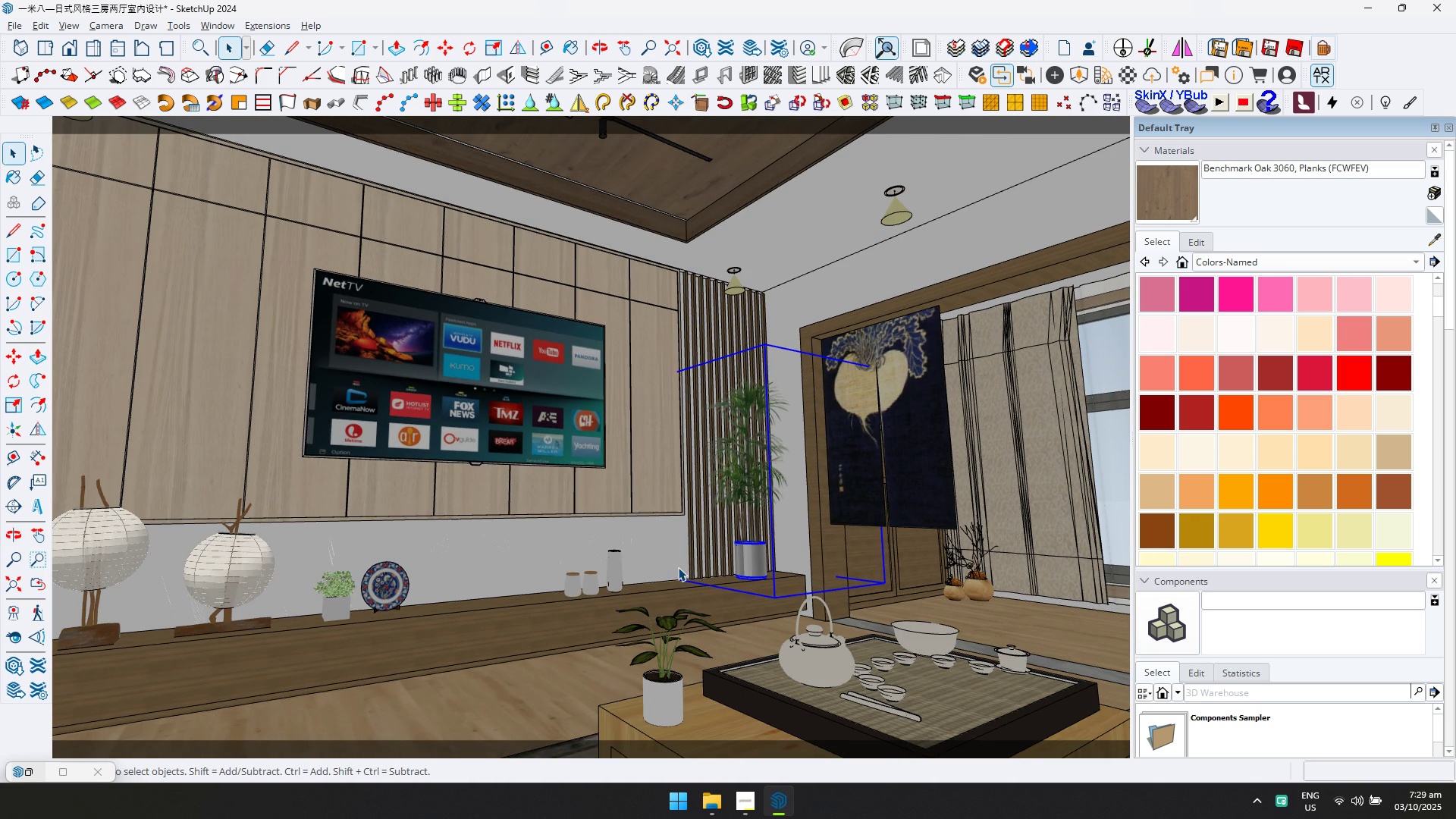 
key(Escape)
 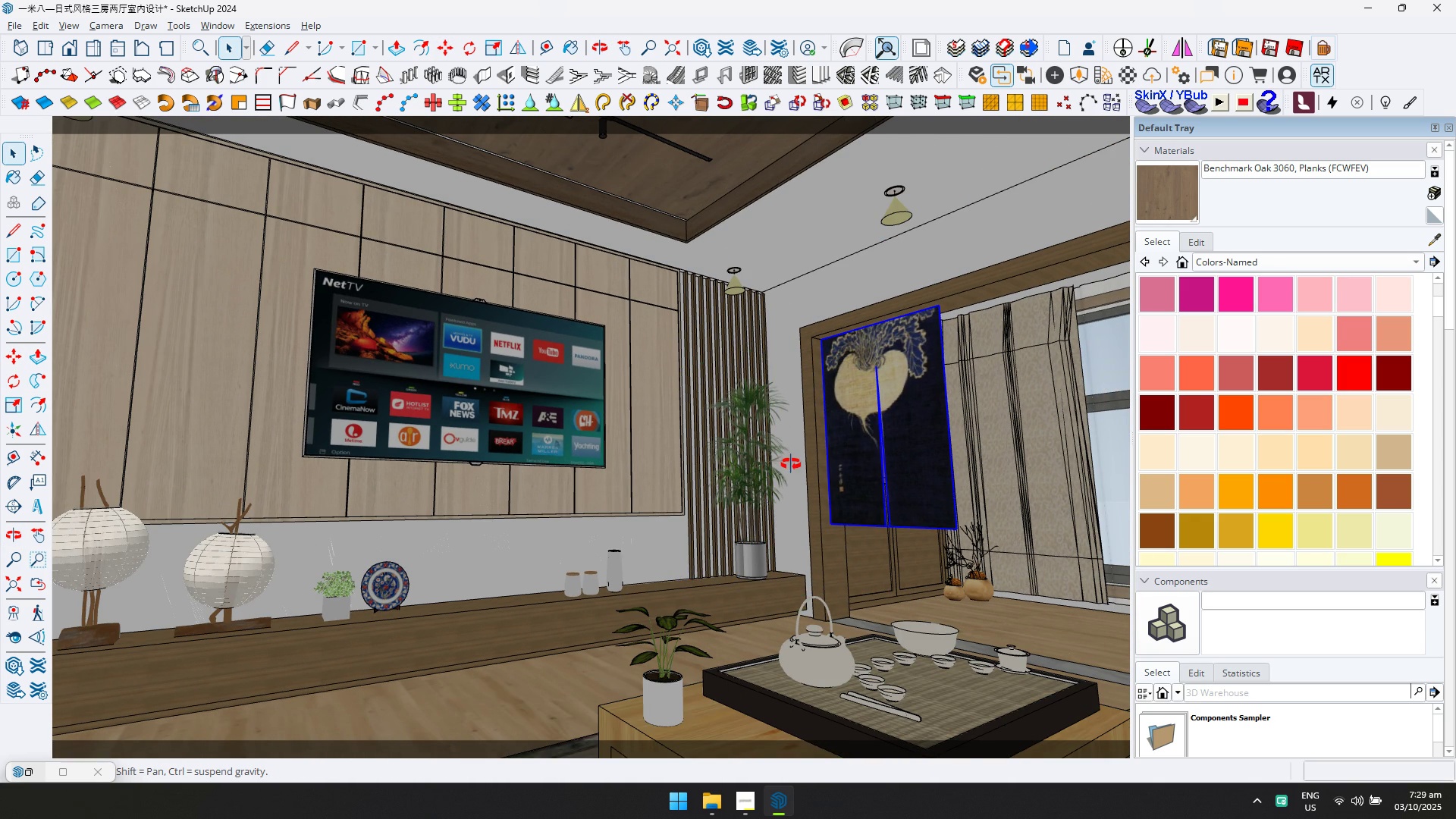 
hold_key(key=ShiftLeft, duration=0.42)
 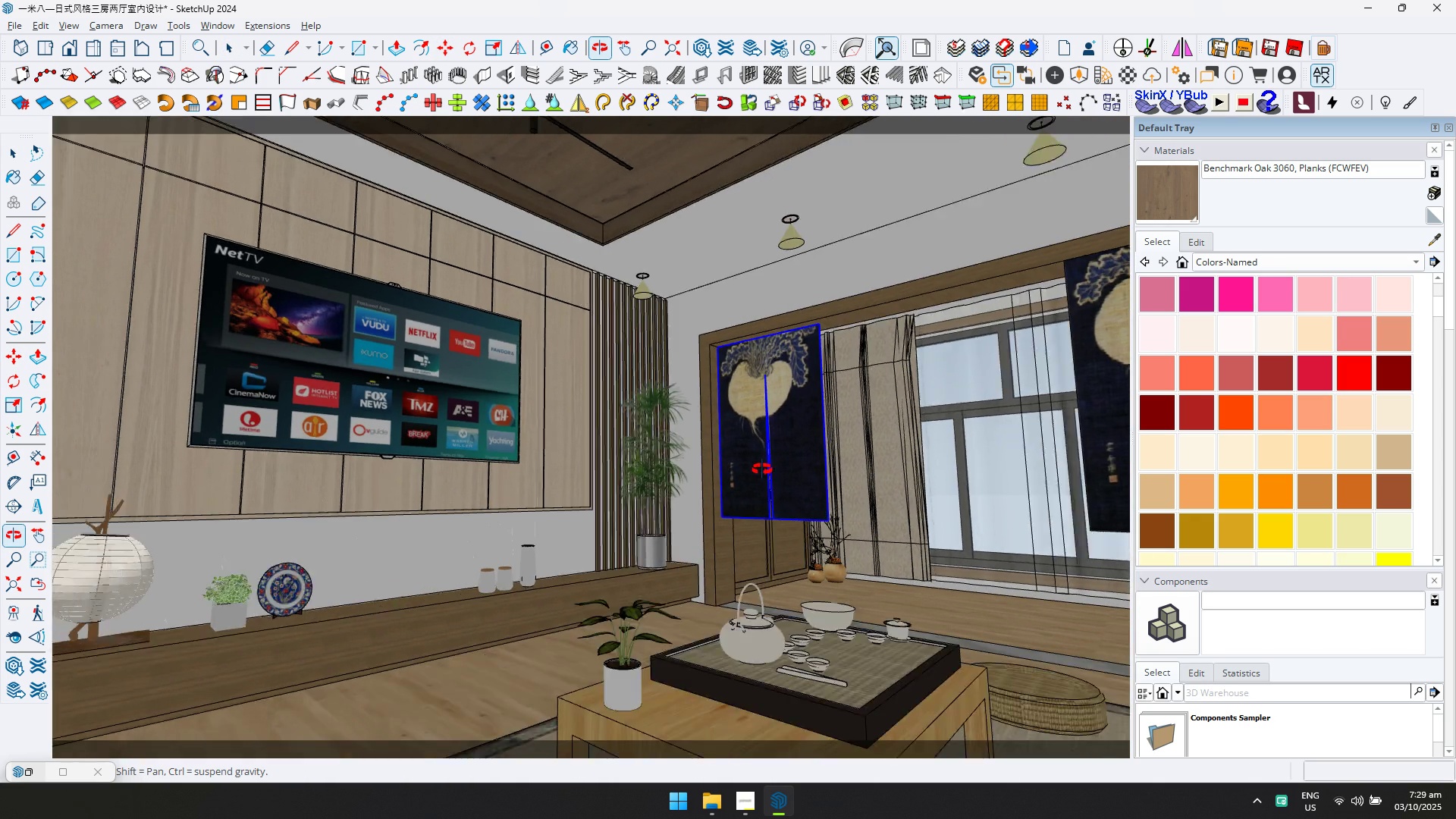 
hold_key(key=ShiftLeft, duration=0.42)
 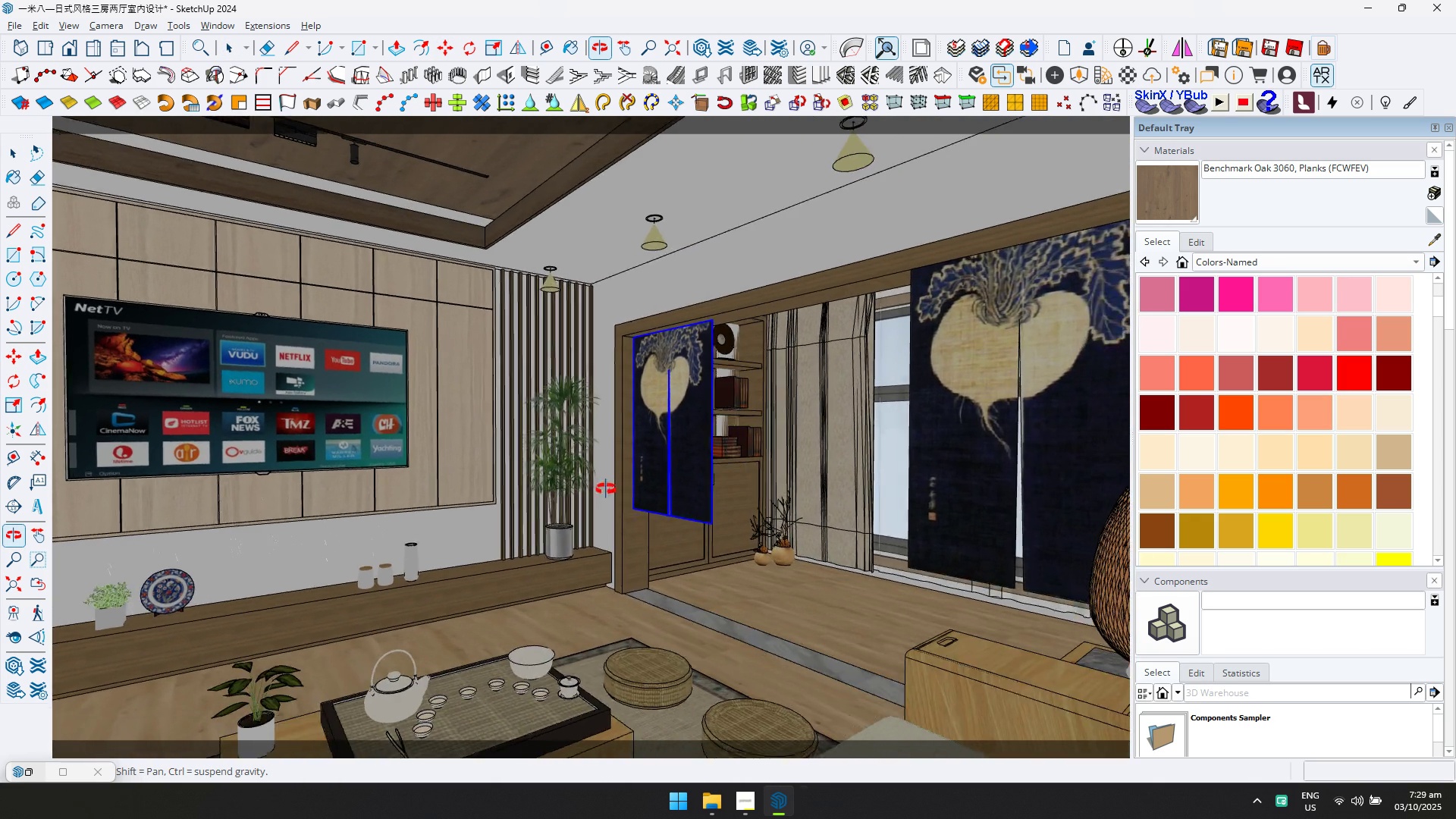 
hold_key(key=ShiftLeft, duration=0.43)
 